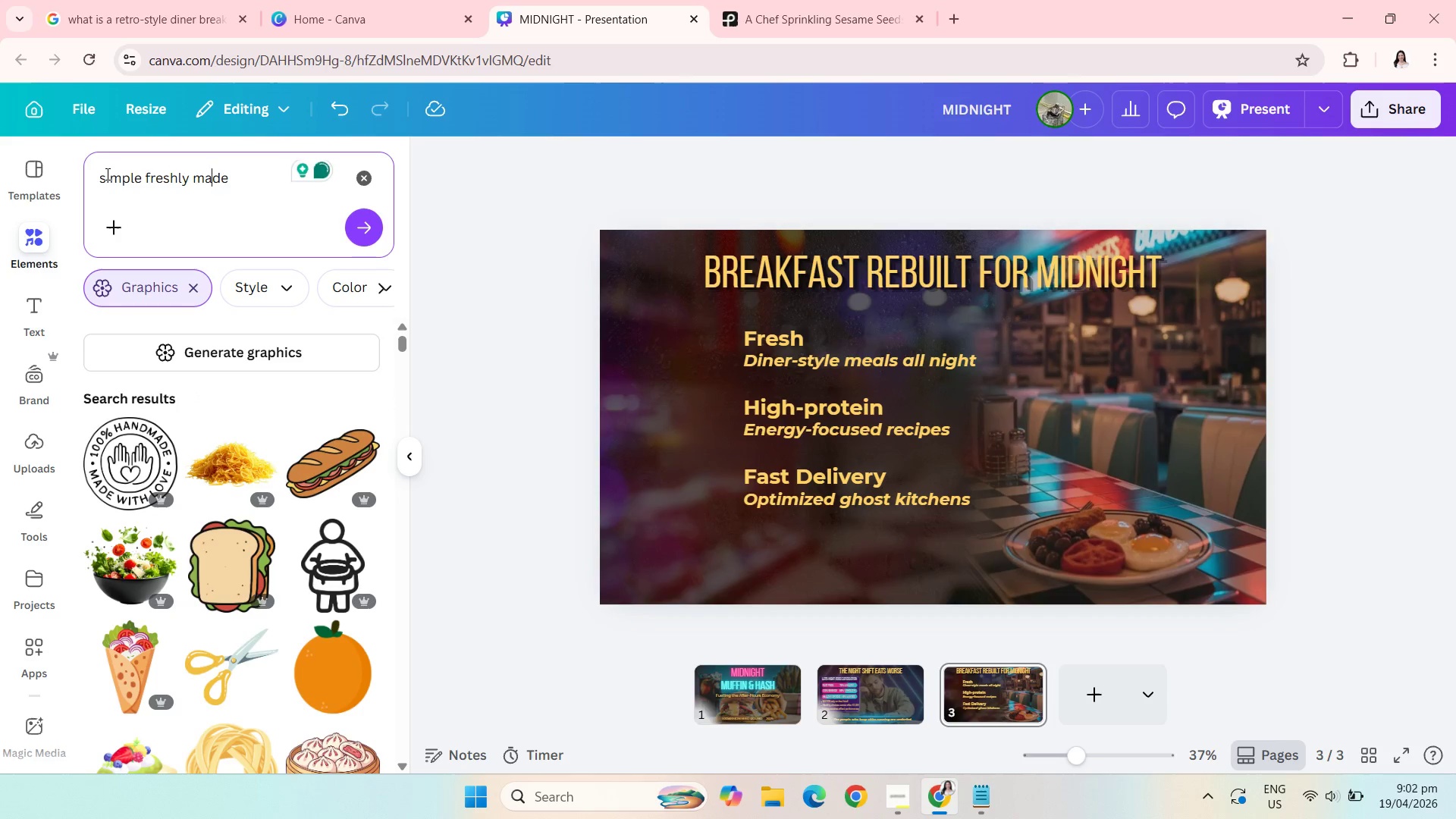 
key(ArrowRight)
 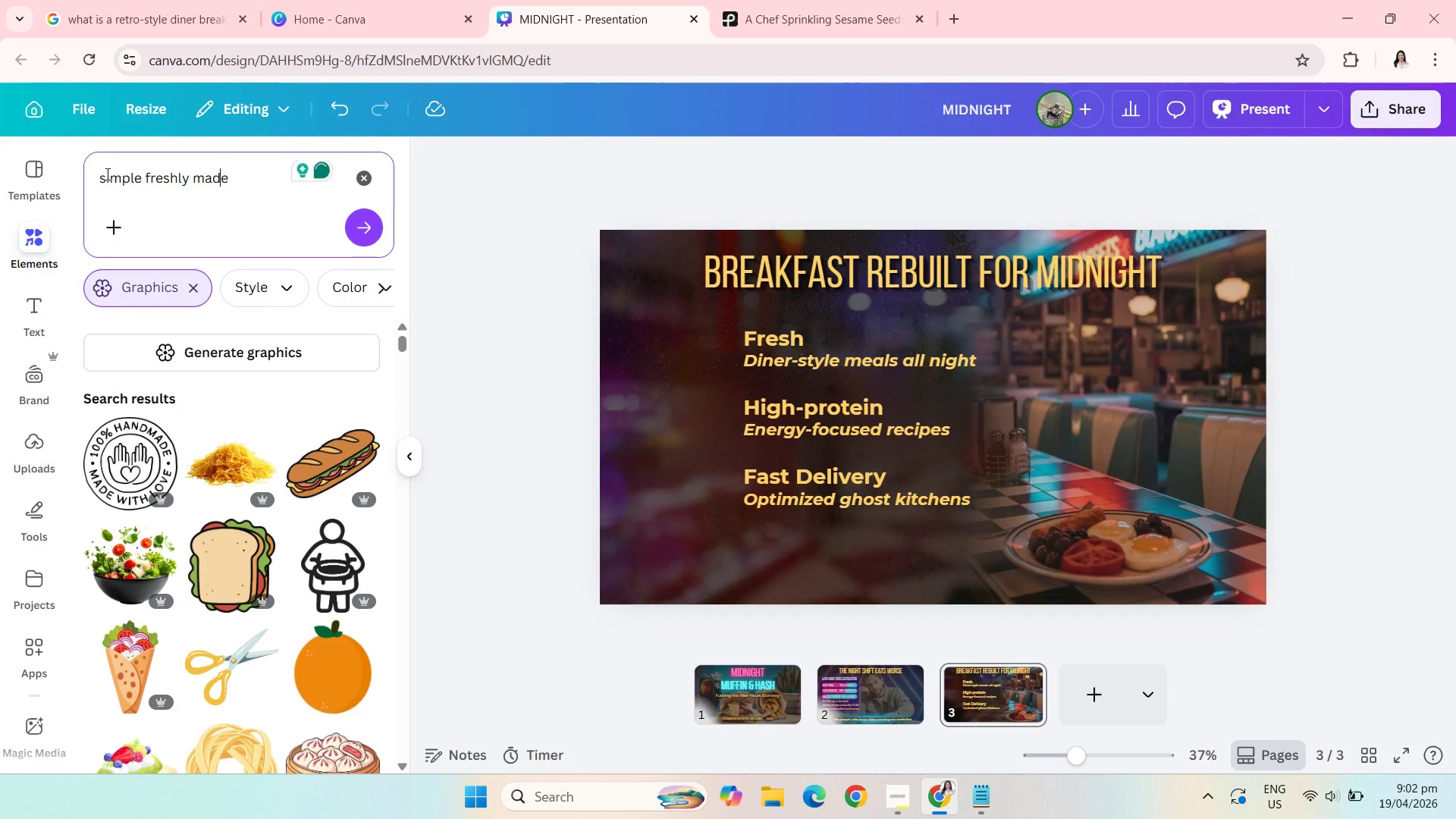 
key(ArrowRight)
 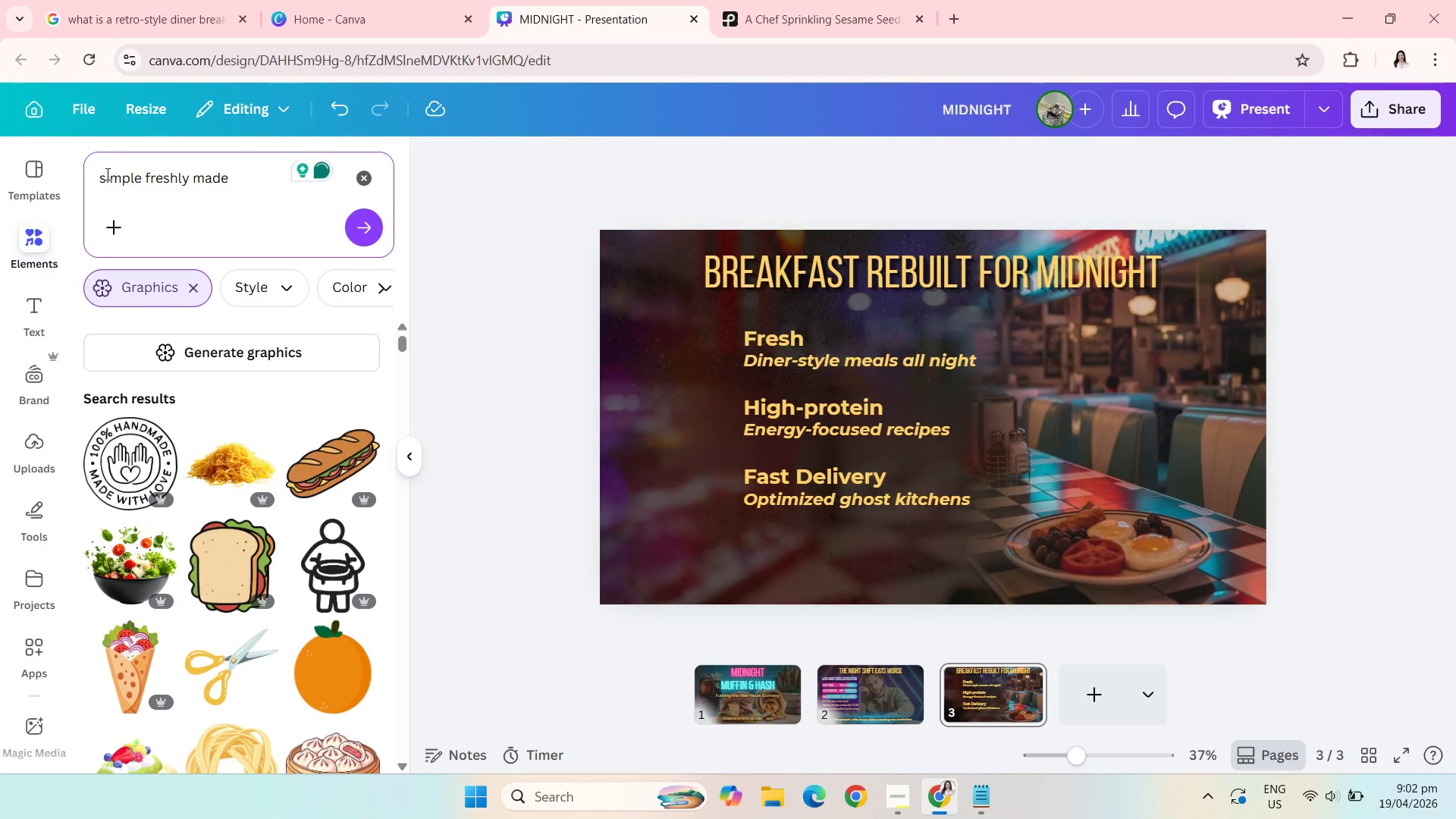 
type( food)
 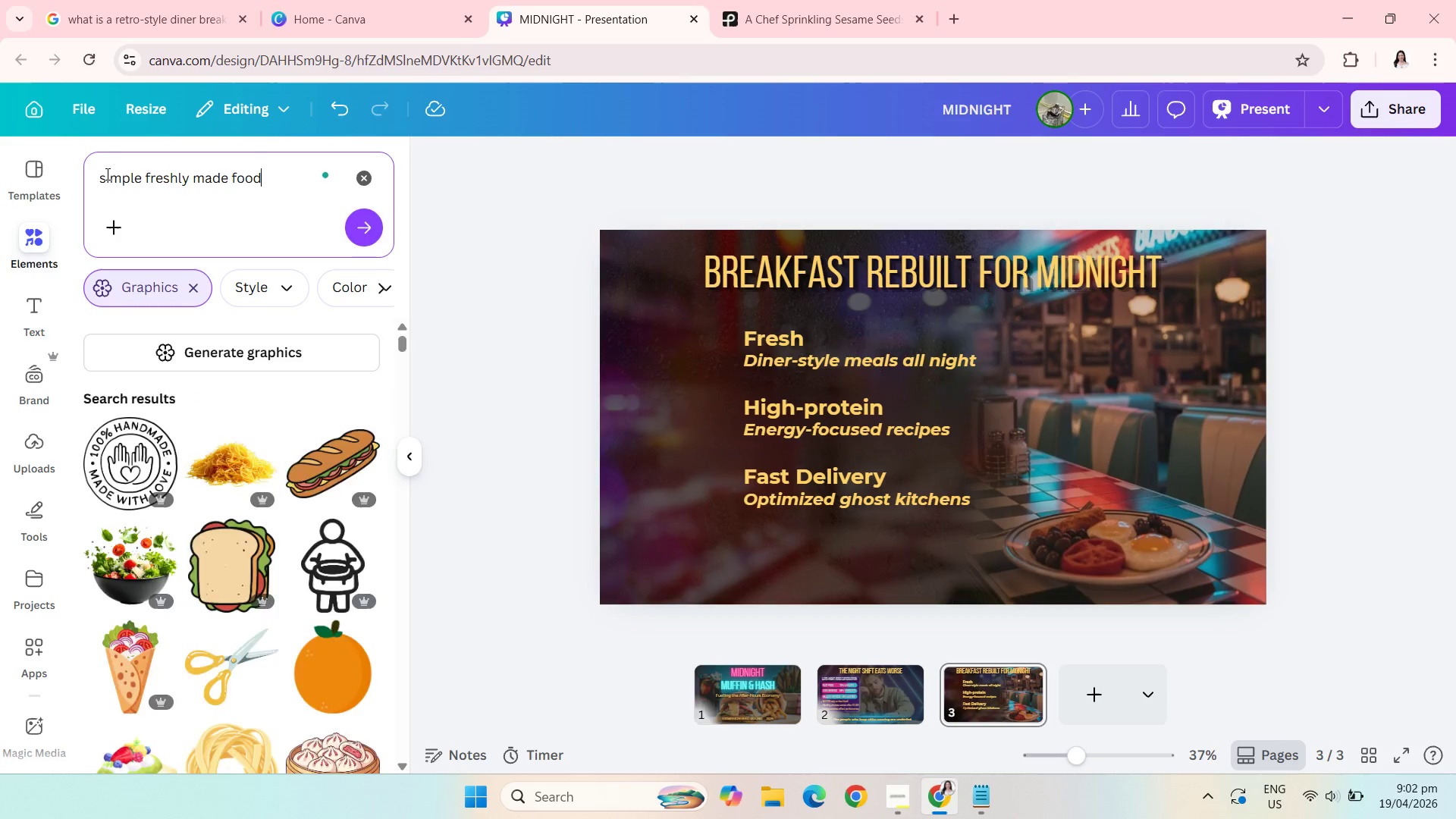 
key(Enter)
 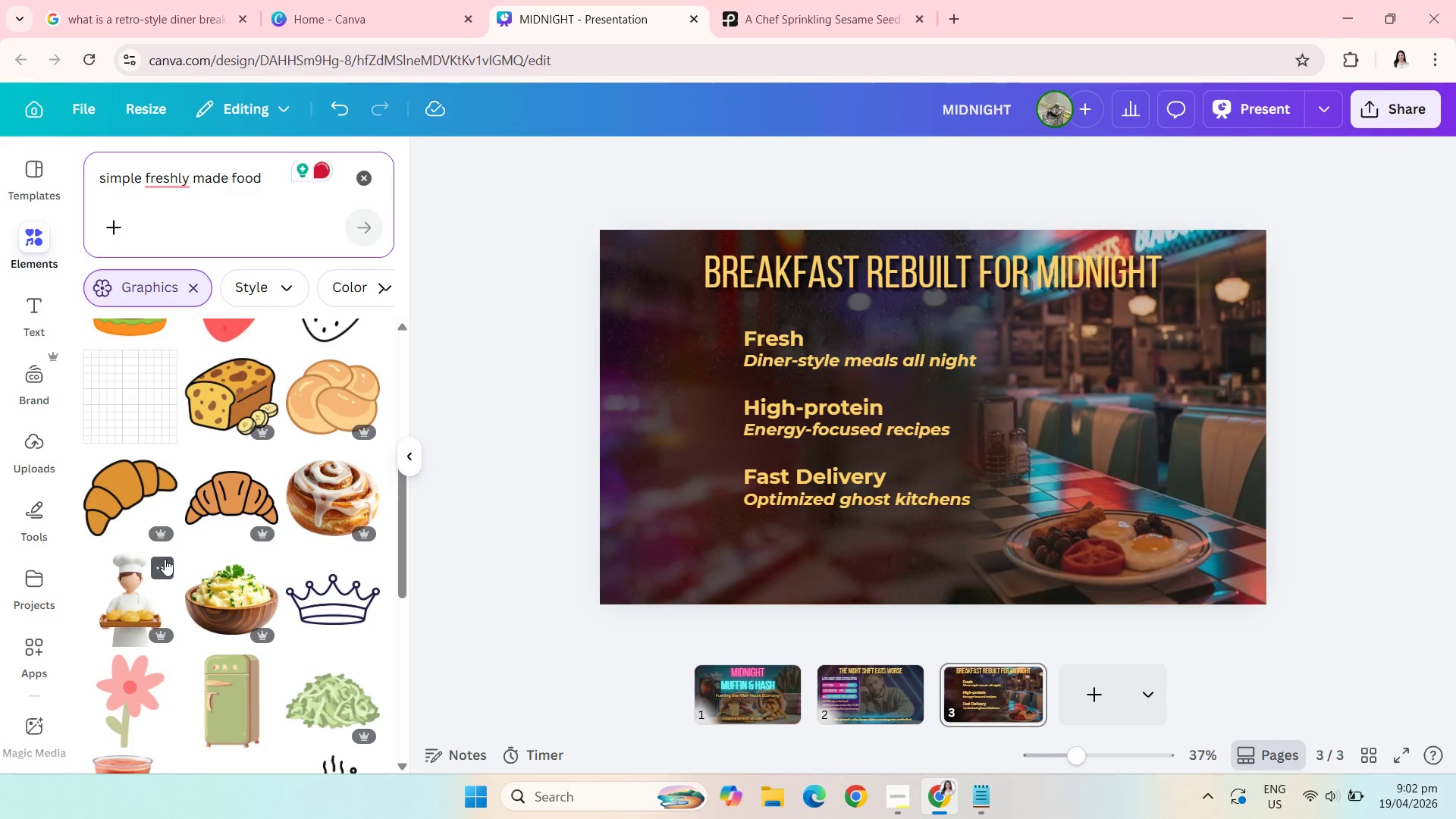 
wait(10.86)
 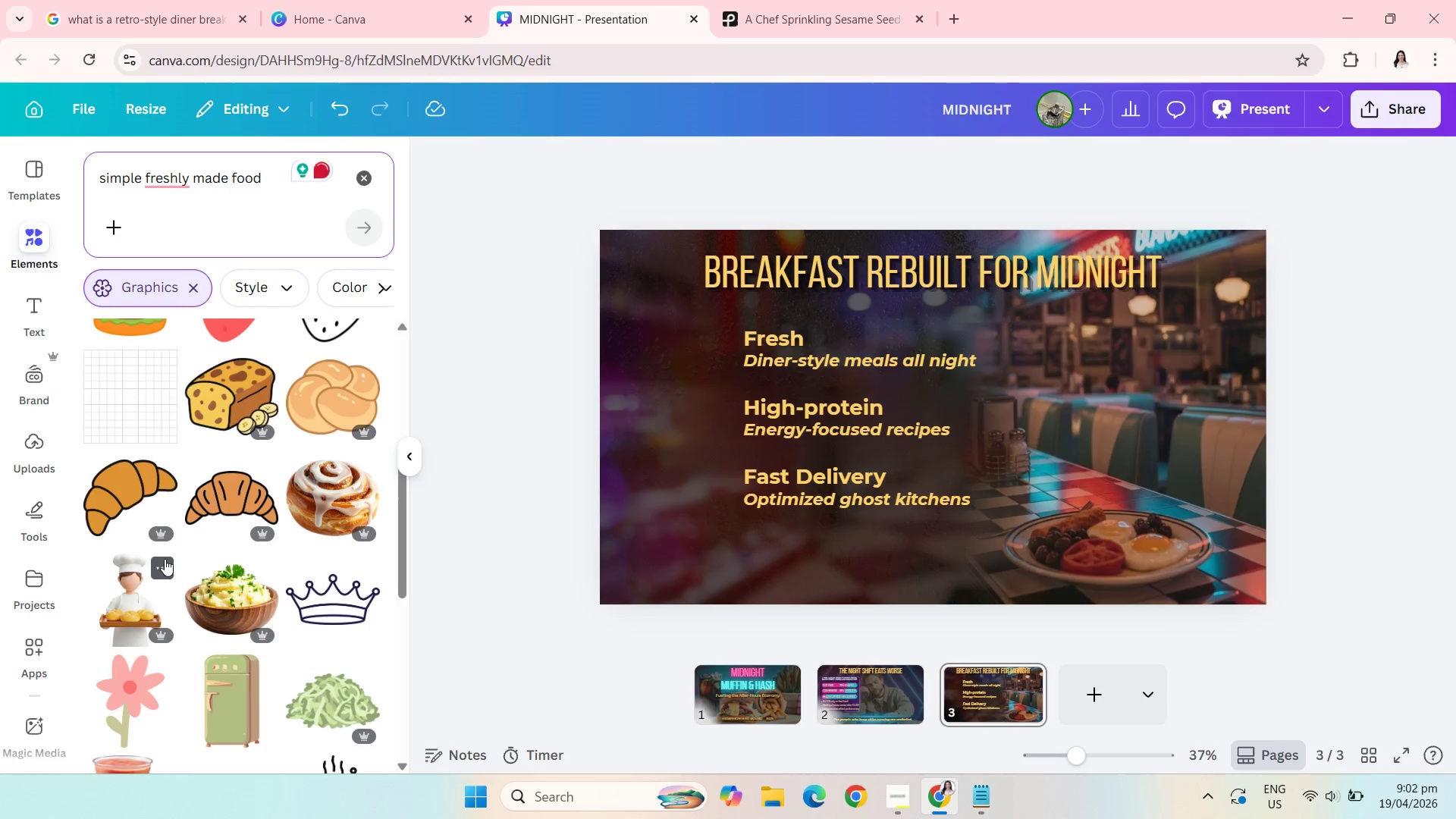 
left_click([328, 535])
 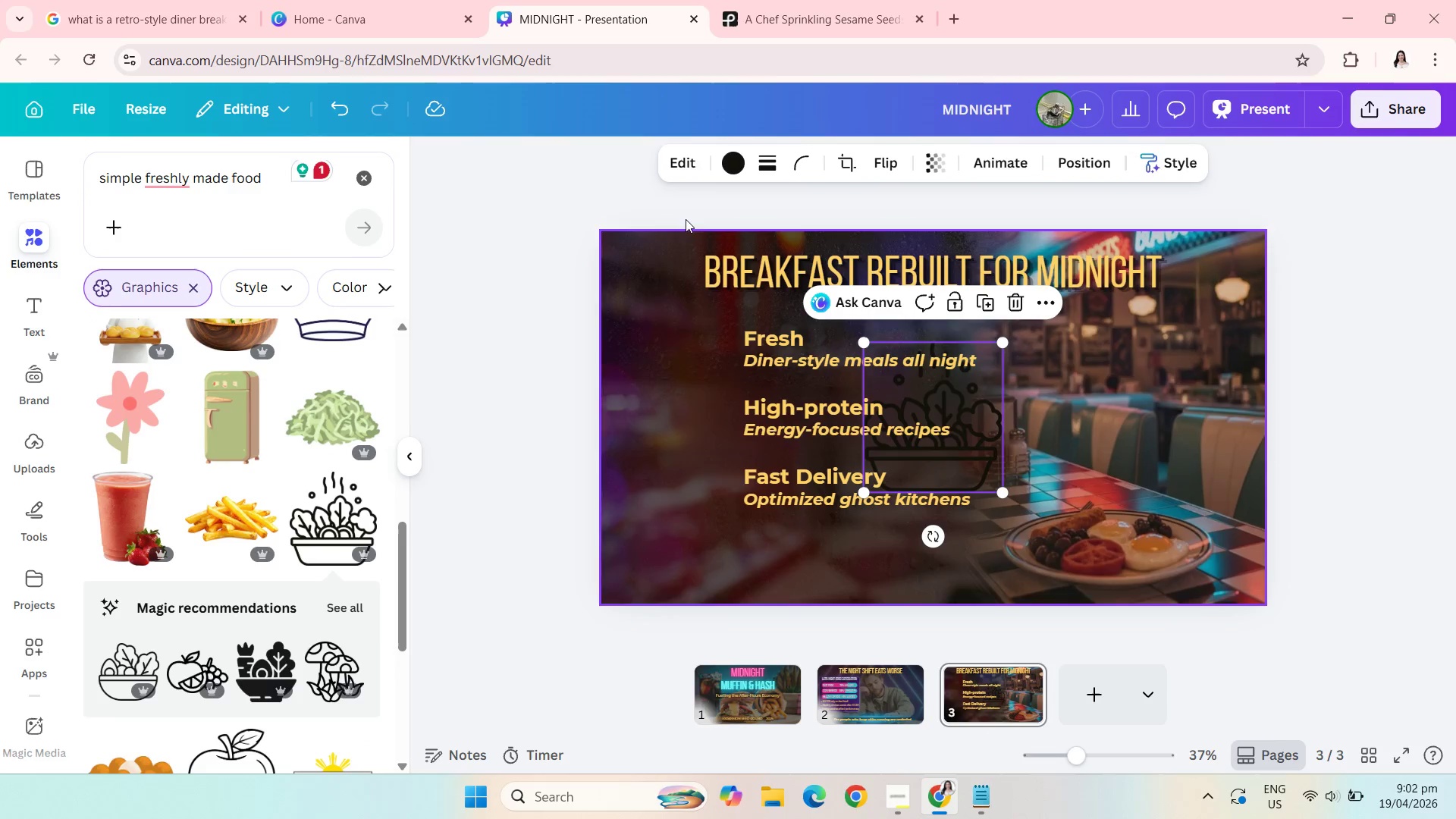 
left_click([726, 165])
 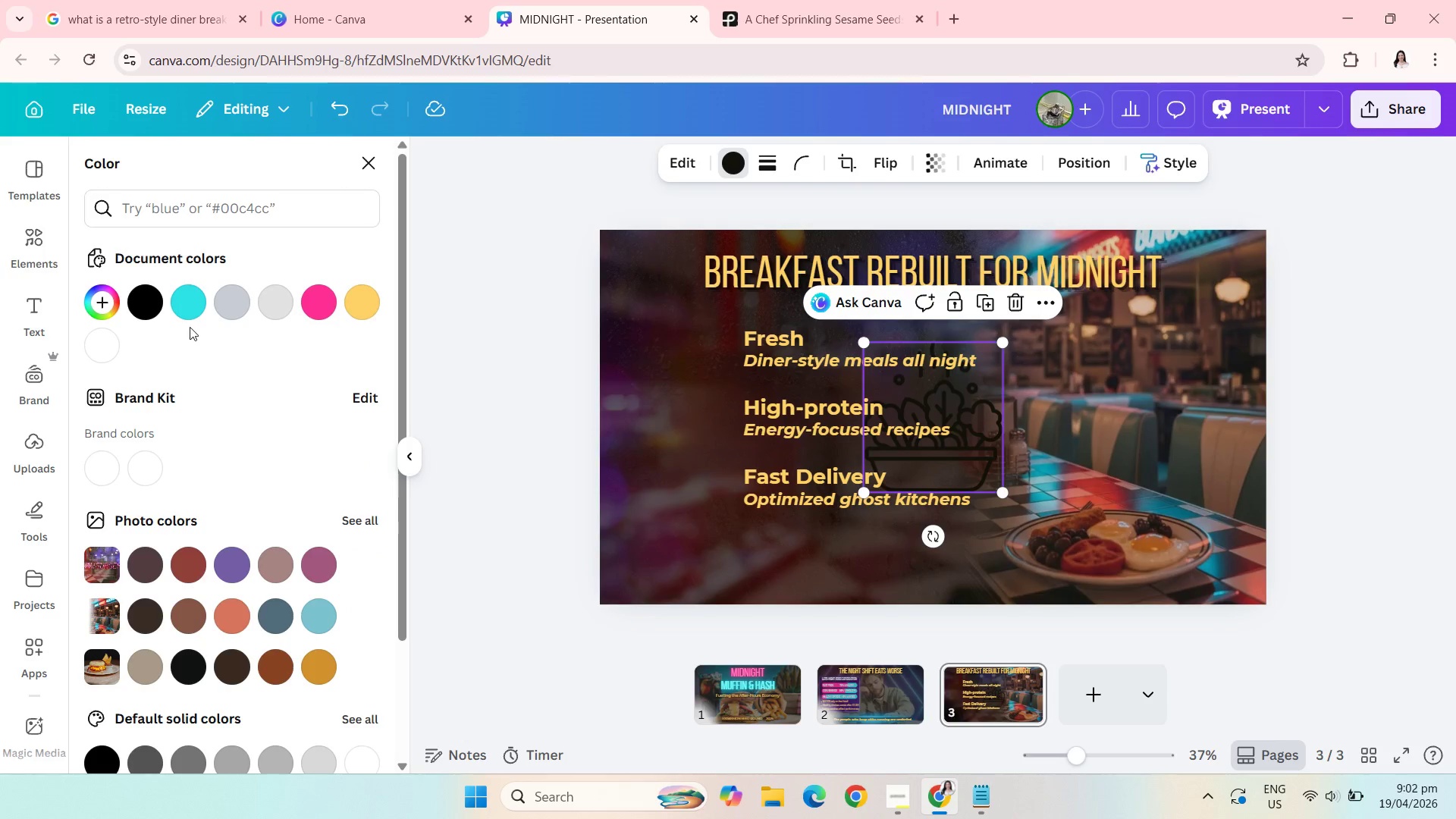 
left_click([188, 304])
 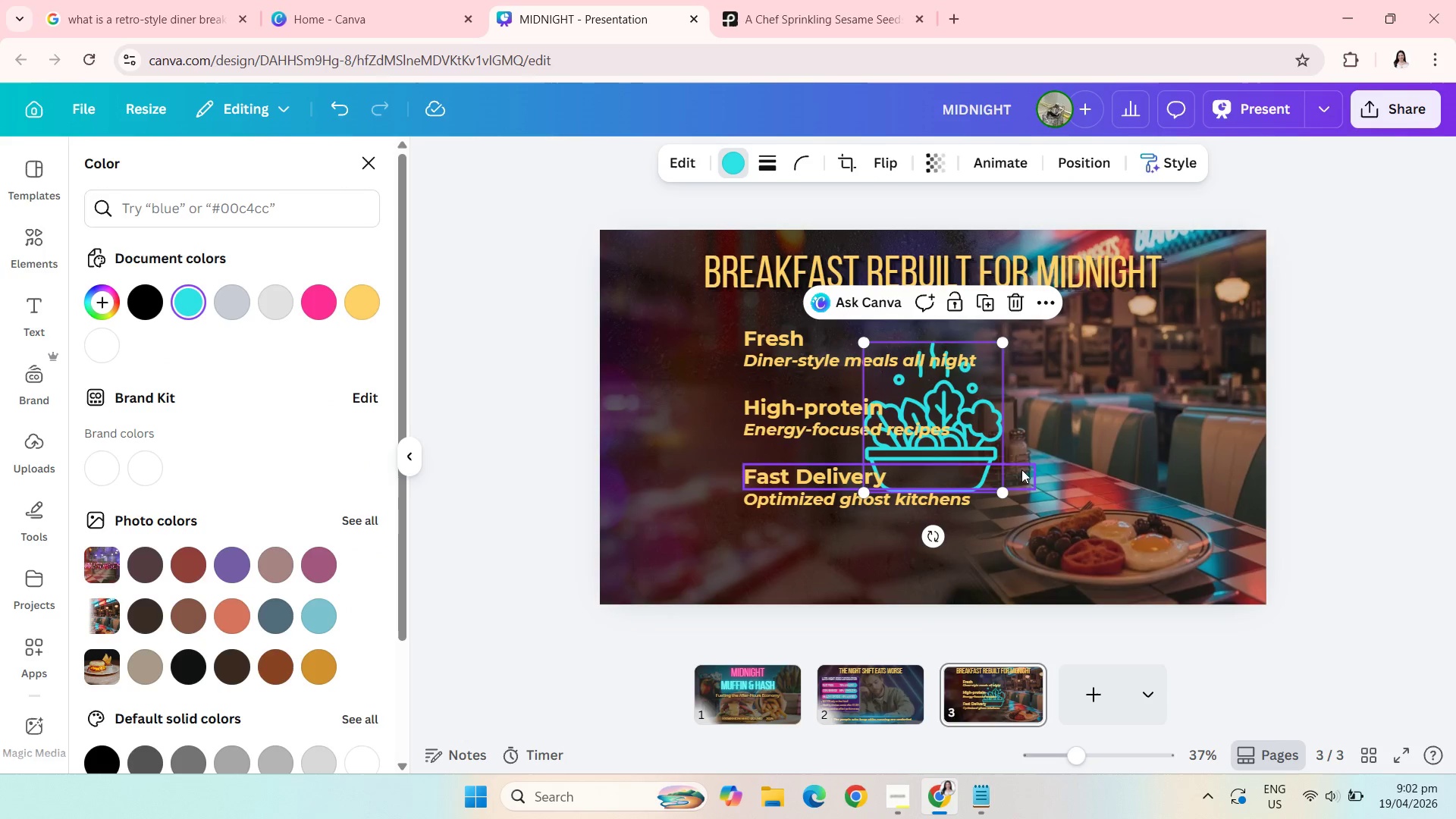 
left_click_drag(start_coordinate=[1003, 492], to_coordinate=[940, 443])
 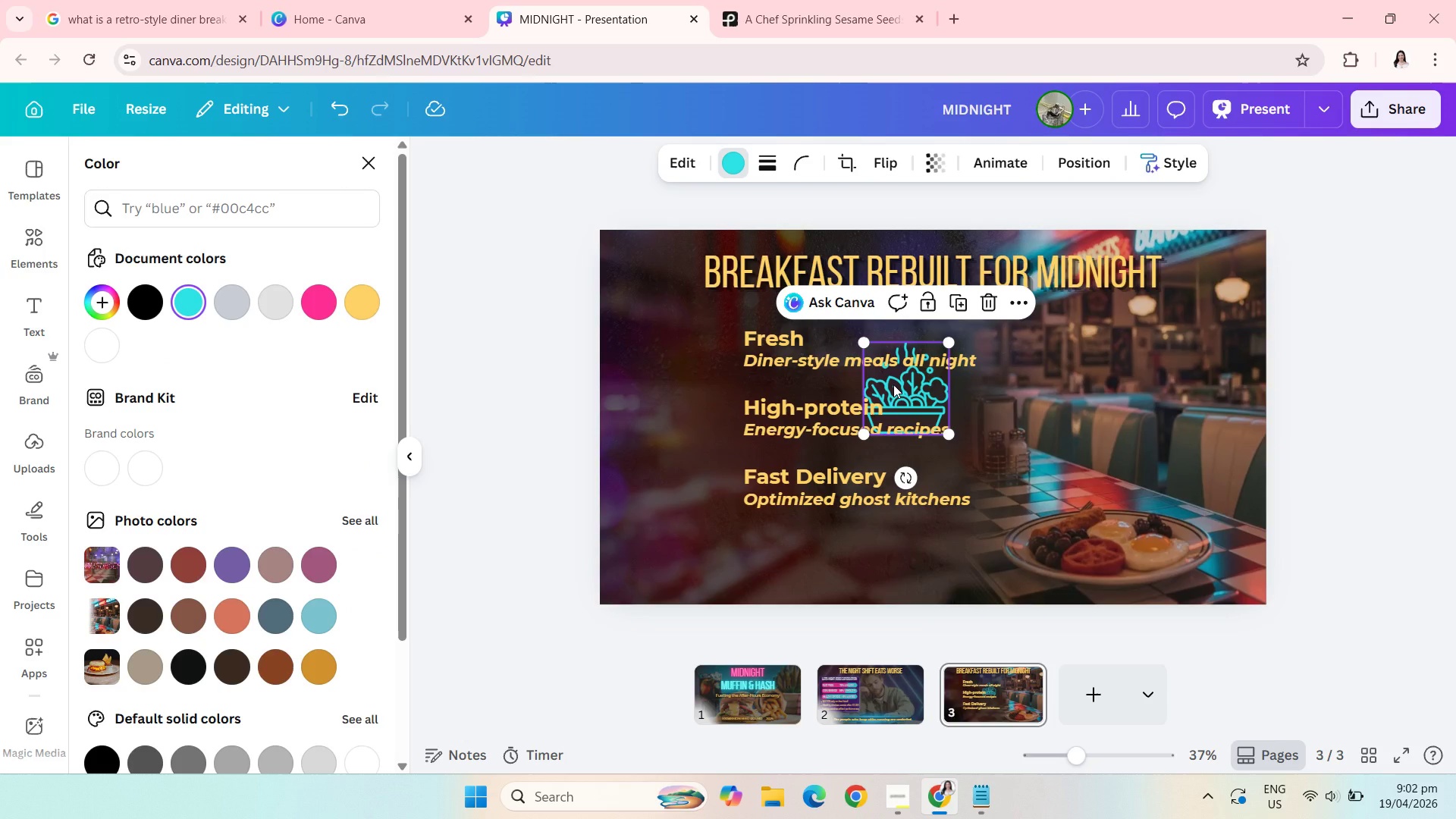 
left_click_drag(start_coordinate=[893, 384], to_coordinate=[689, 344])
 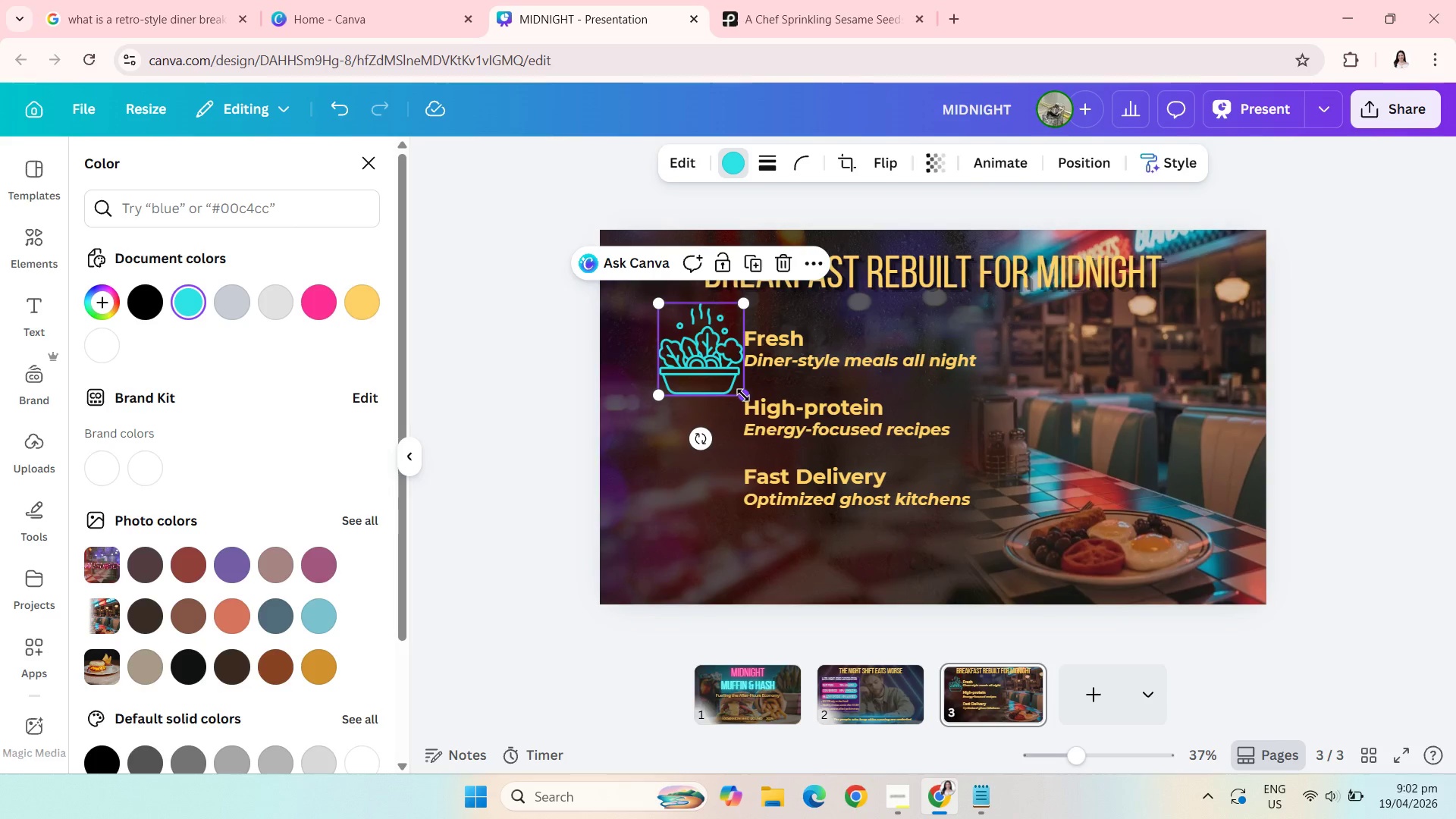 
left_click_drag(start_coordinate=[743, 395], to_coordinate=[686, 353])
 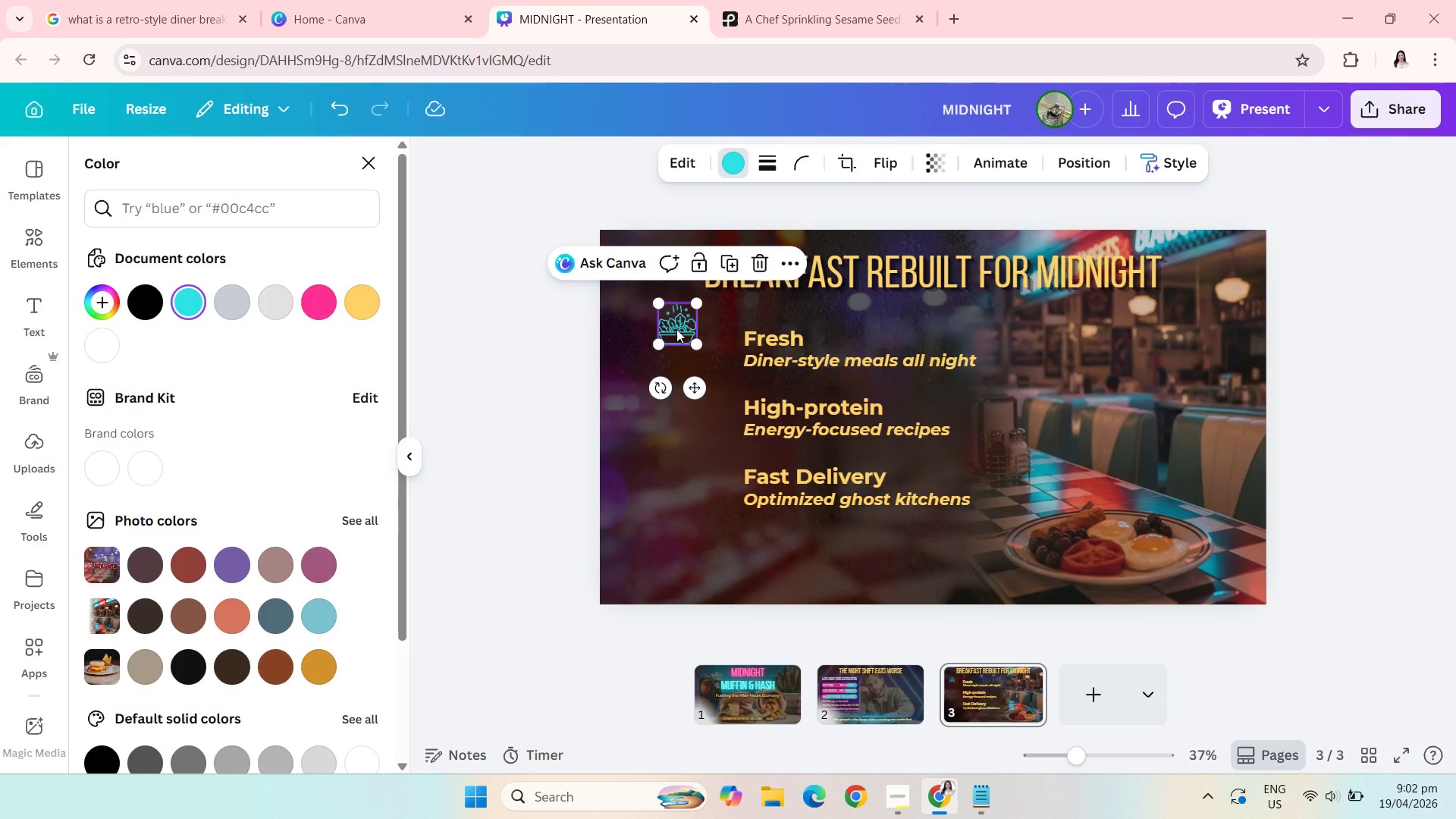 
left_click_drag(start_coordinate=[676, 329], to_coordinate=[711, 359])
 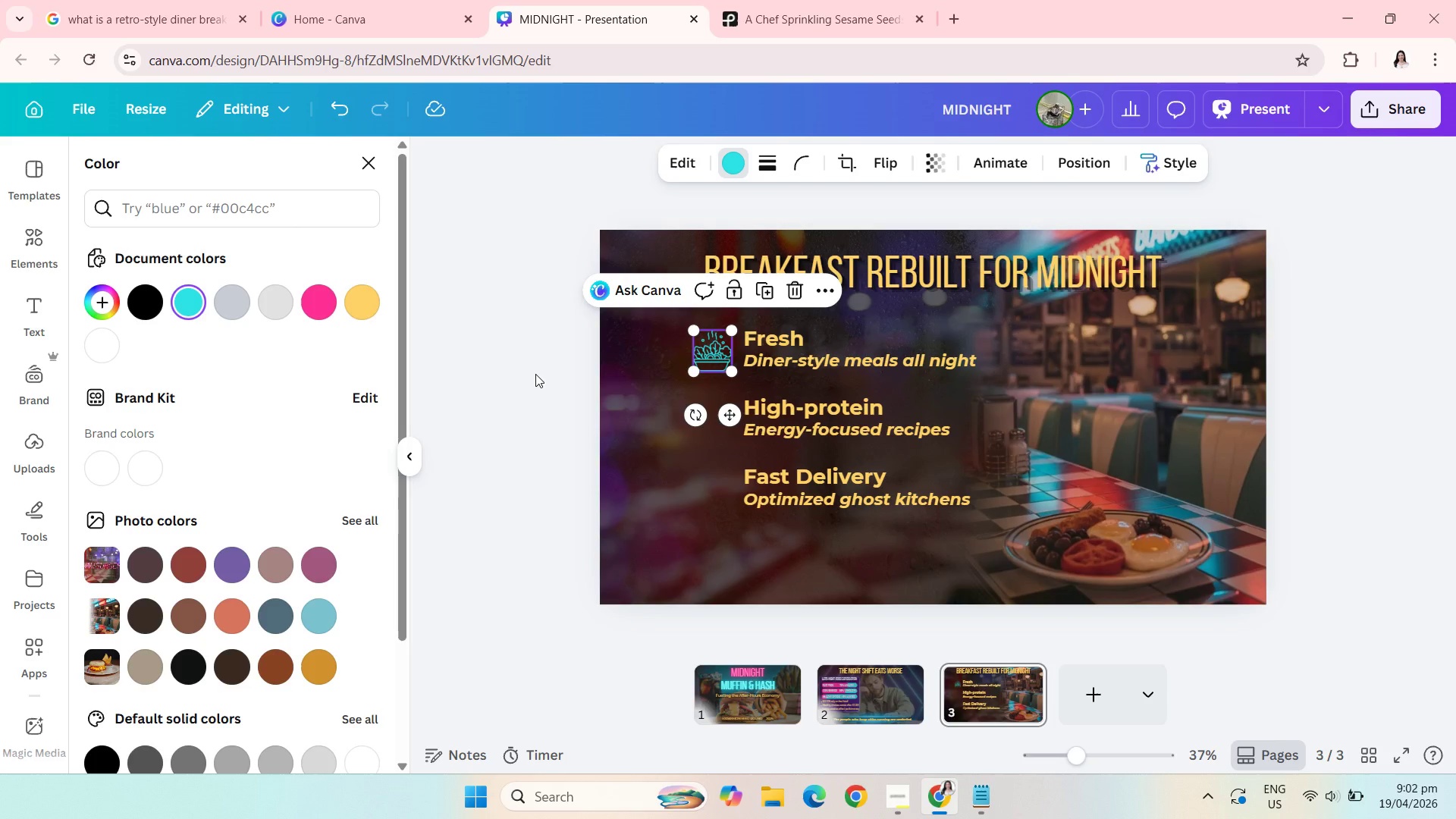 
left_click([535, 374])
 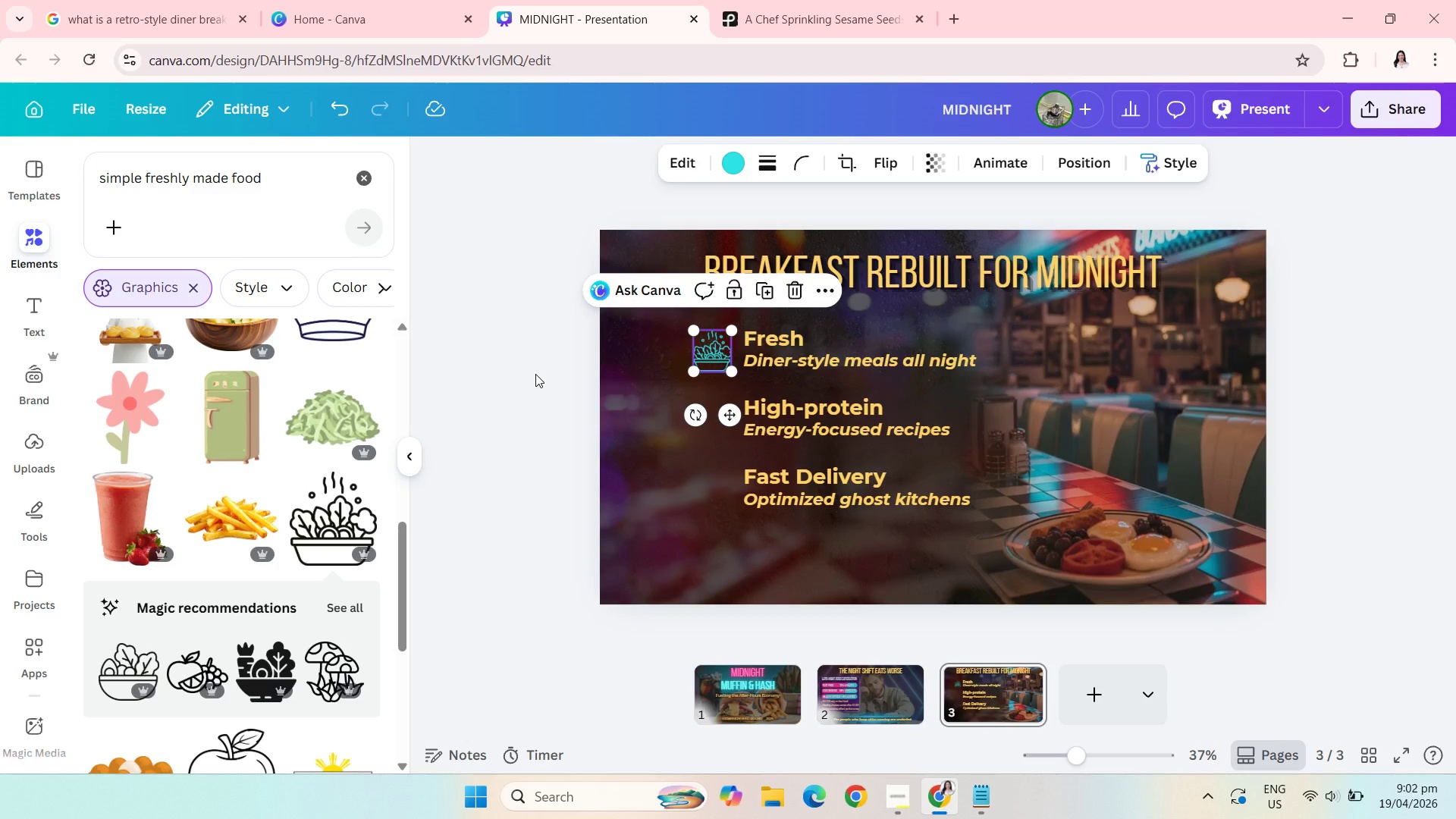 
left_click([535, 374])
 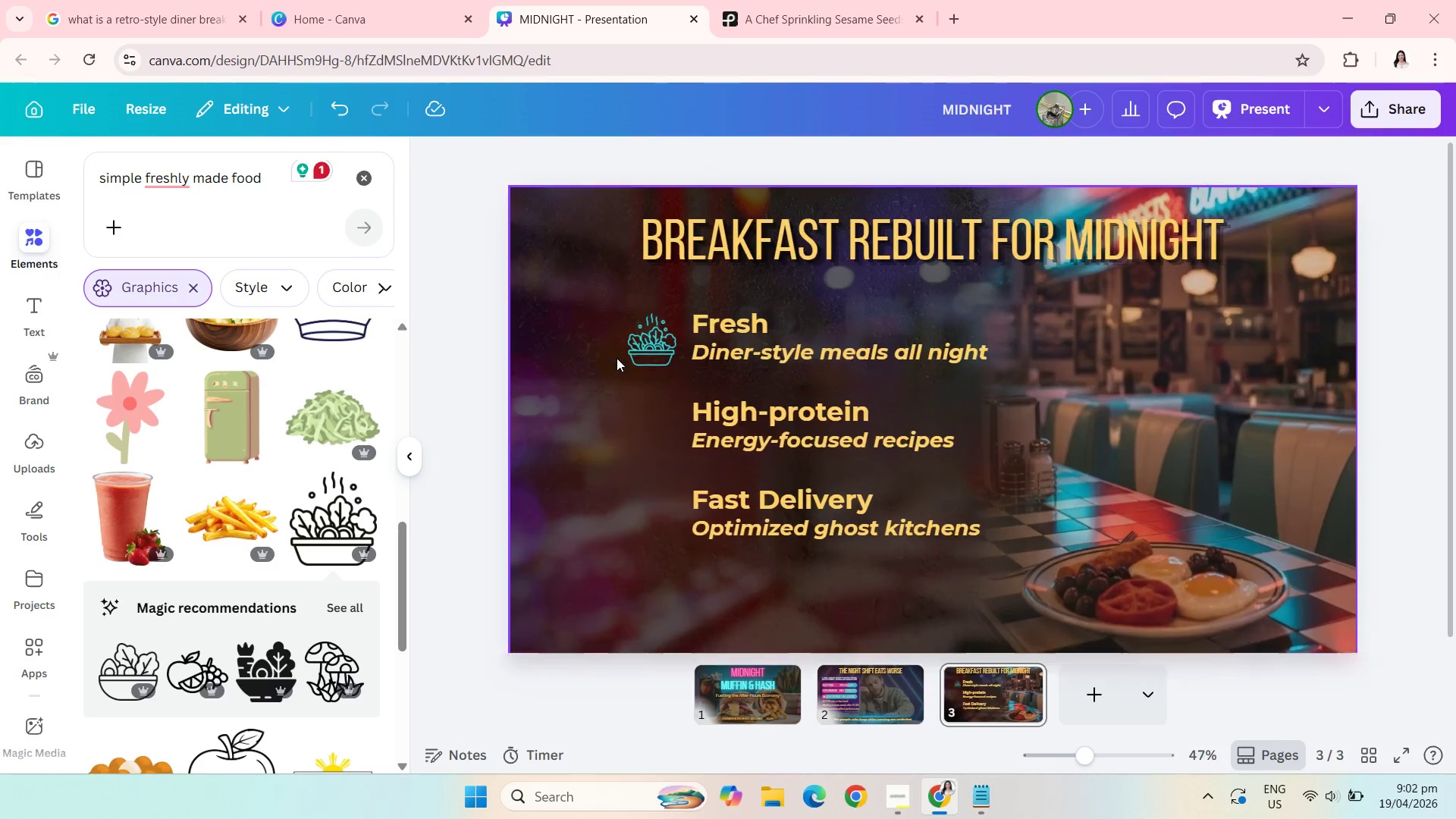 
left_click([612, 348])
 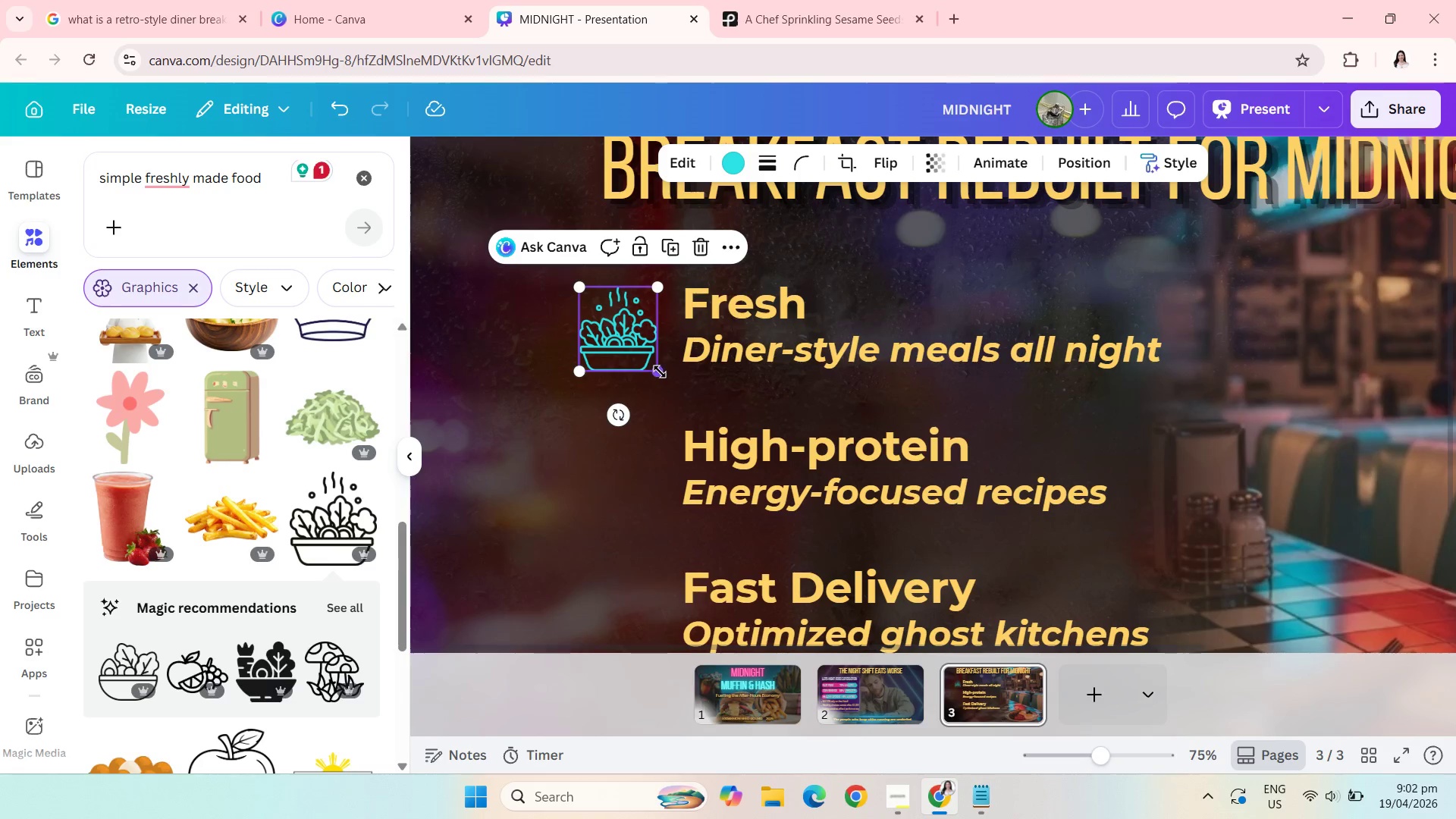 
left_click_drag(start_coordinate=[660, 372], to_coordinate=[647, 364])
 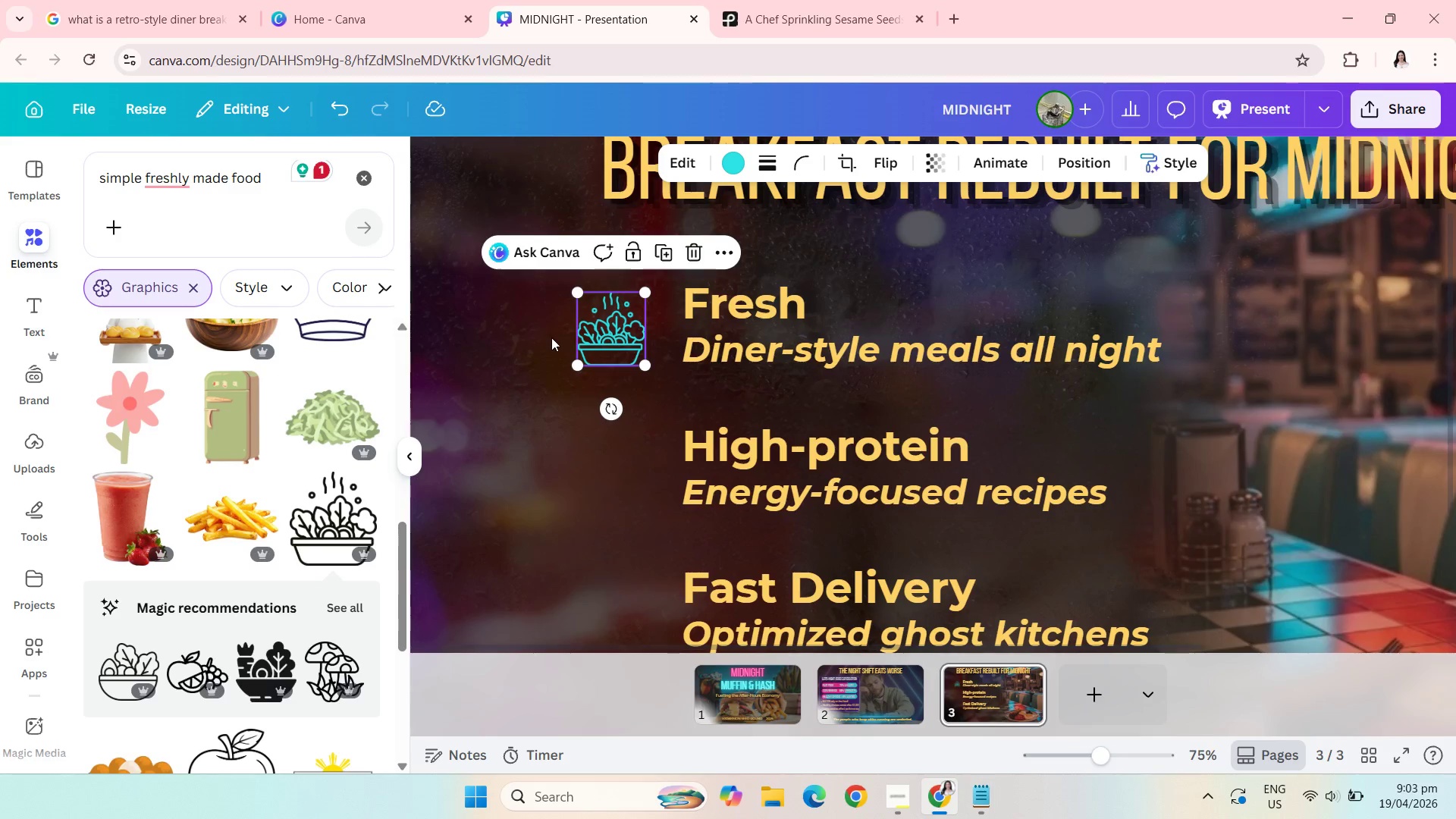 
wait(6.84)
 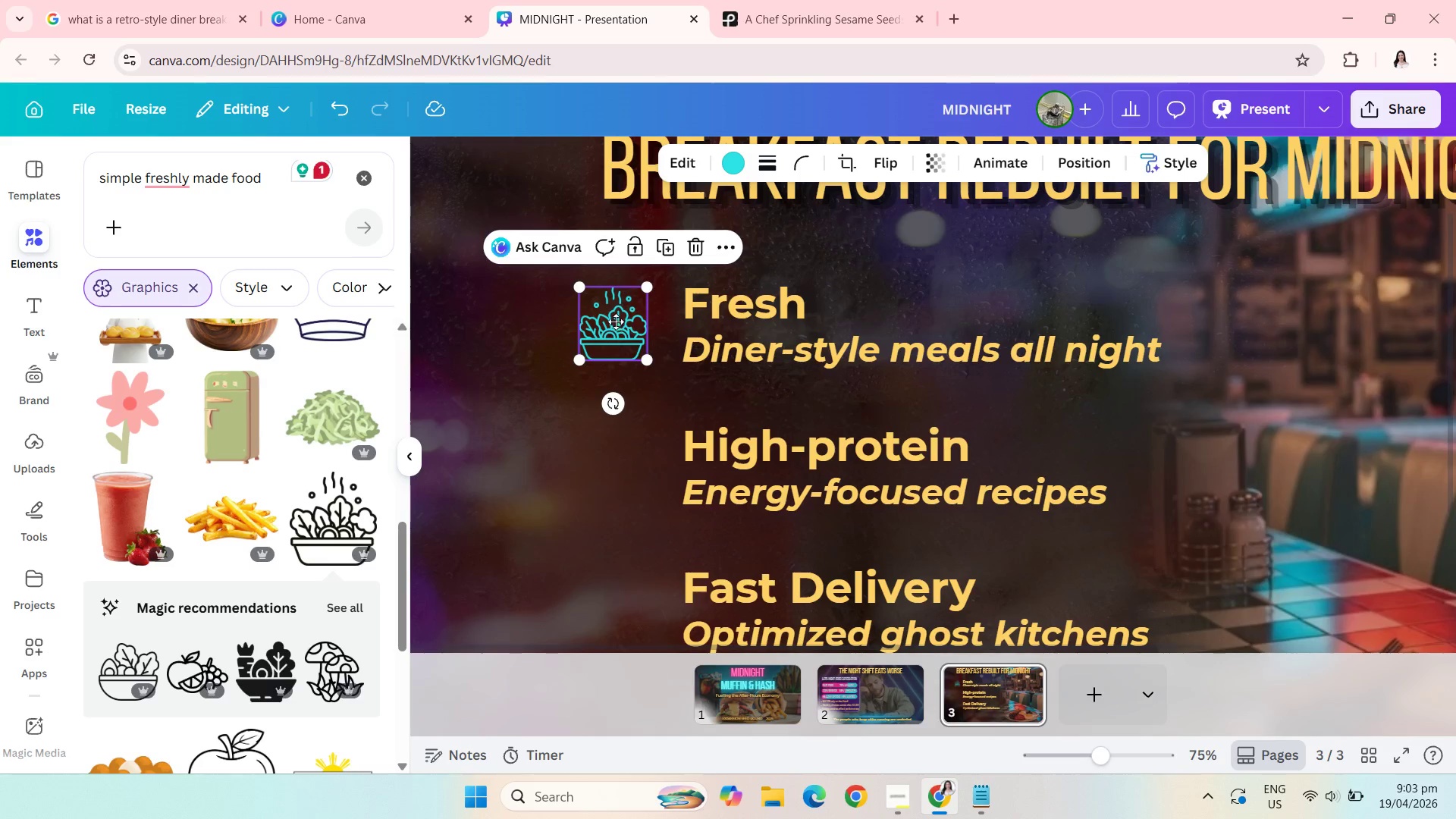 
left_click([360, 177])
 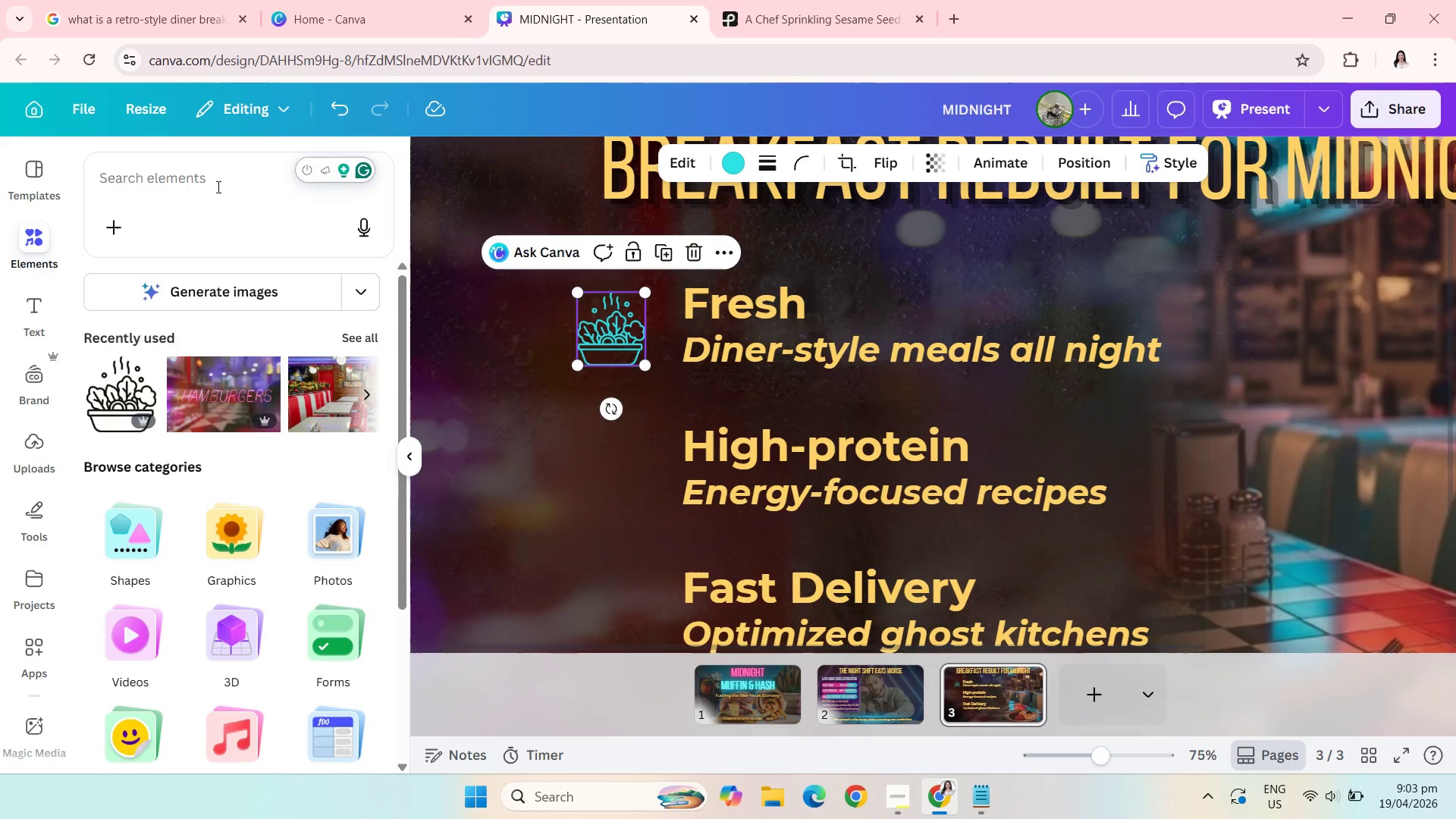 
left_click([217, 187])
 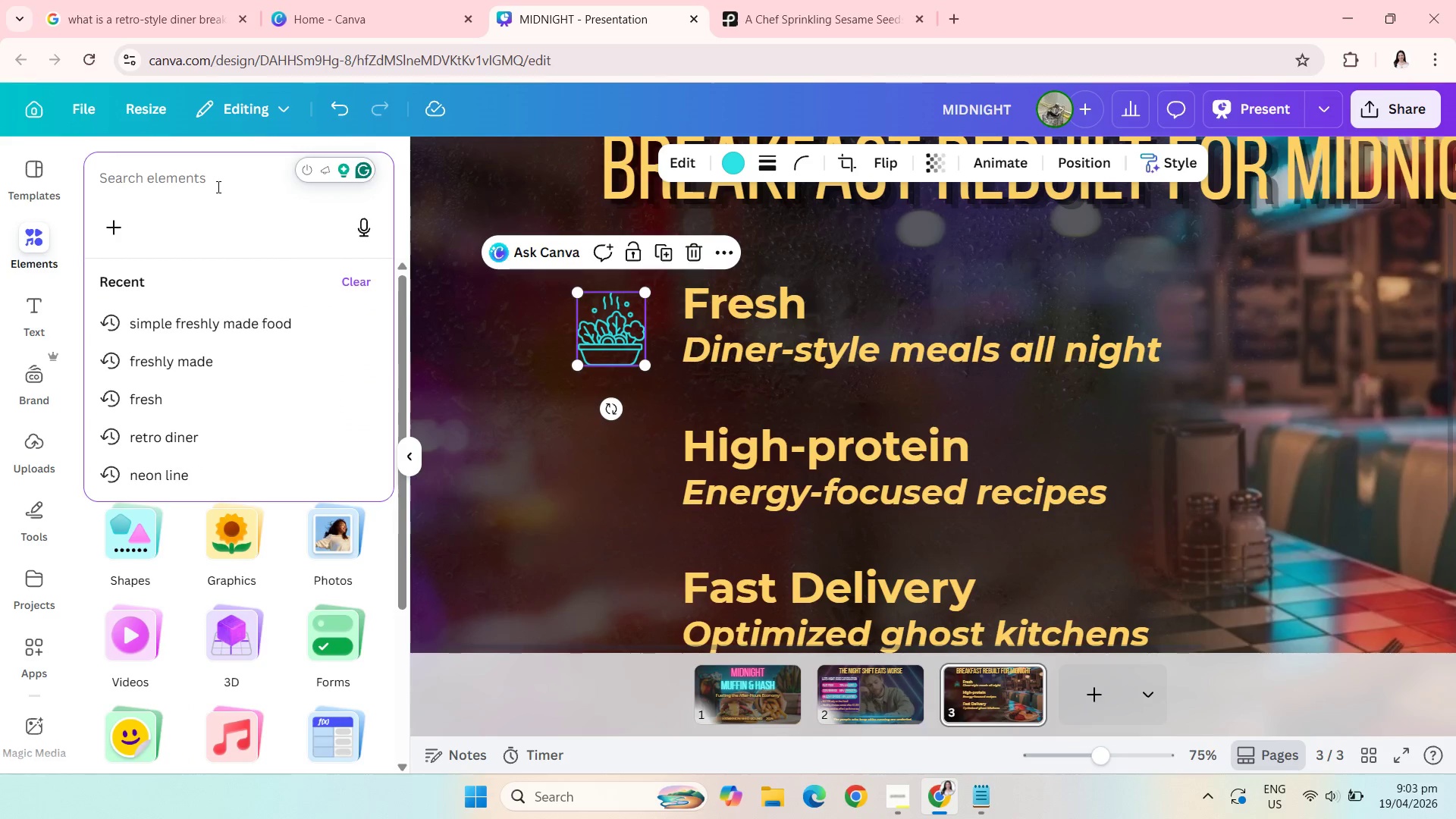 
type(circle)
 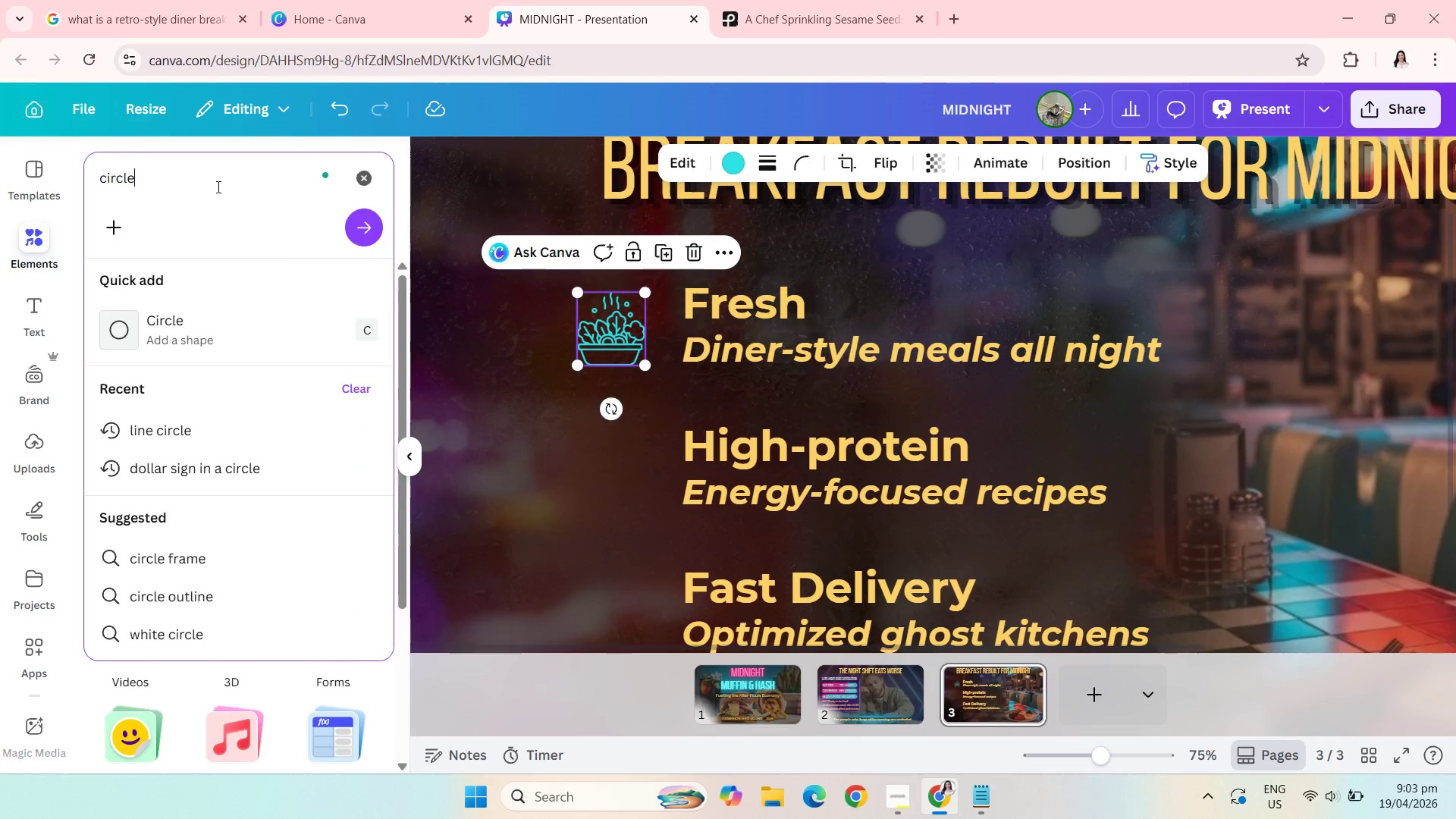 
key(Enter)
 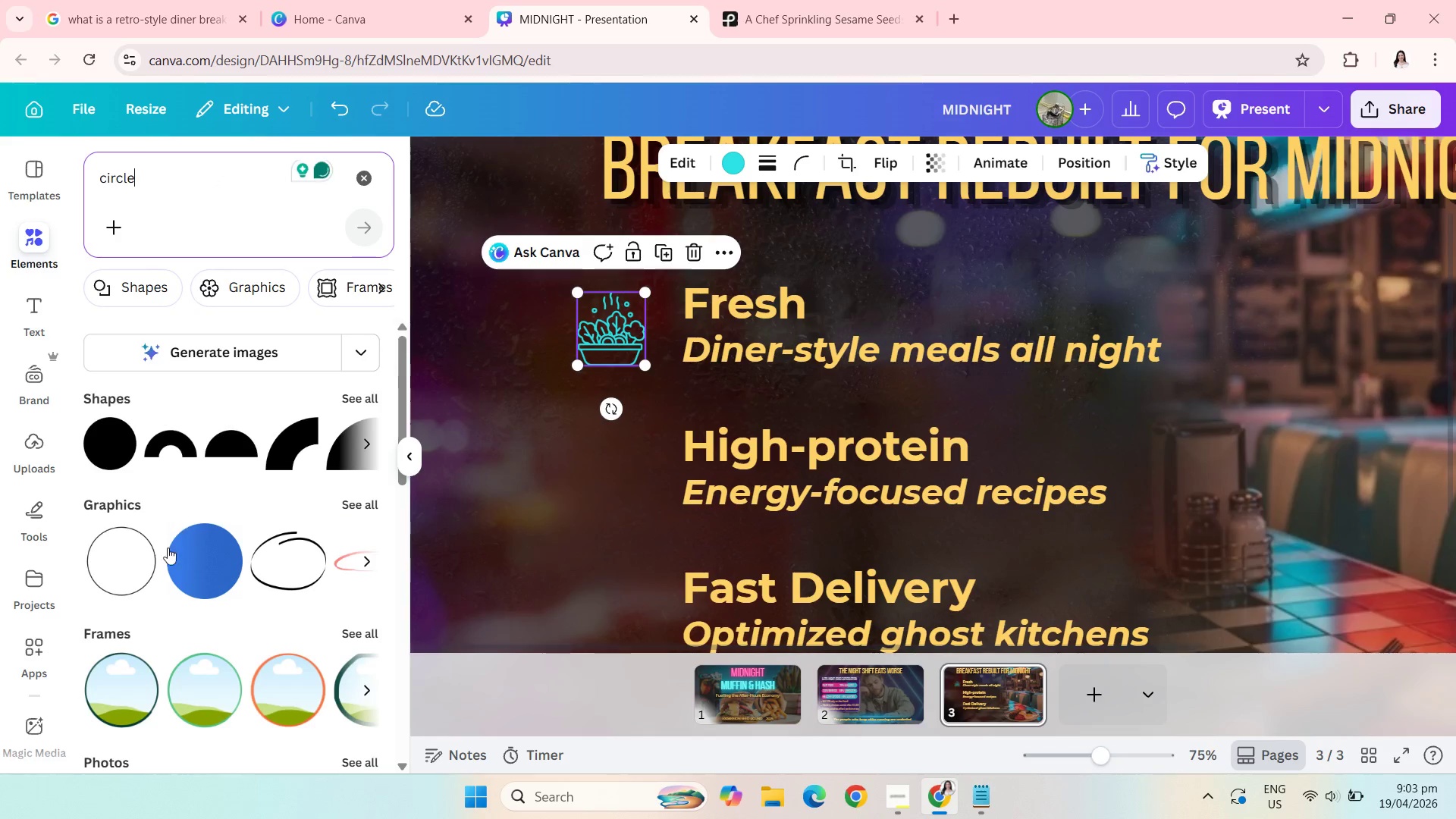 
left_click([120, 571])
 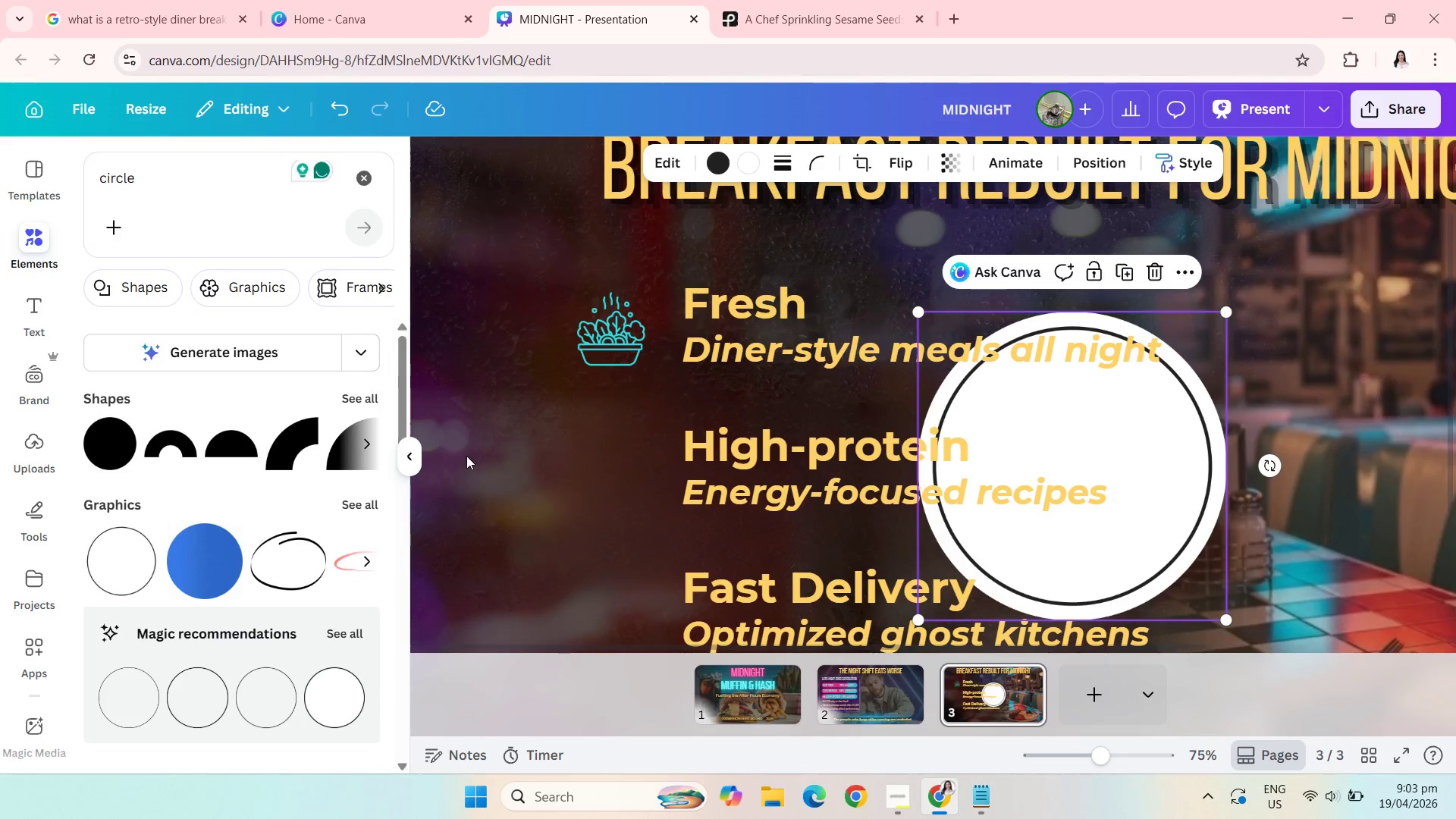 
key(Backspace)
 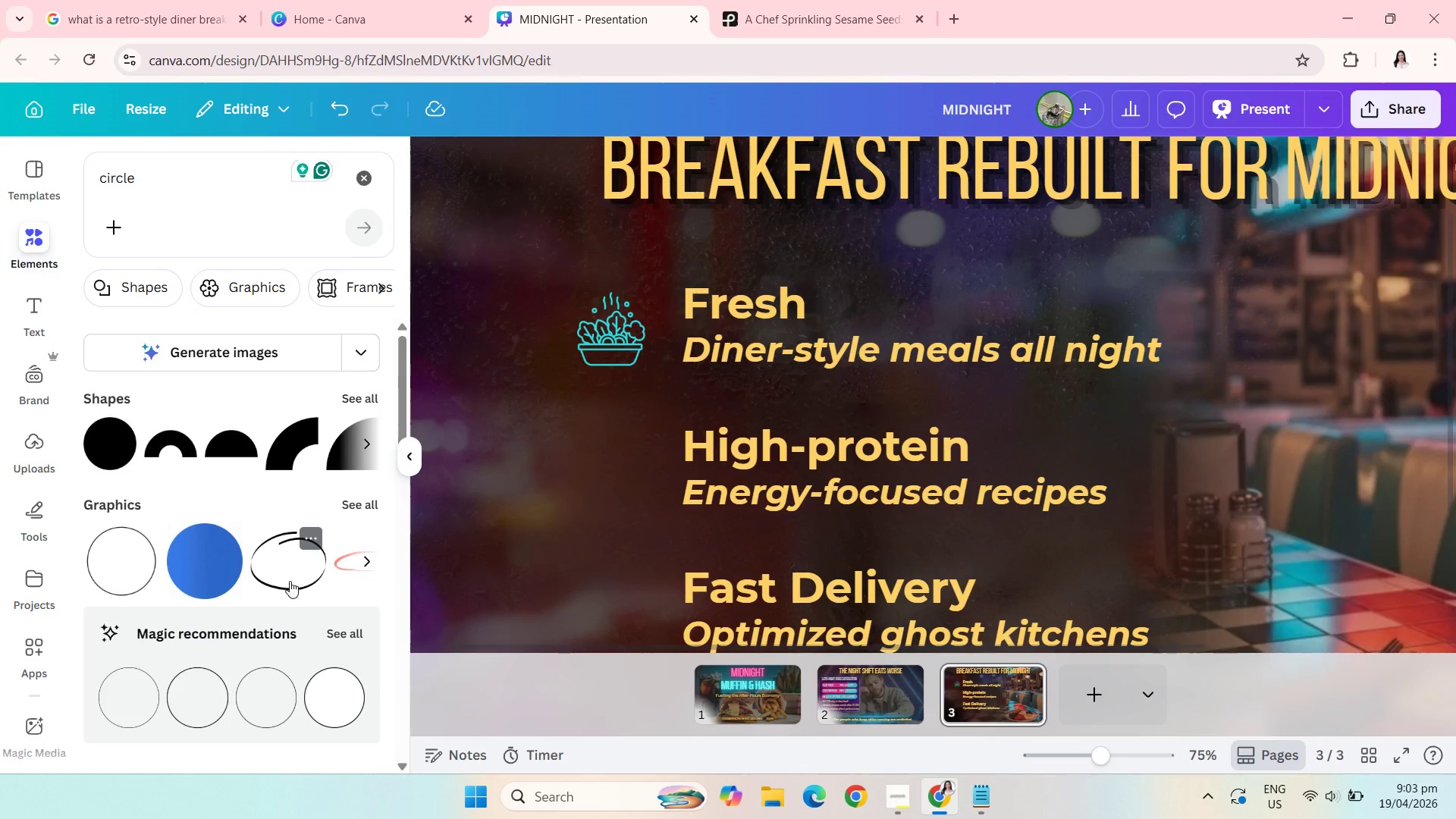 
left_click([200, 716])
 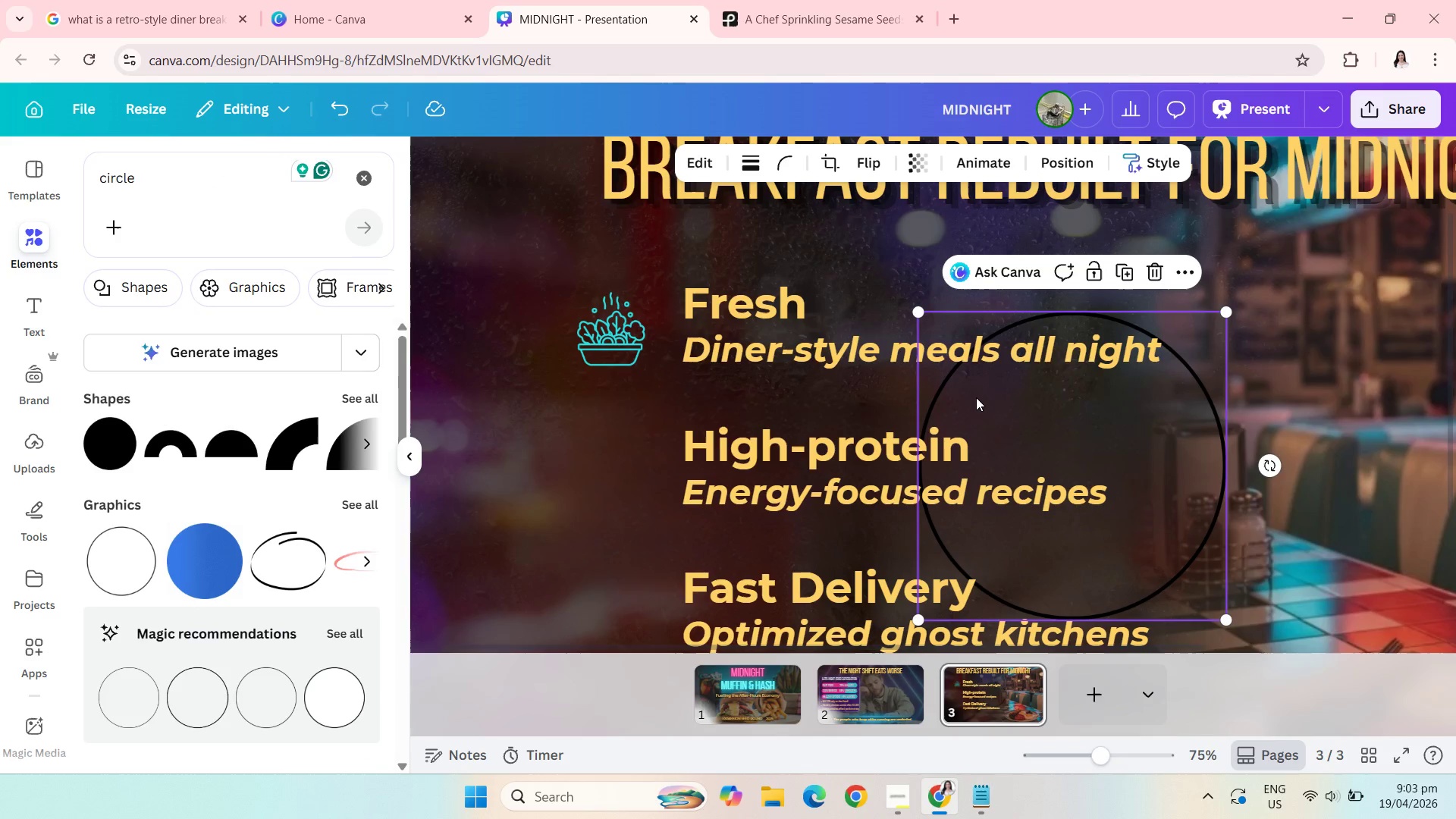 
key(Backspace)
 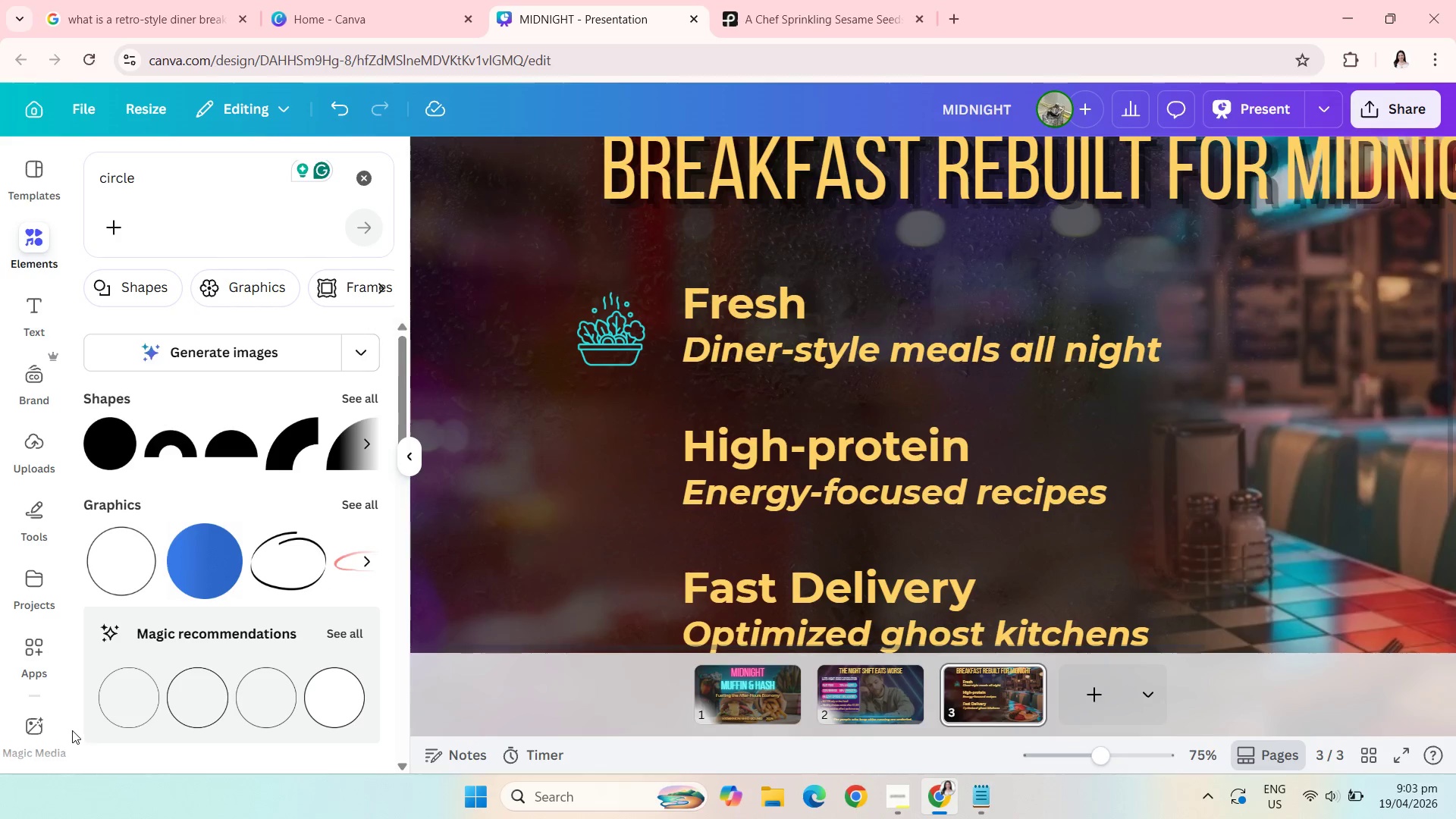 
left_click([109, 721])
 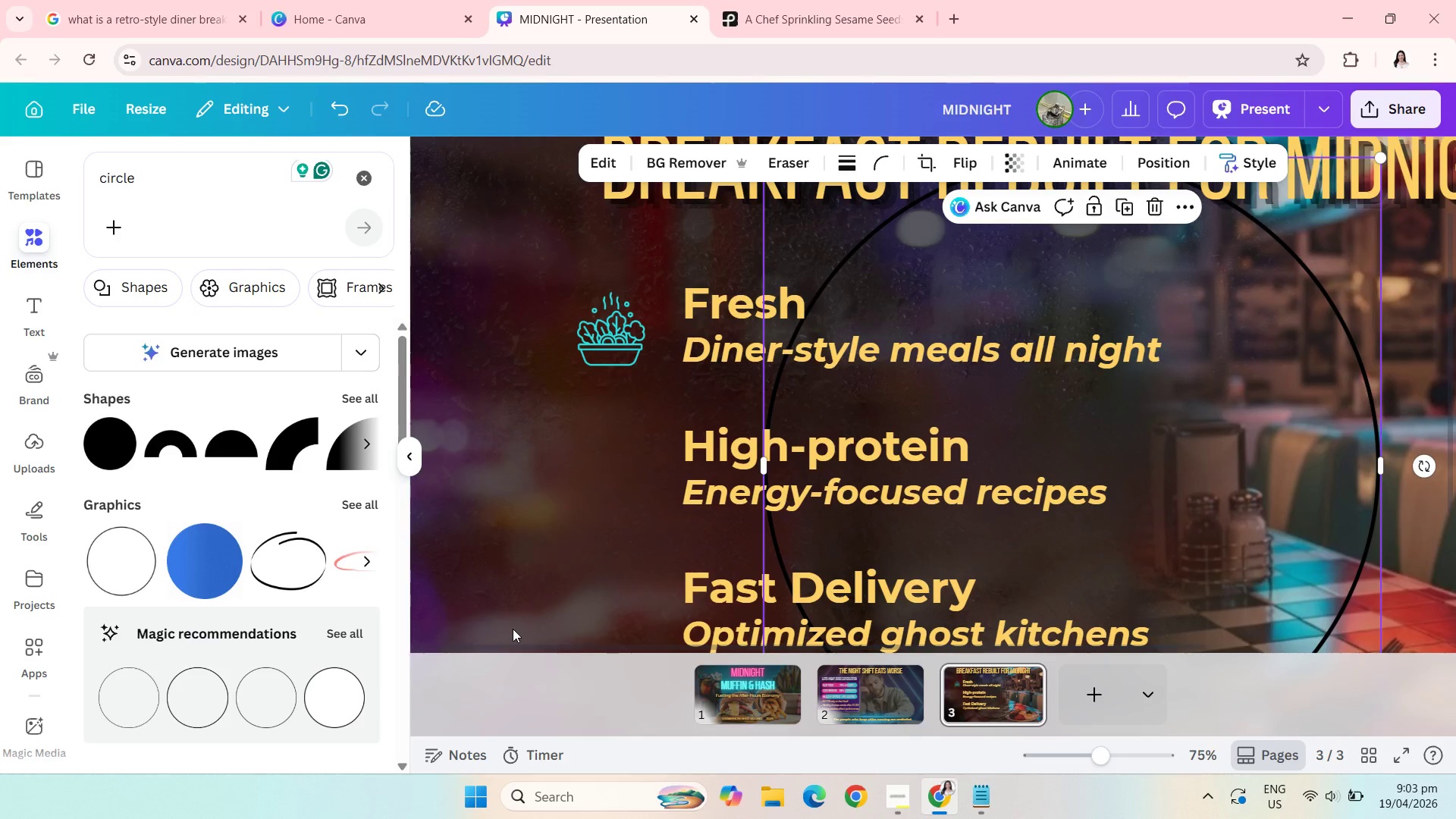 
key(Backspace)
 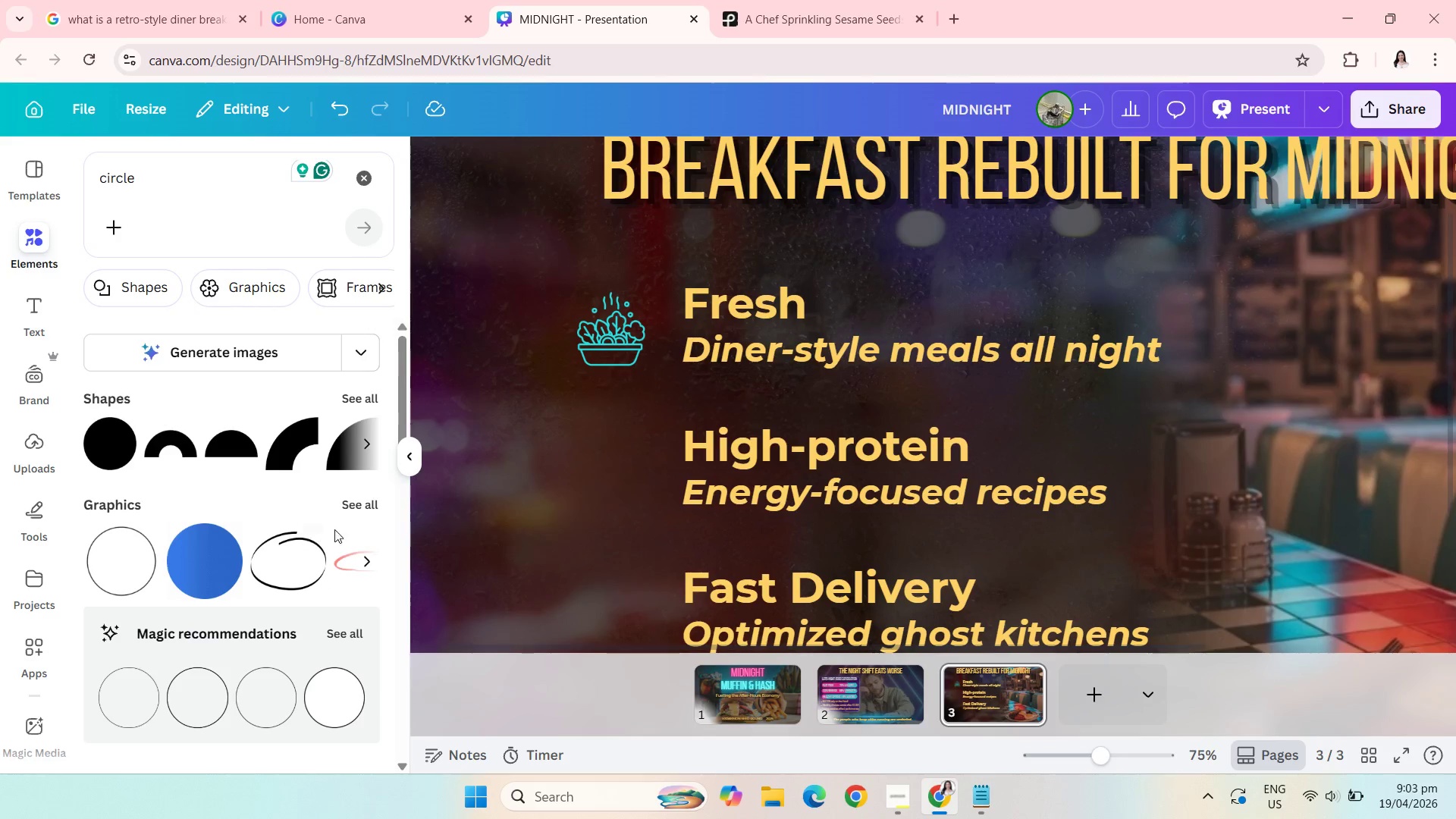 
left_click([356, 501])
 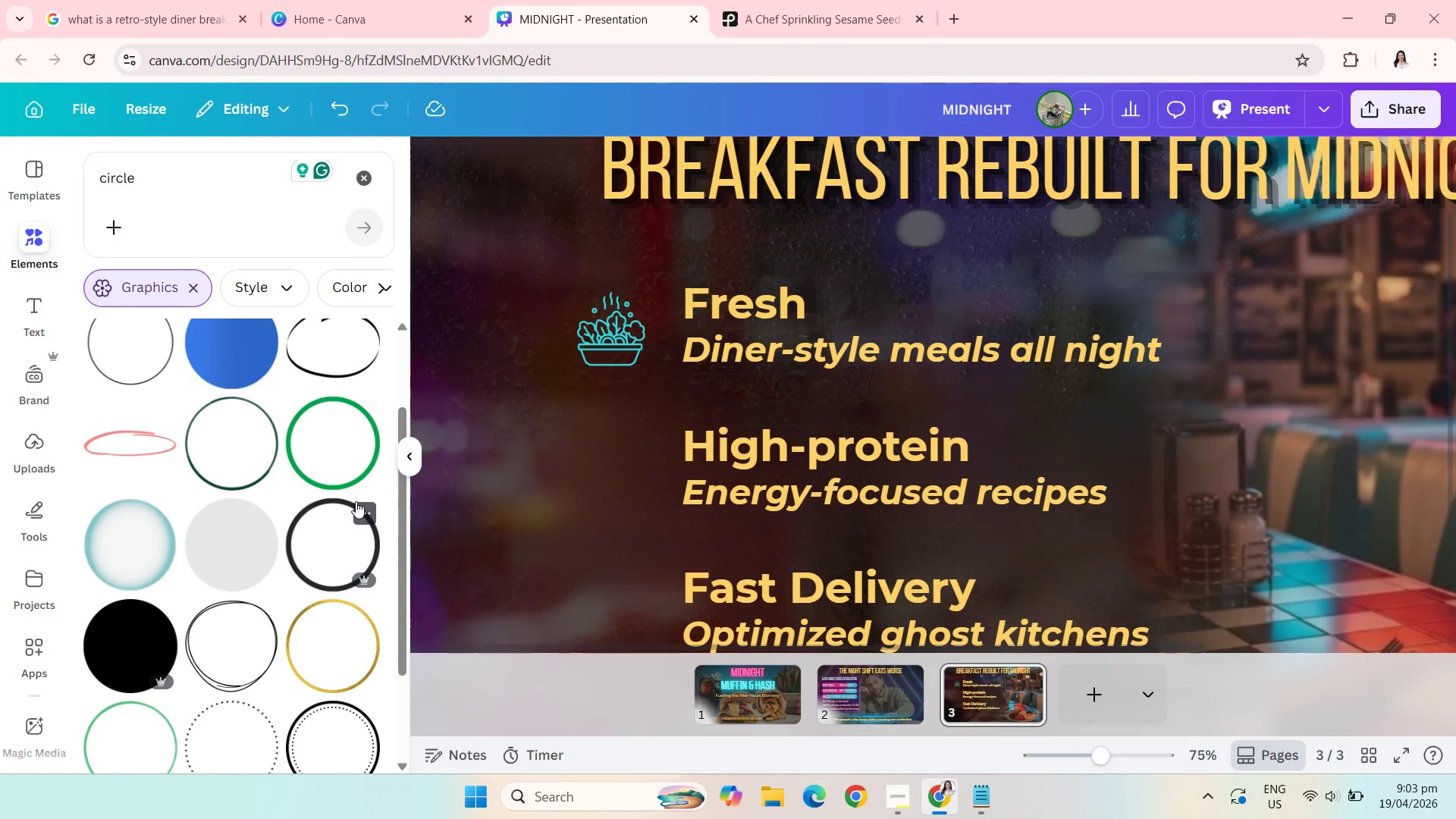 
left_click([322, 454])
 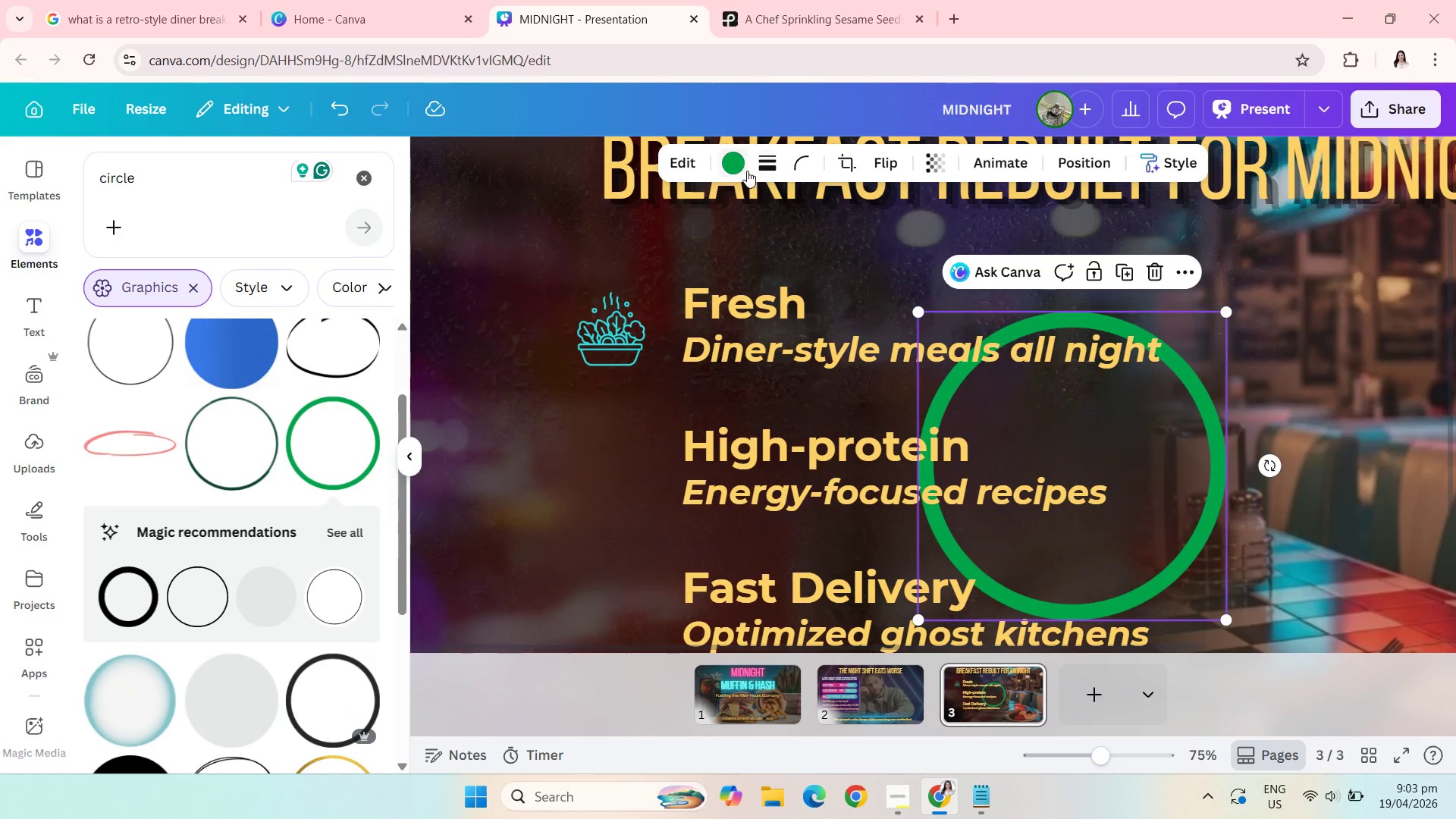 
left_click([734, 168])
 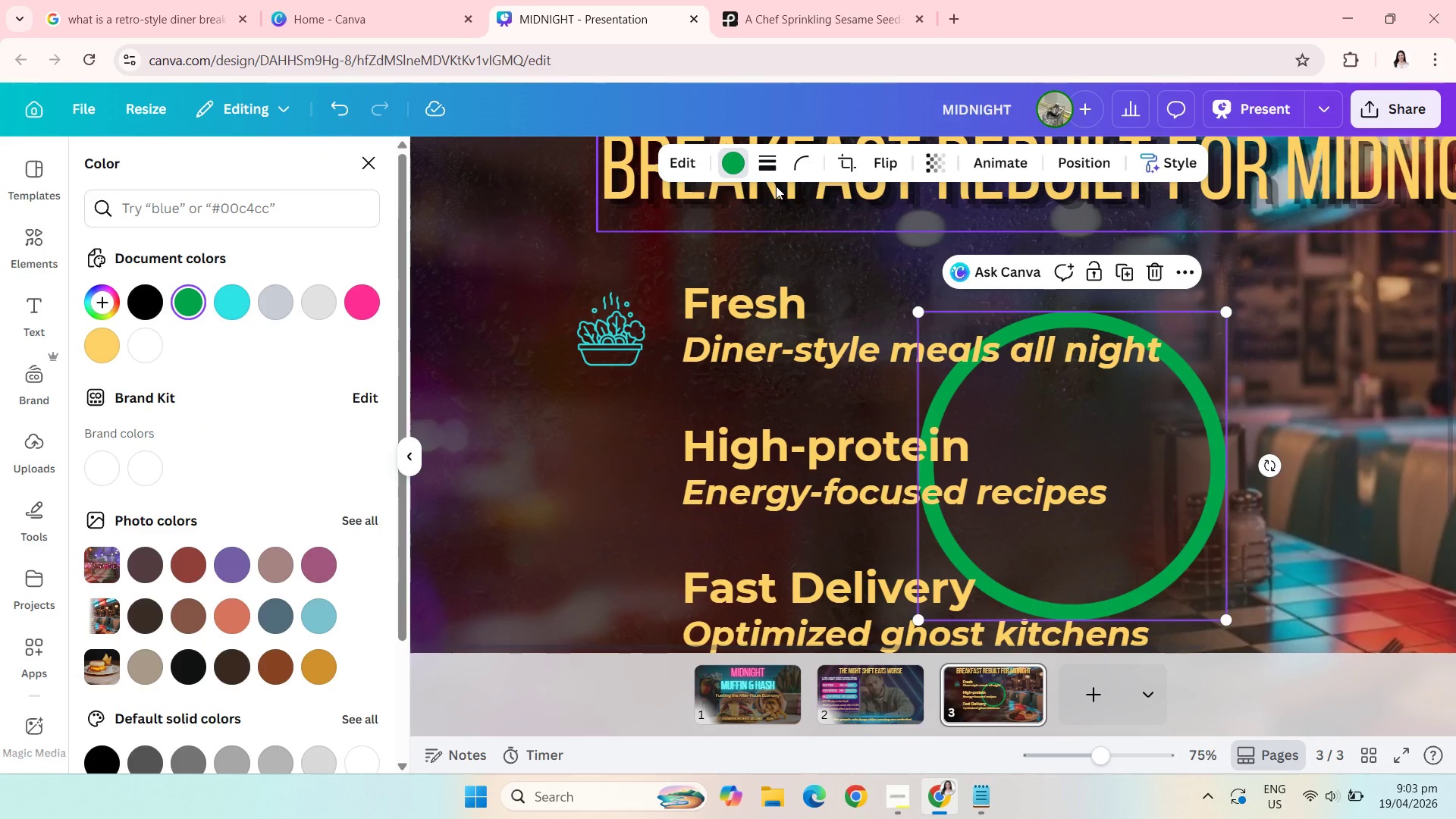 
left_click([774, 174])
 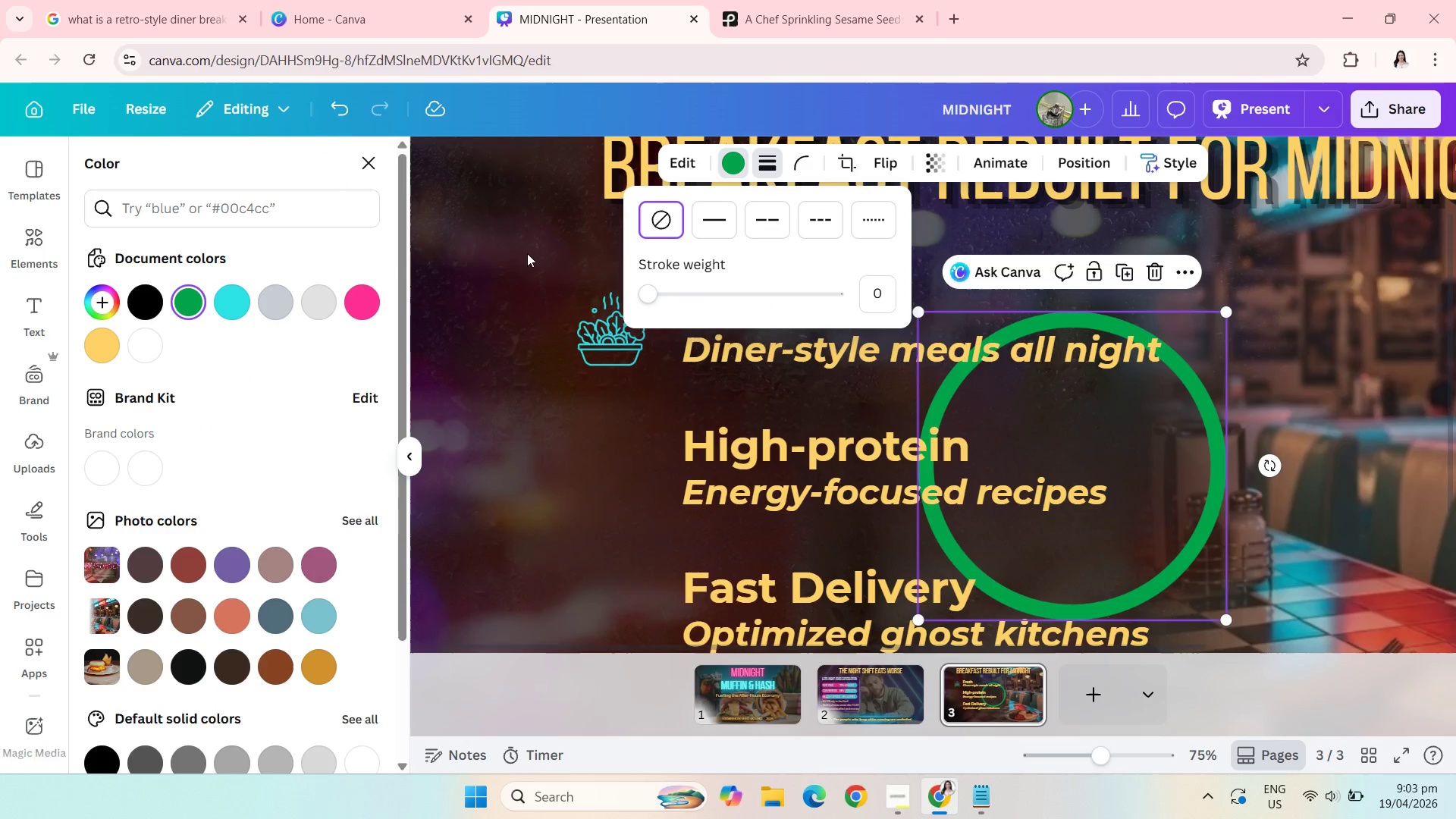 
left_click([226, 310])
 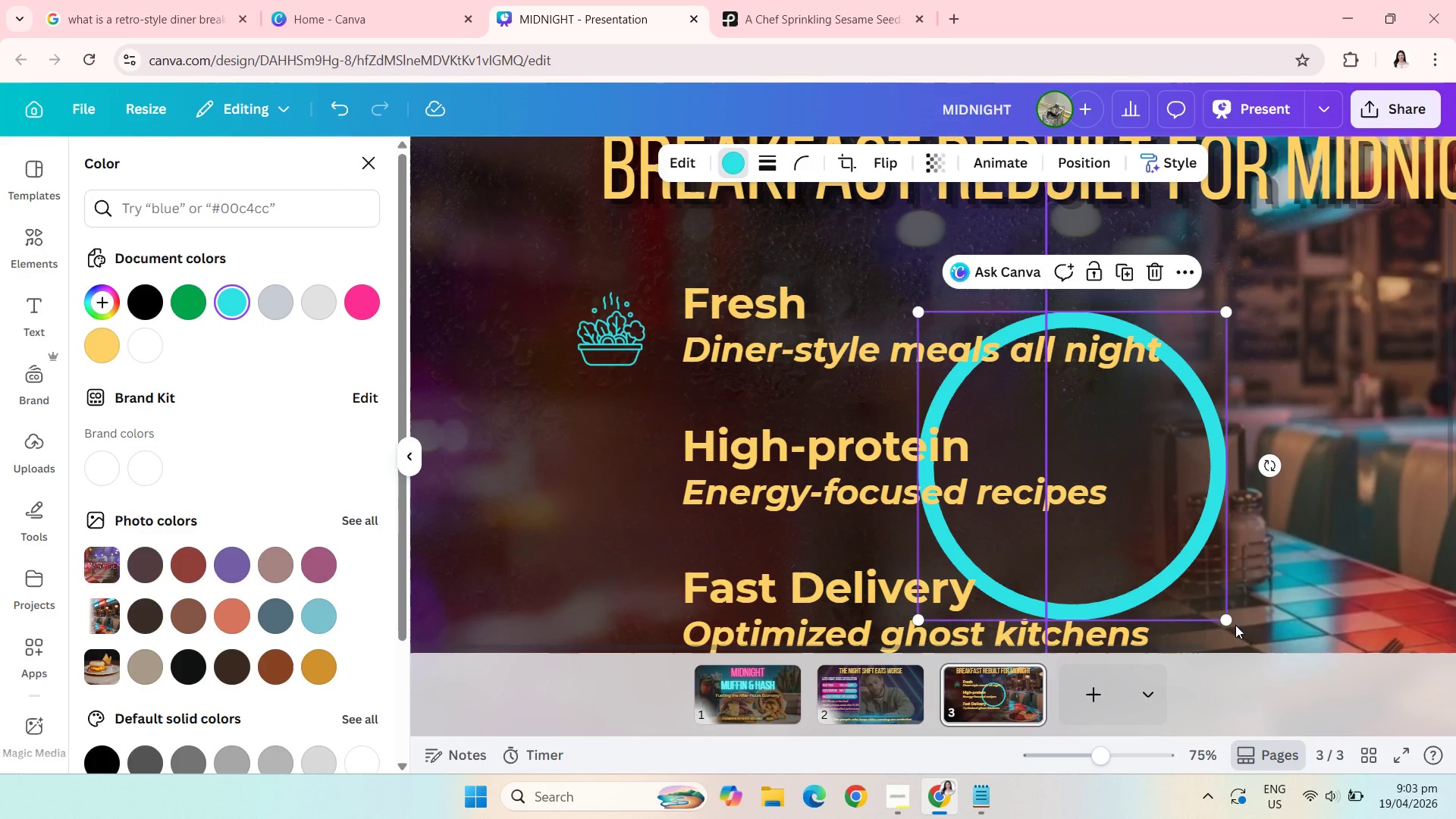 
left_click_drag(start_coordinate=[1231, 622], to_coordinate=[1012, 333])
 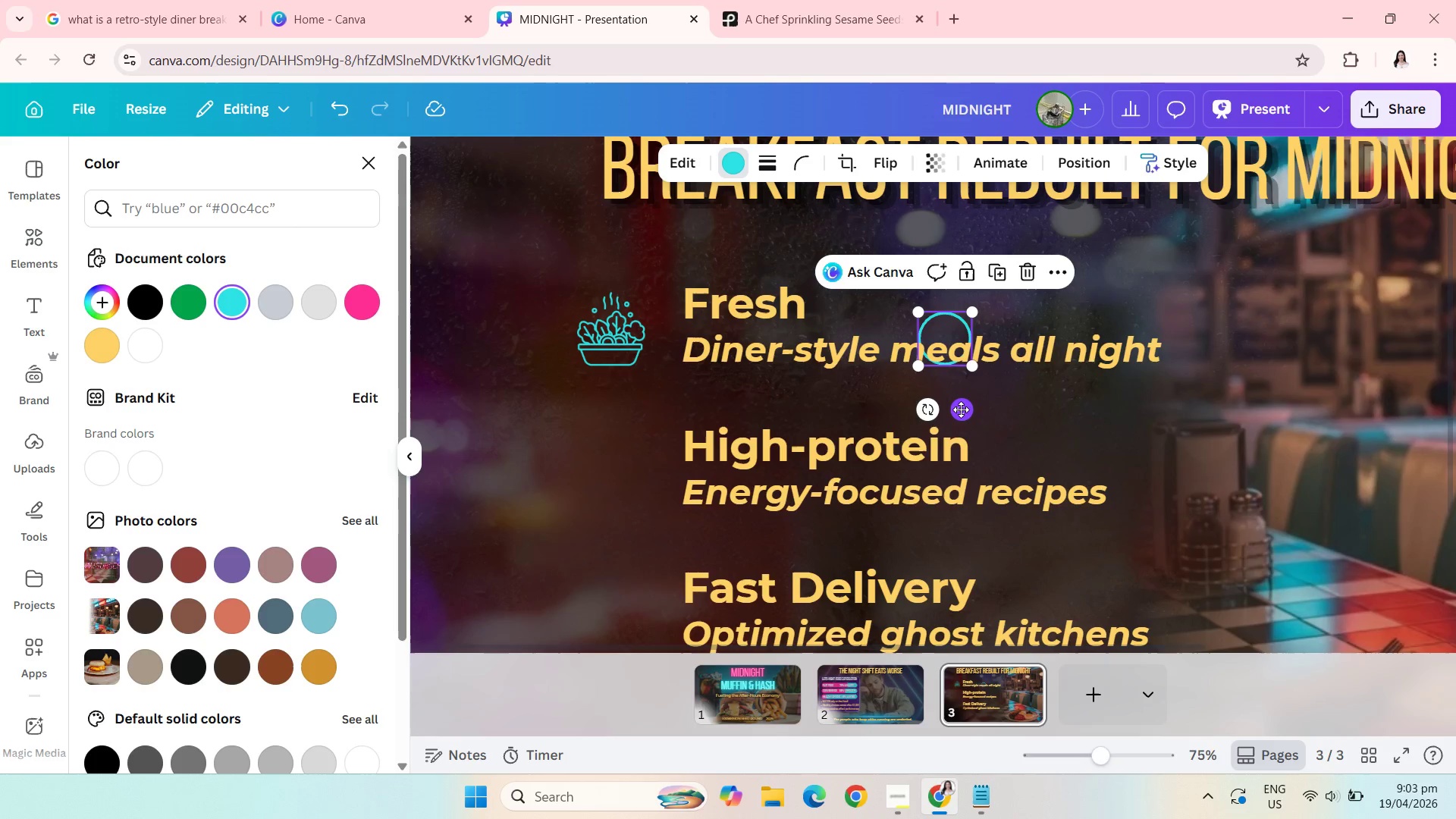 
left_click_drag(start_coordinate=[960, 410], to_coordinate=[624, 384])
 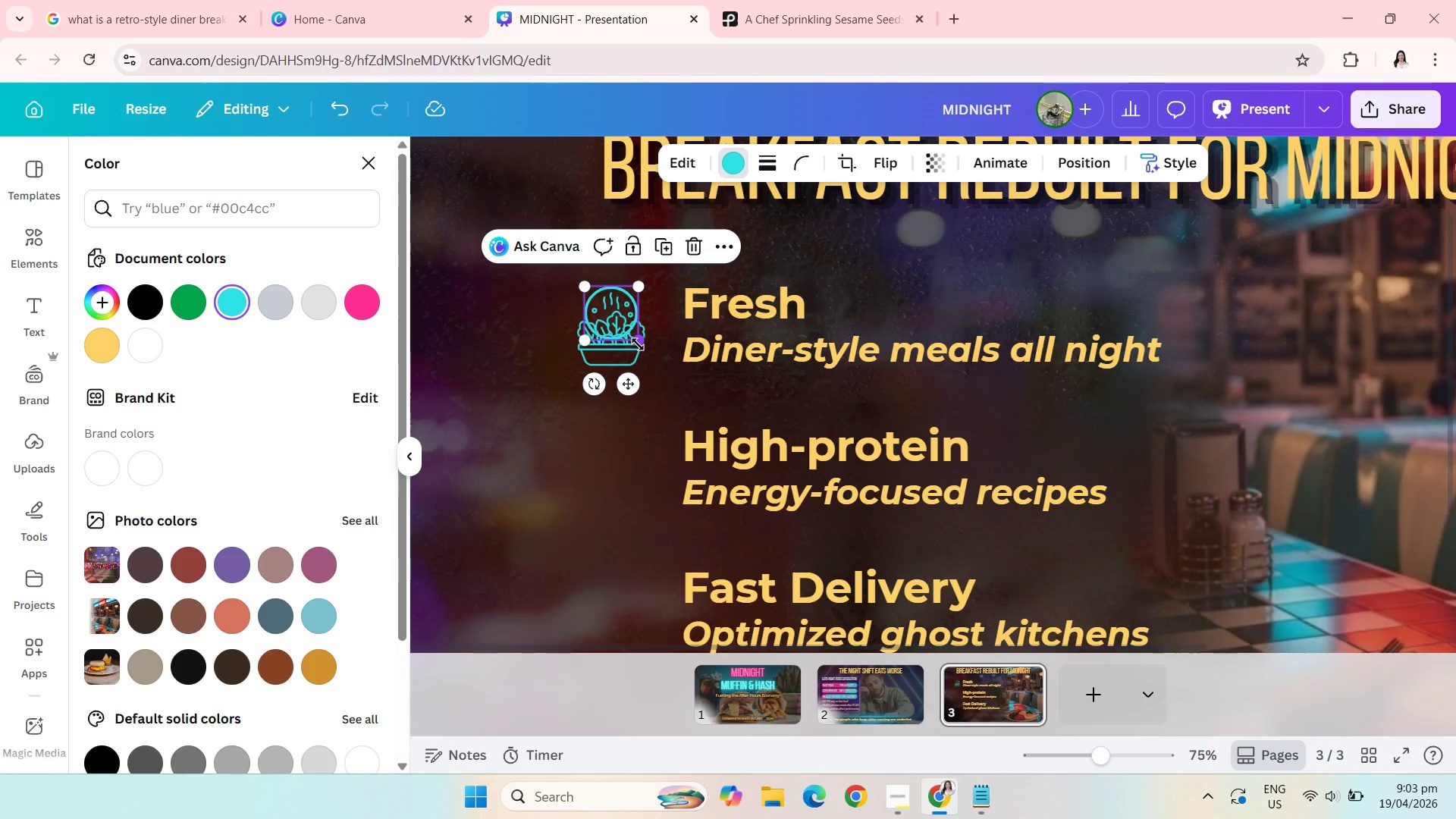 
left_click_drag(start_coordinate=[638, 344], to_coordinate=[680, 368])
 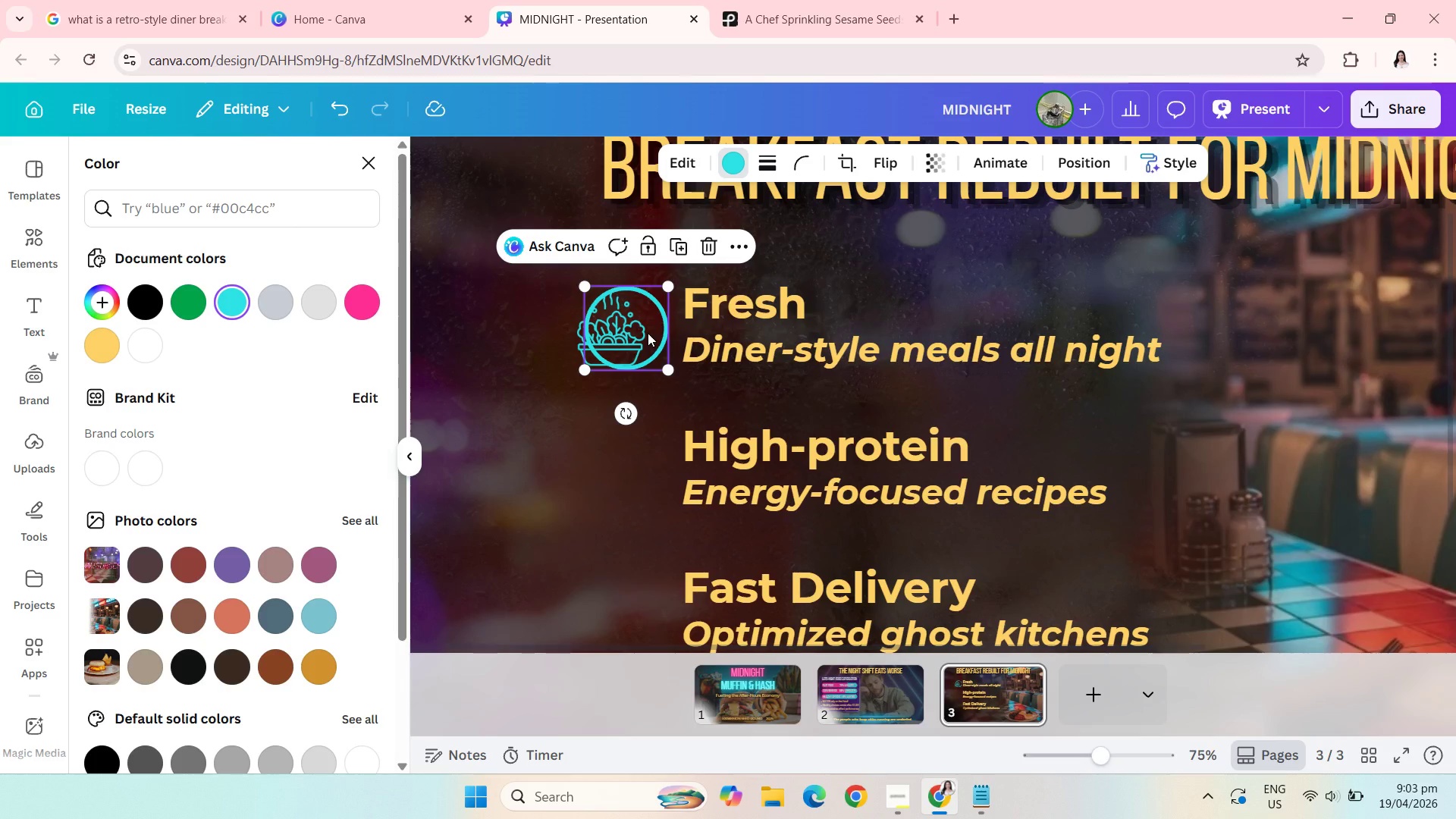 
left_click_drag(start_coordinate=[648, 333], to_coordinate=[622, 337])
 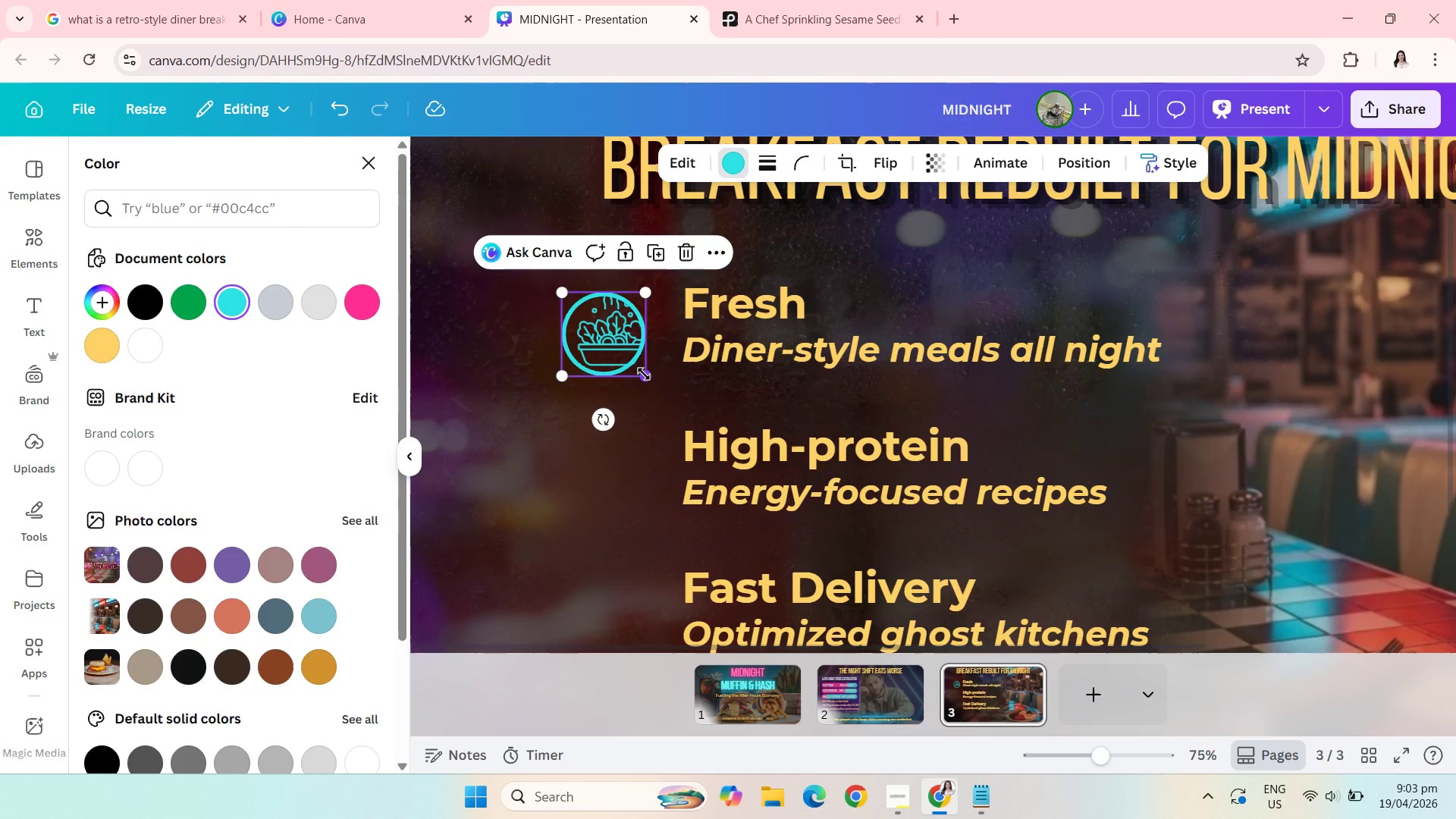 
left_click_drag(start_coordinate=[644, 374], to_coordinate=[669, 389])
 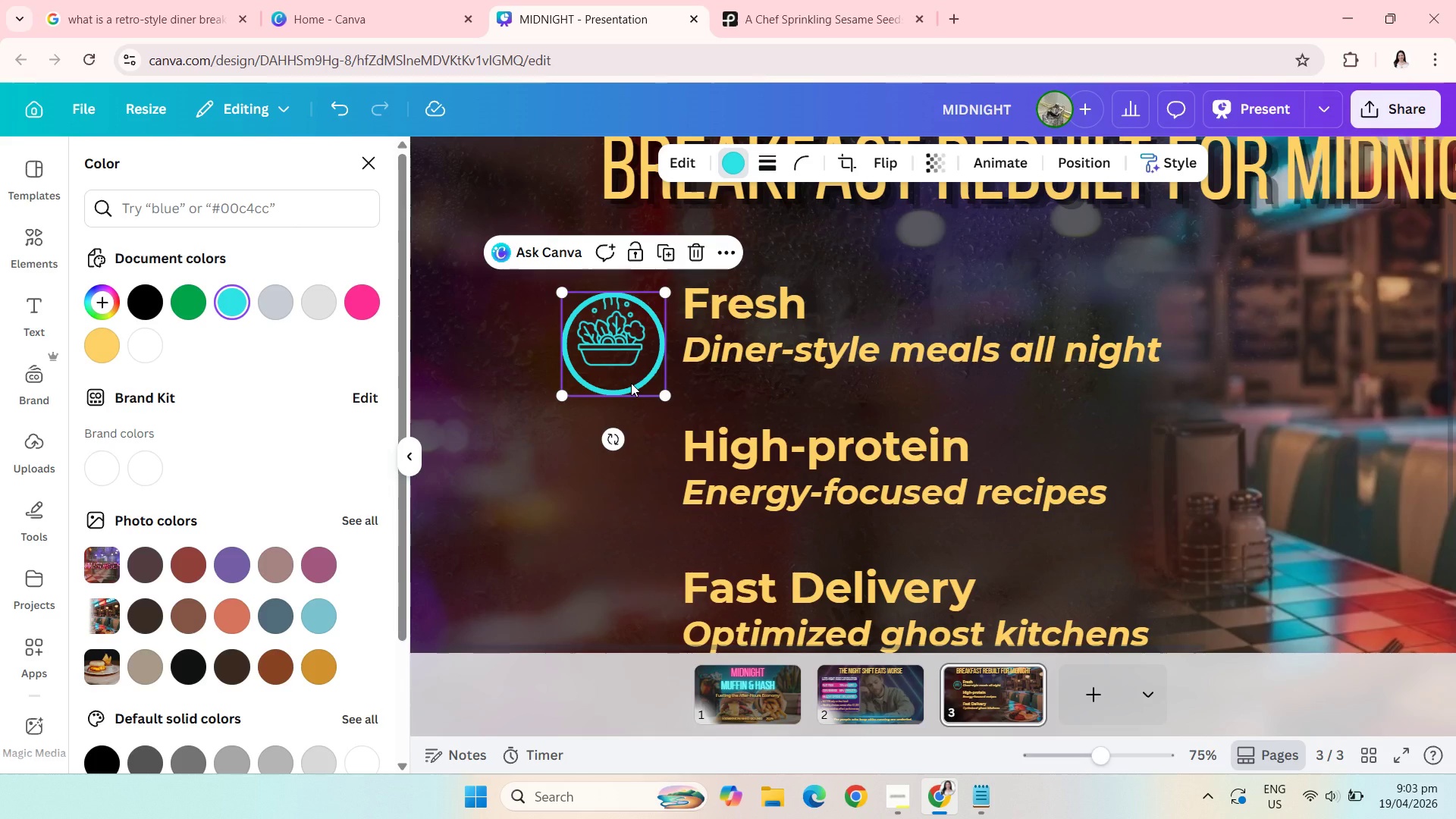 
left_click_drag(start_coordinate=[631, 383], to_coordinate=[626, 365])
 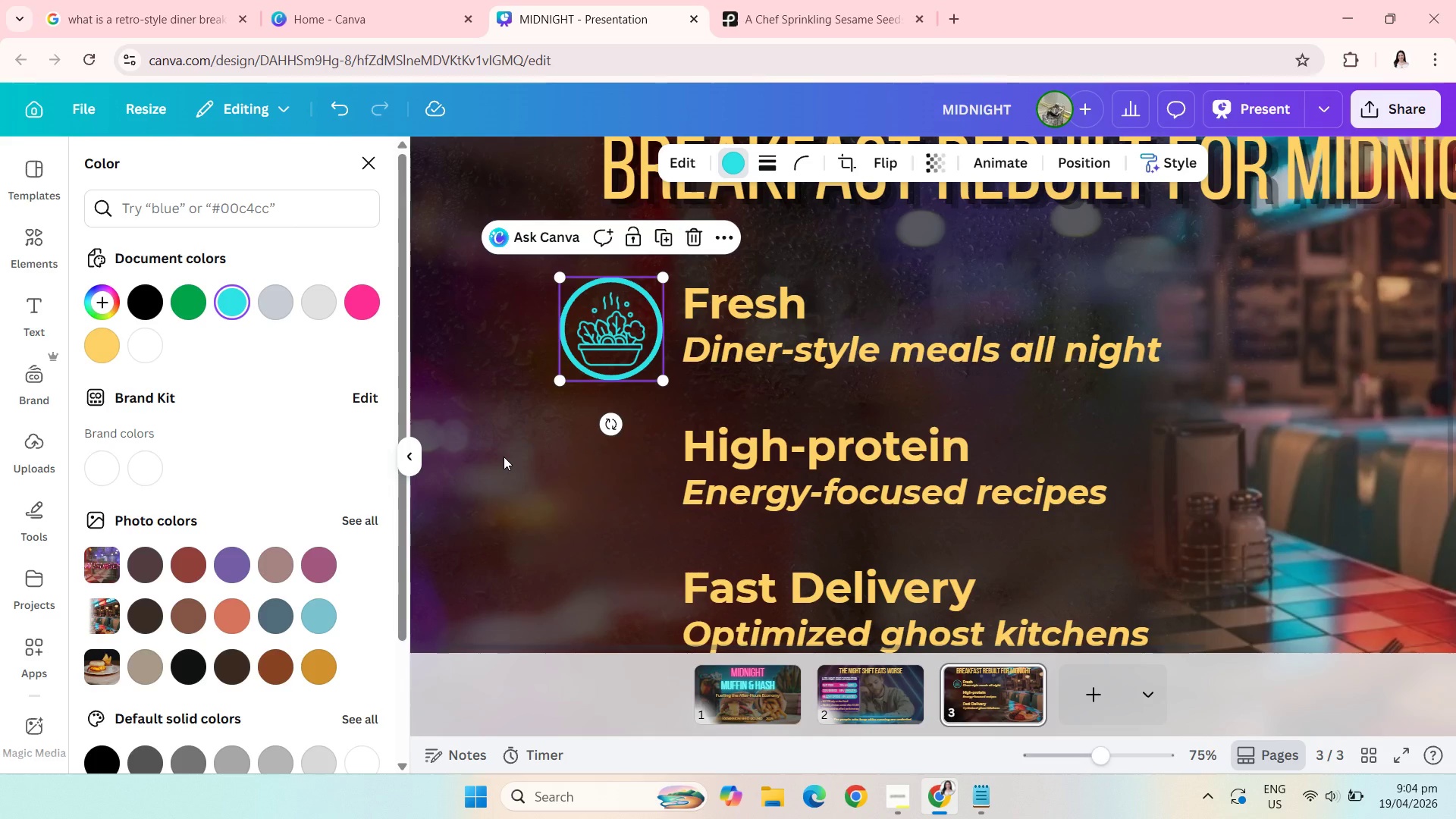 
left_click([504, 457])
 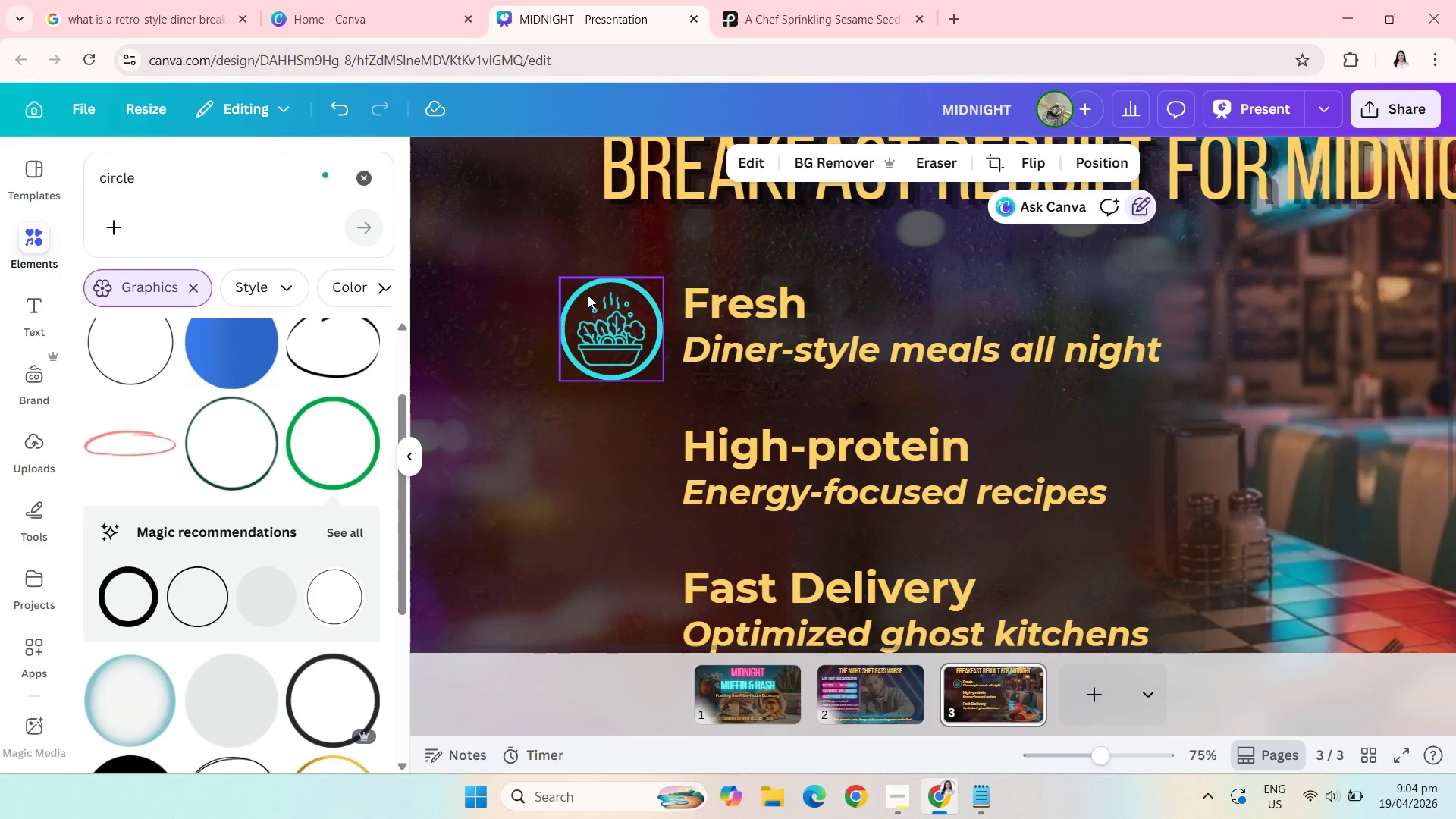 
left_click([580, 295])
 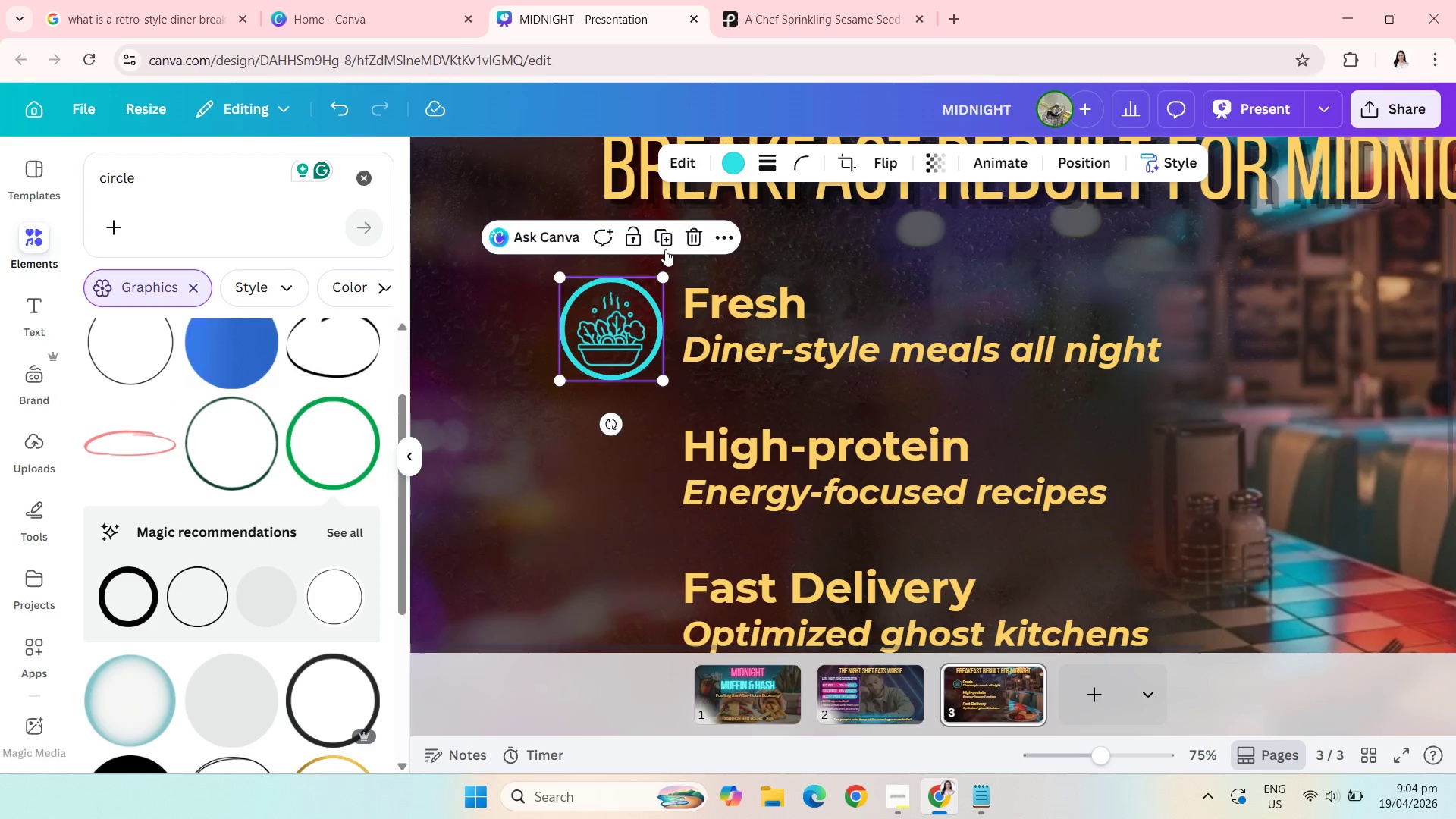 
left_click([665, 248])
 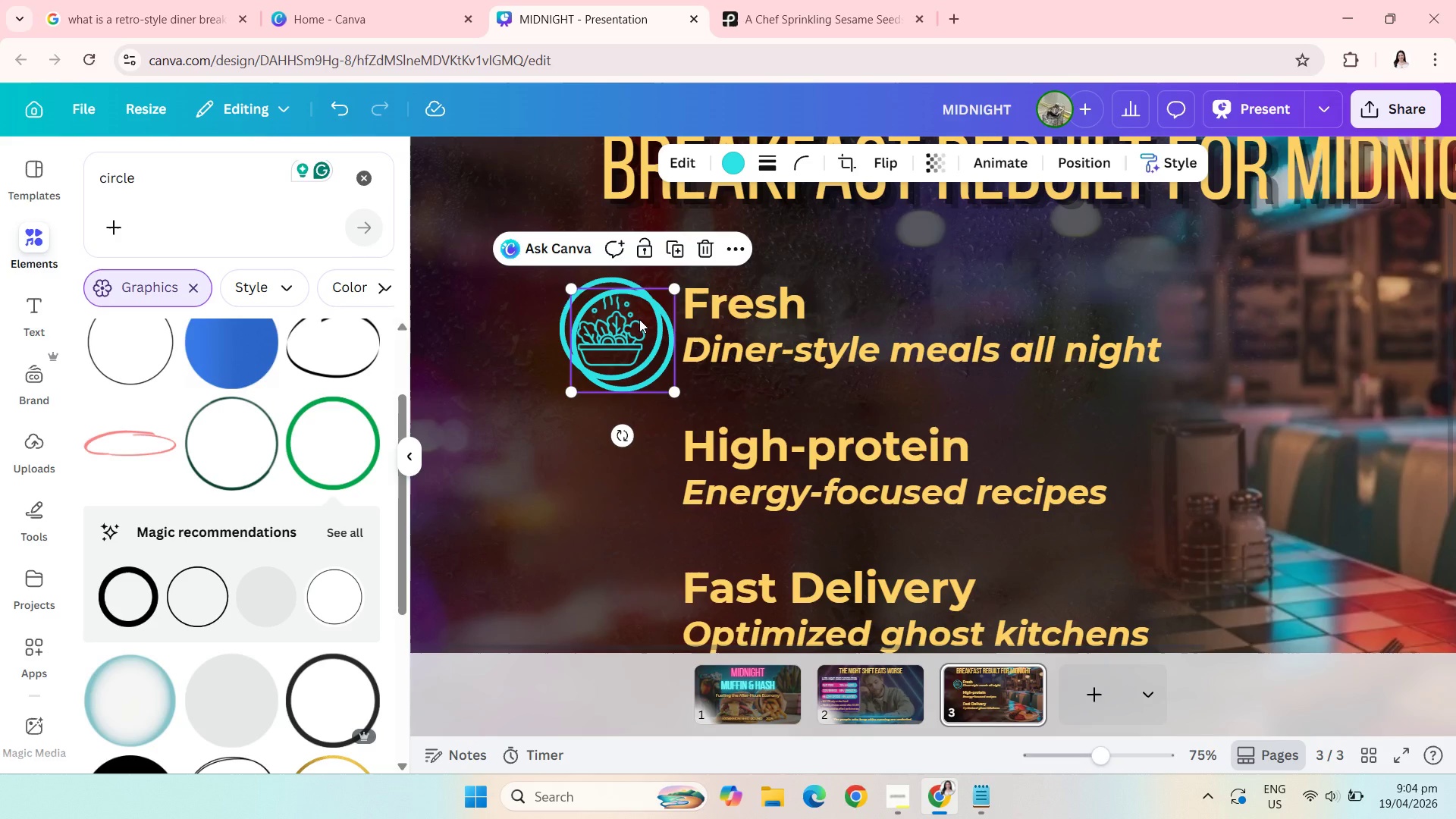 
left_click_drag(start_coordinate=[639, 319], to_coordinate=[631, 447])
 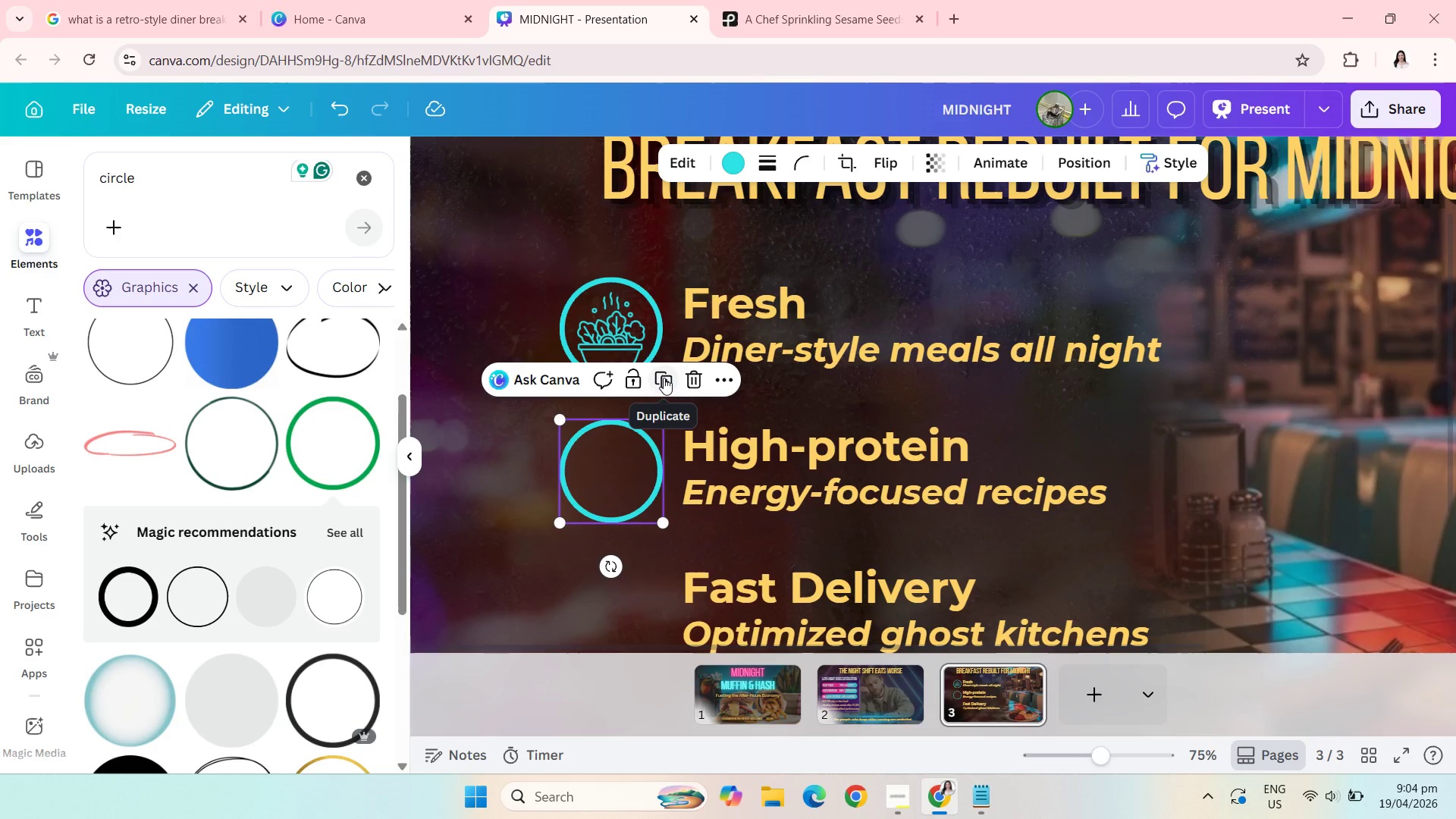 
left_click([664, 378])
 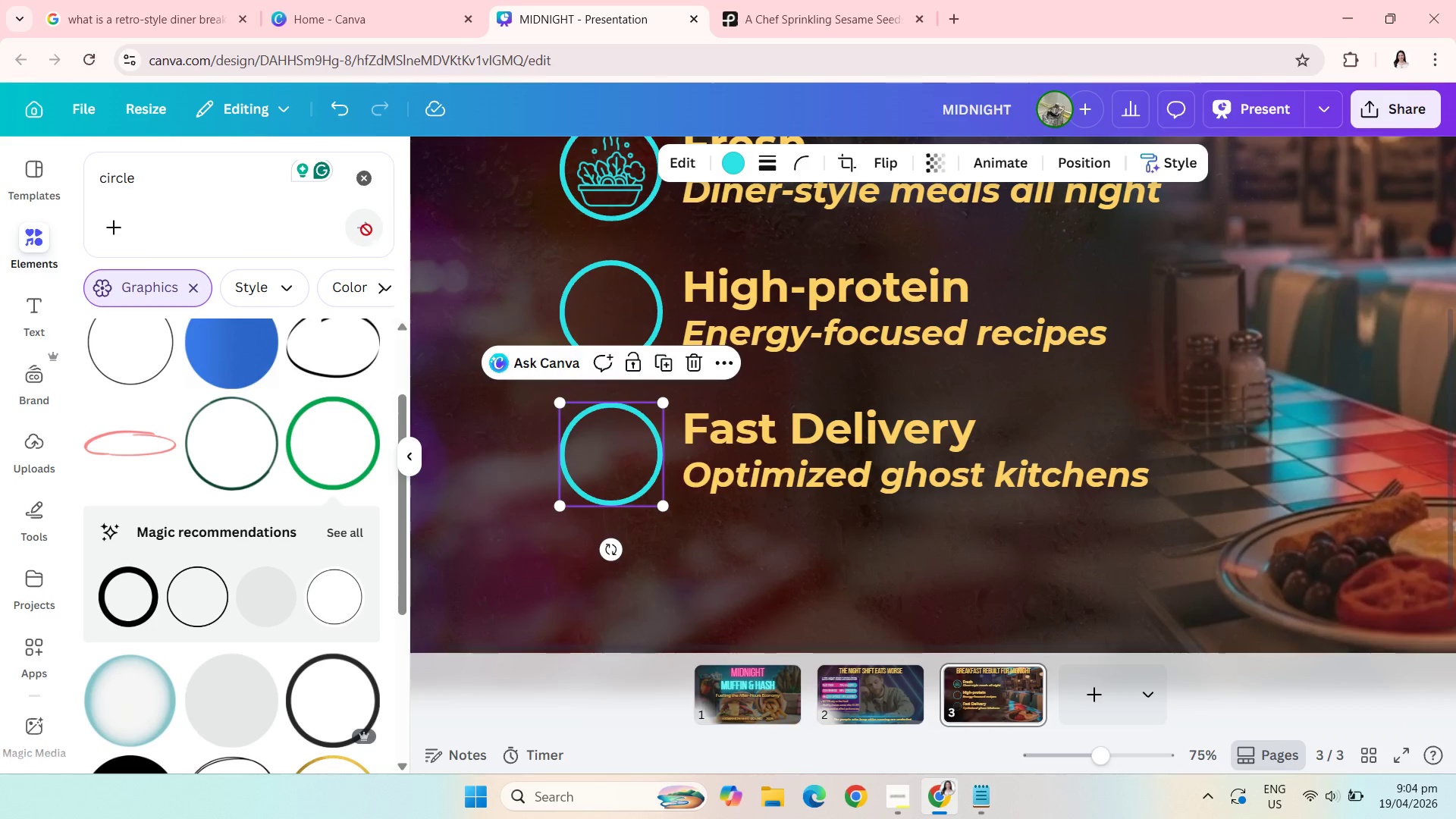 
left_click([360, 185])
 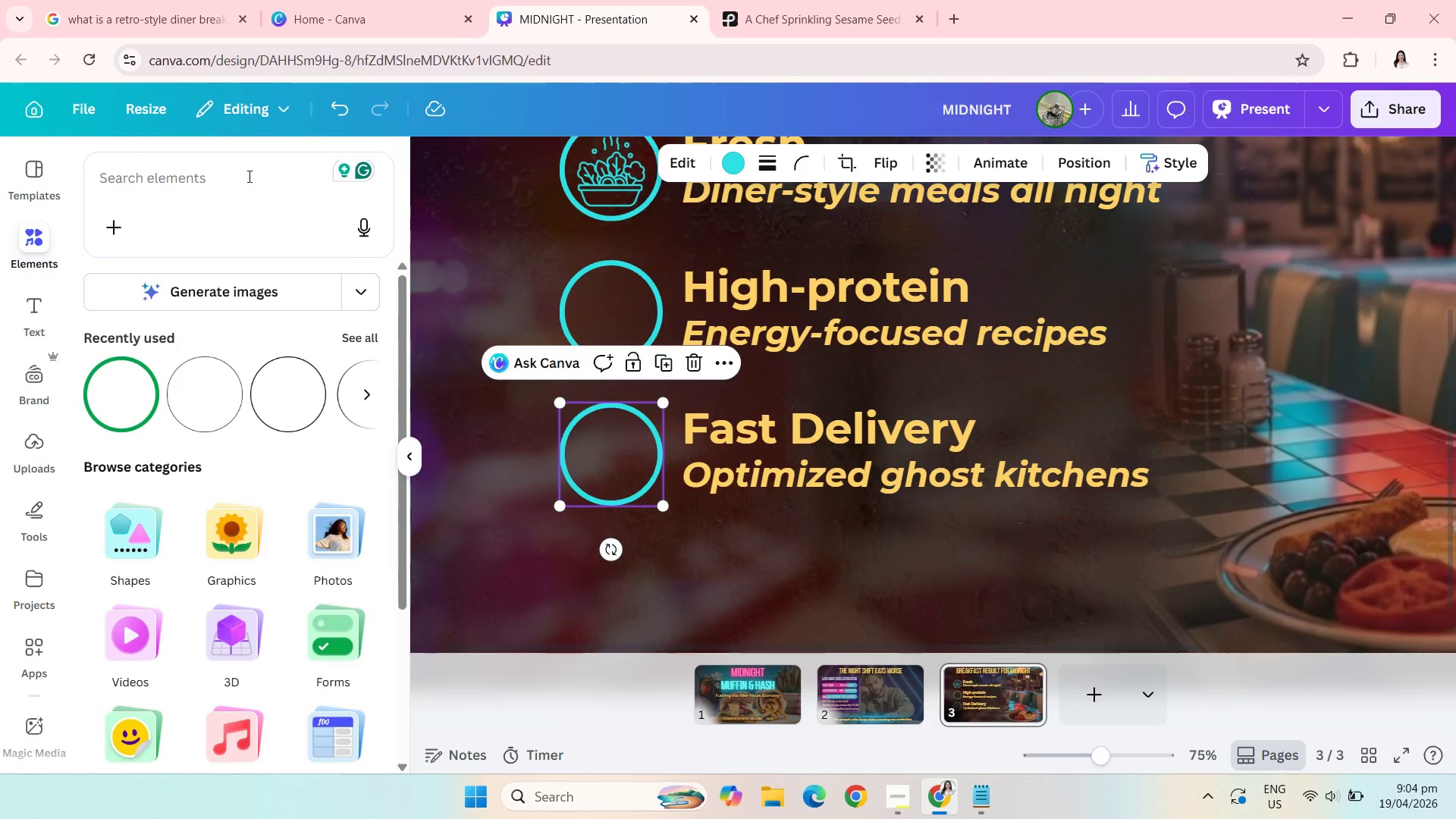 
left_click([220, 173])
 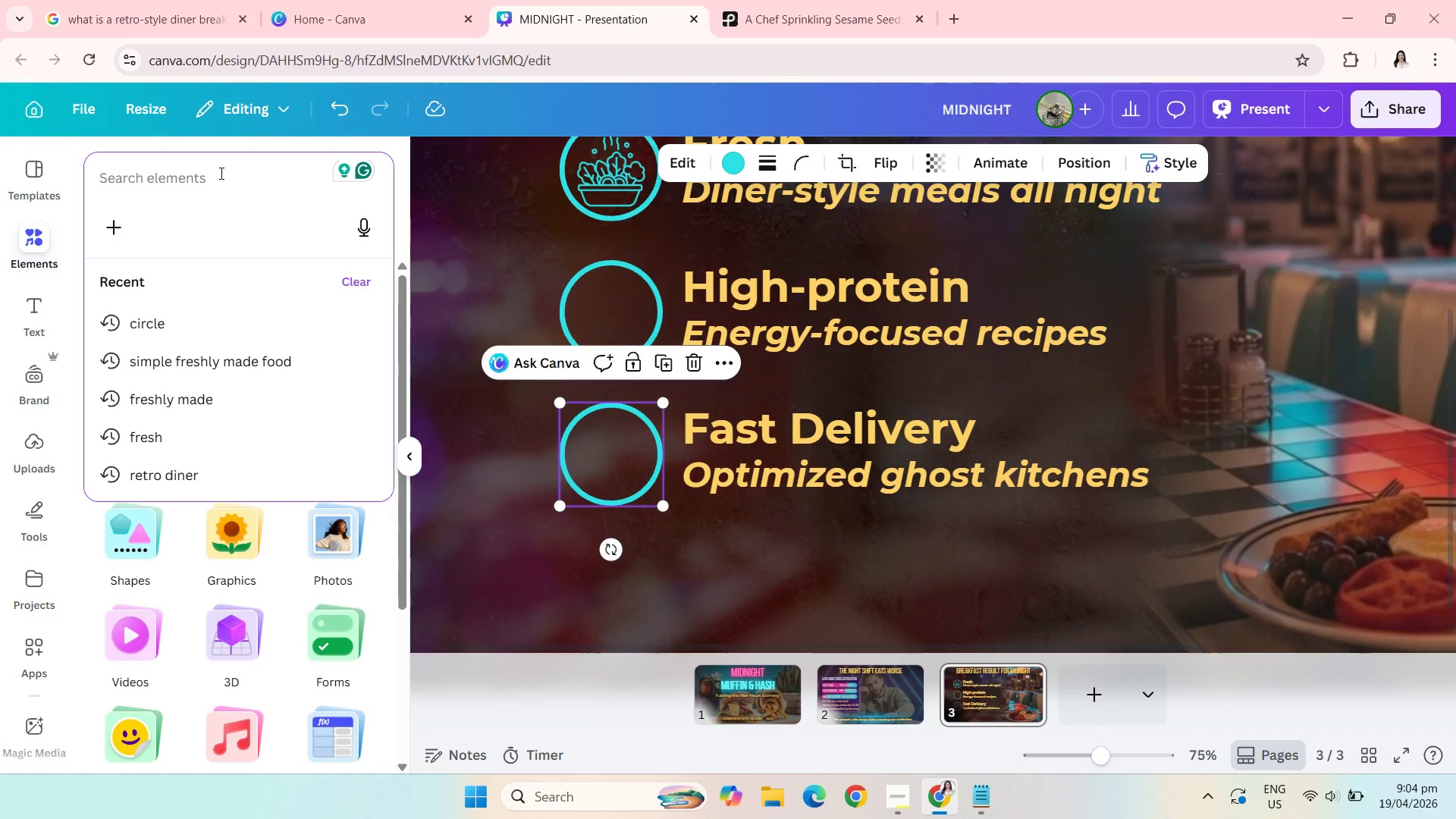 
wait(5.36)
 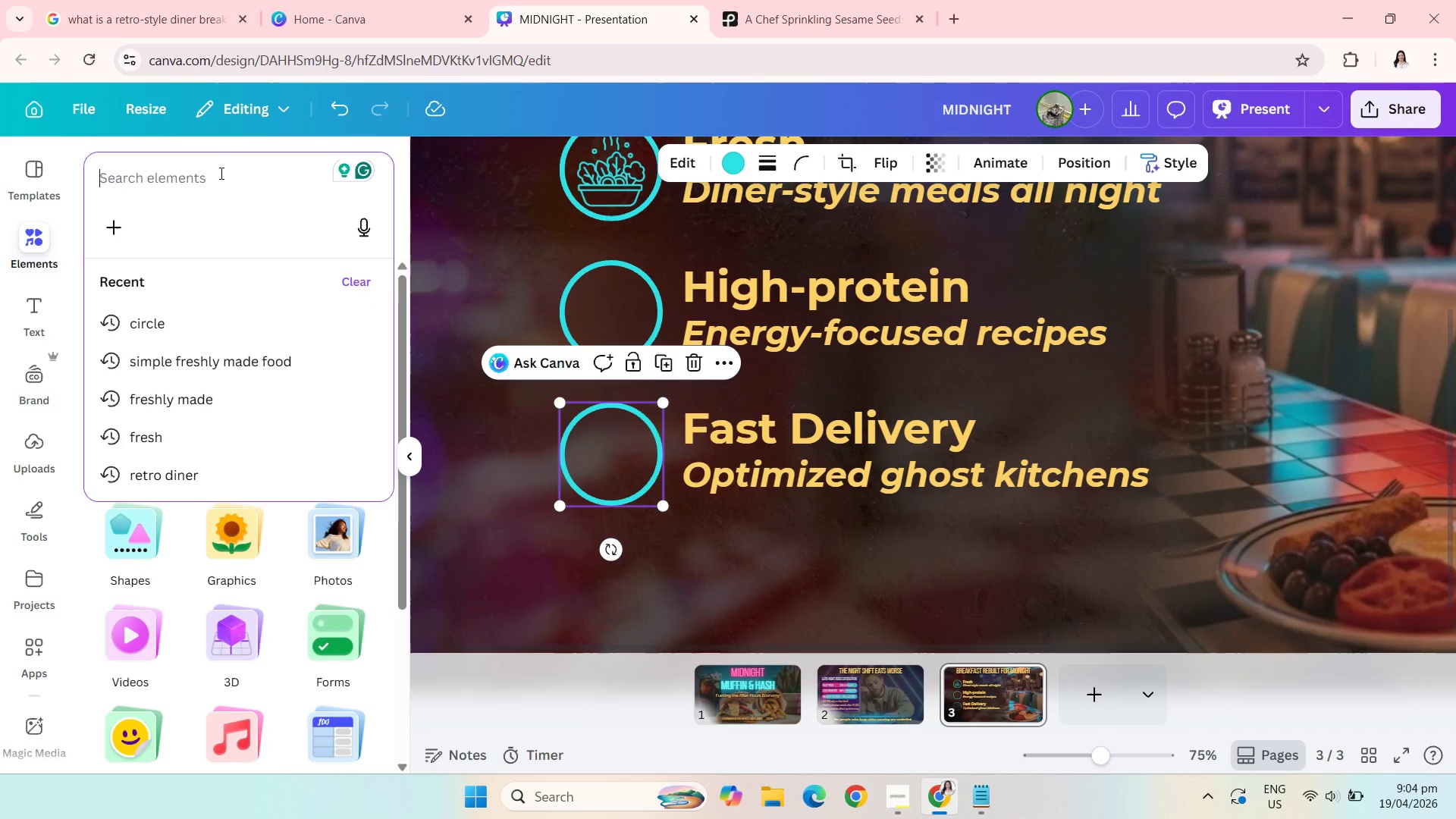 
type(fast motorcycle)
 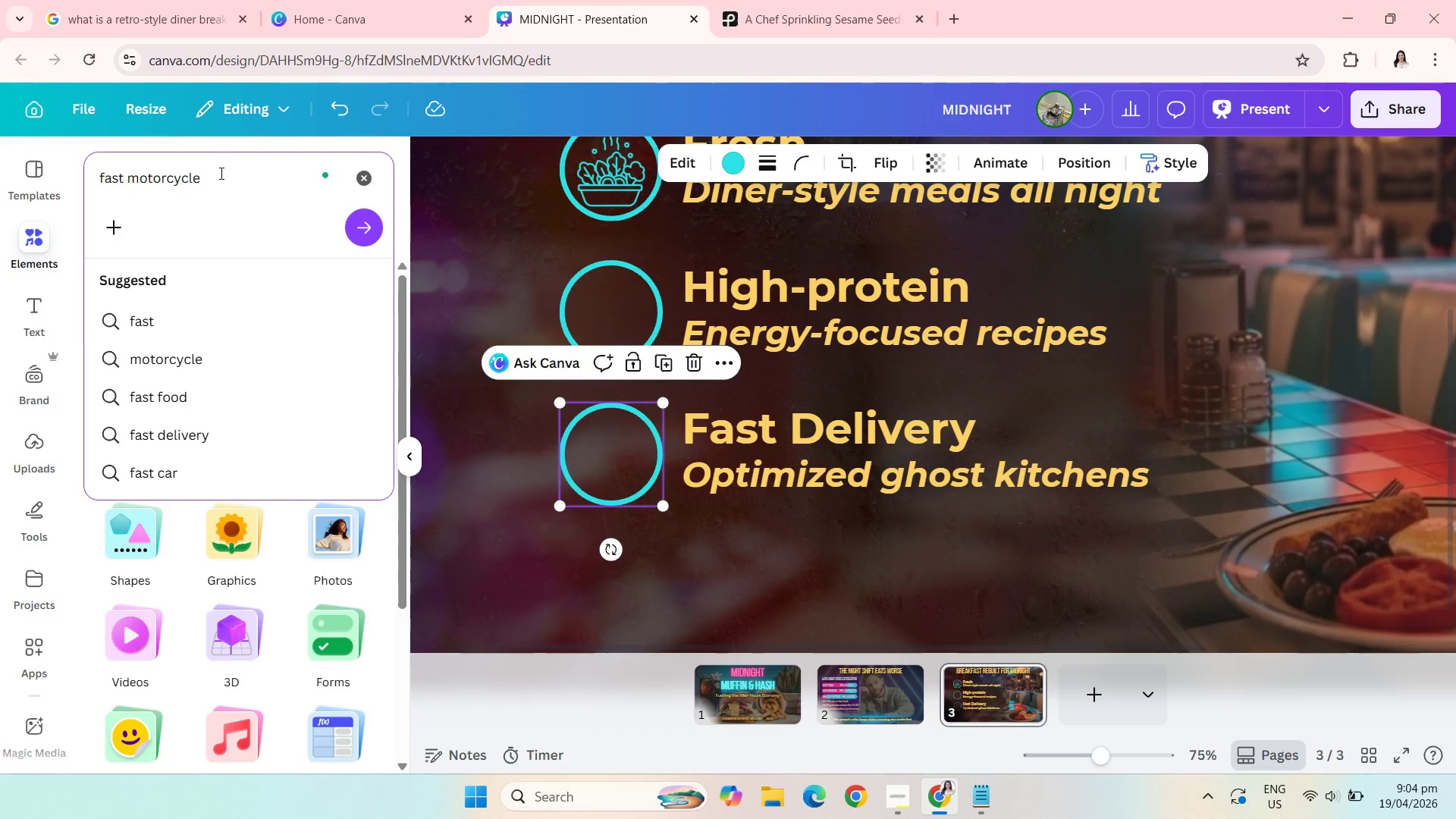 
key(Enter)
 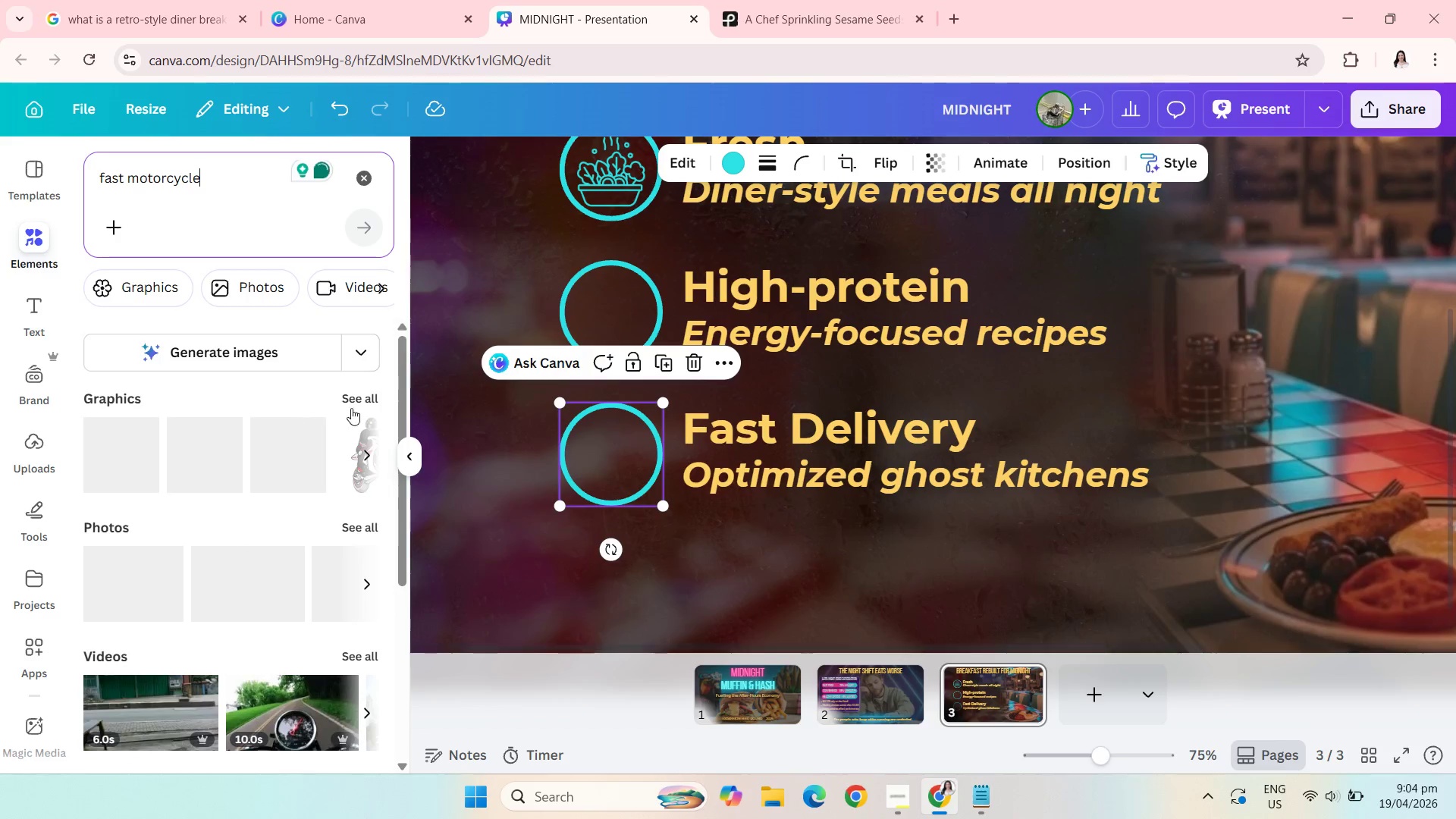 
left_click([362, 407])
 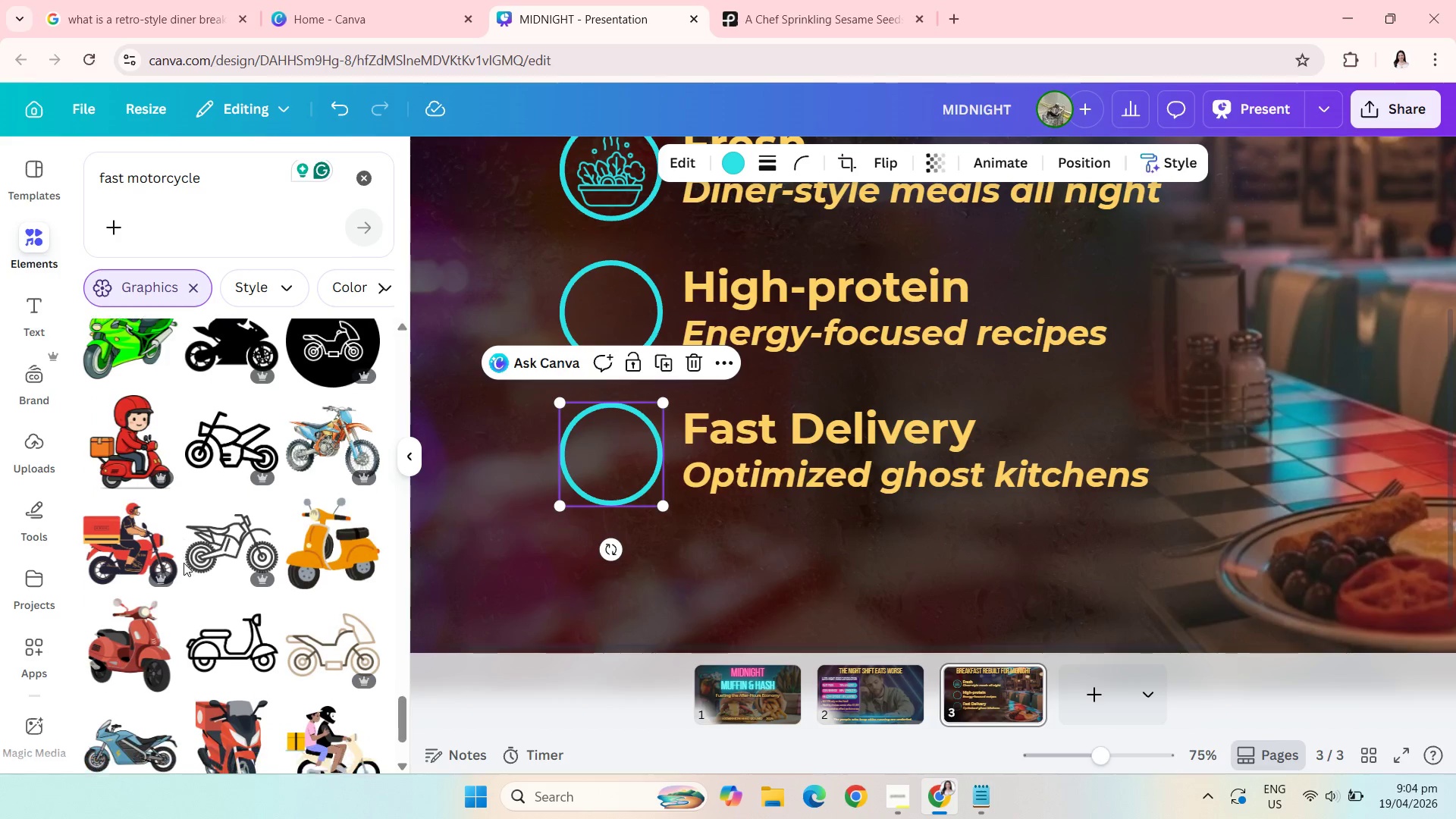 
wait(34.99)
 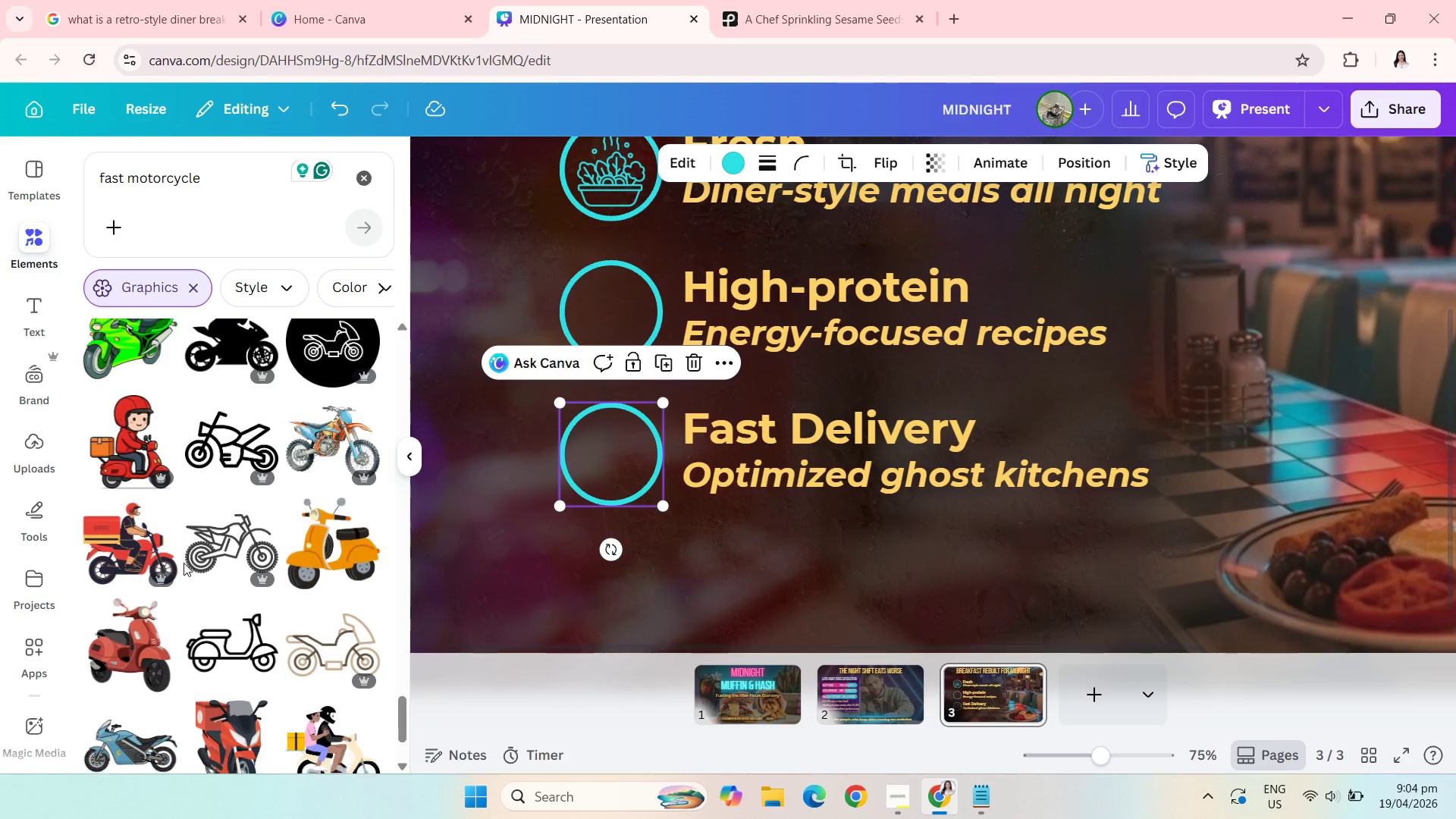 
left_click([221, 564])
 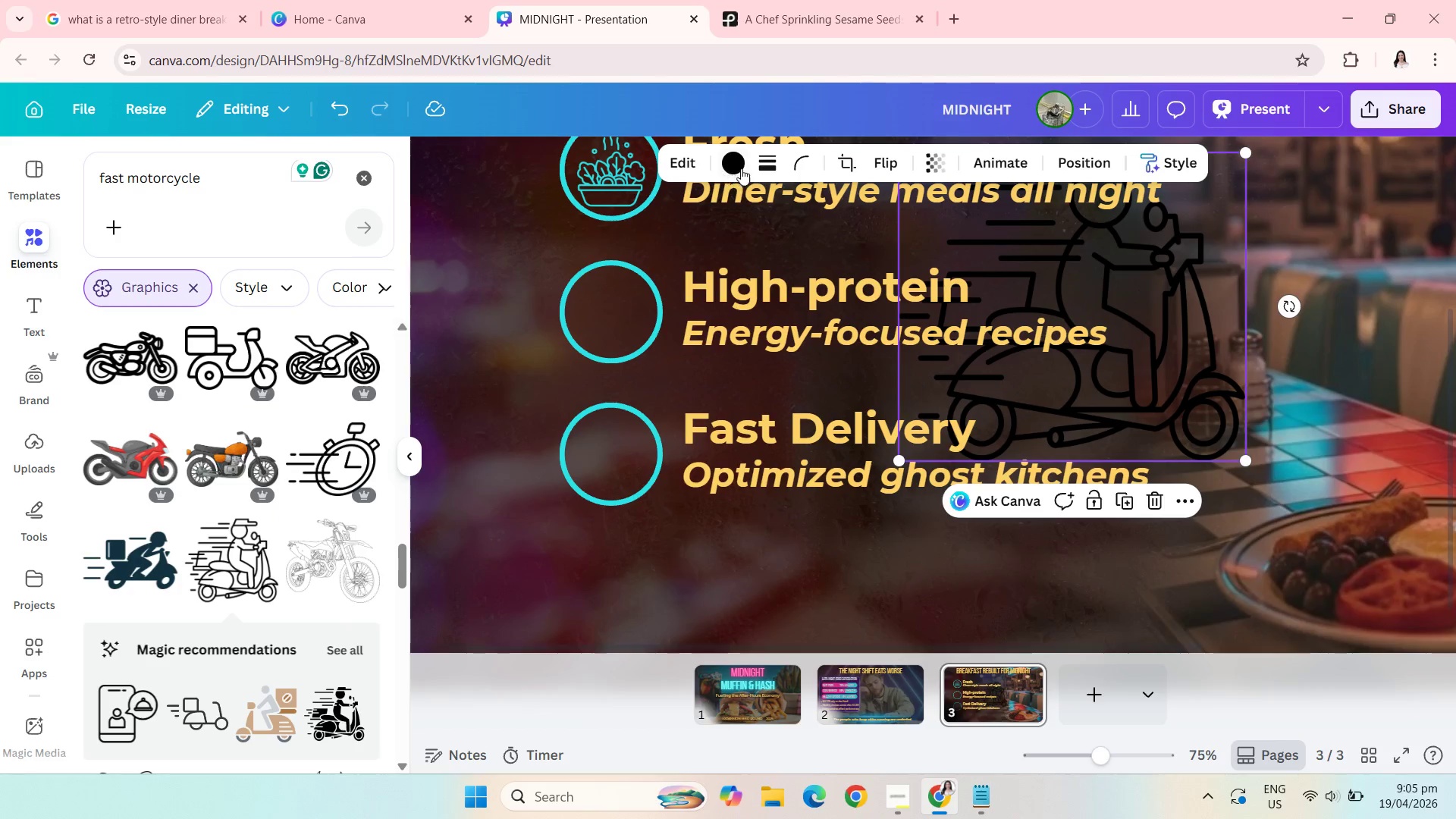 
left_click([732, 159])
 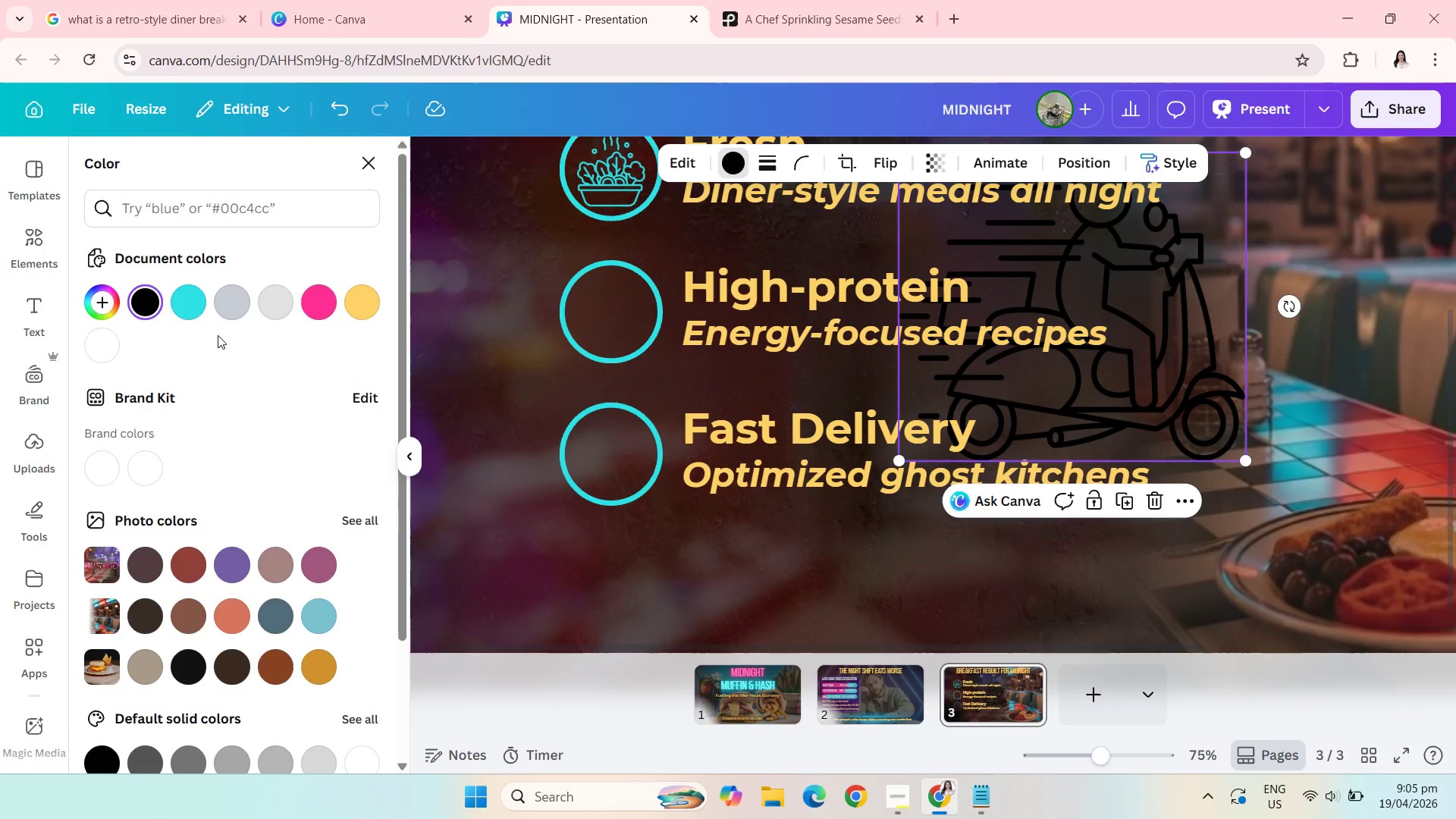 
left_click([191, 315])
 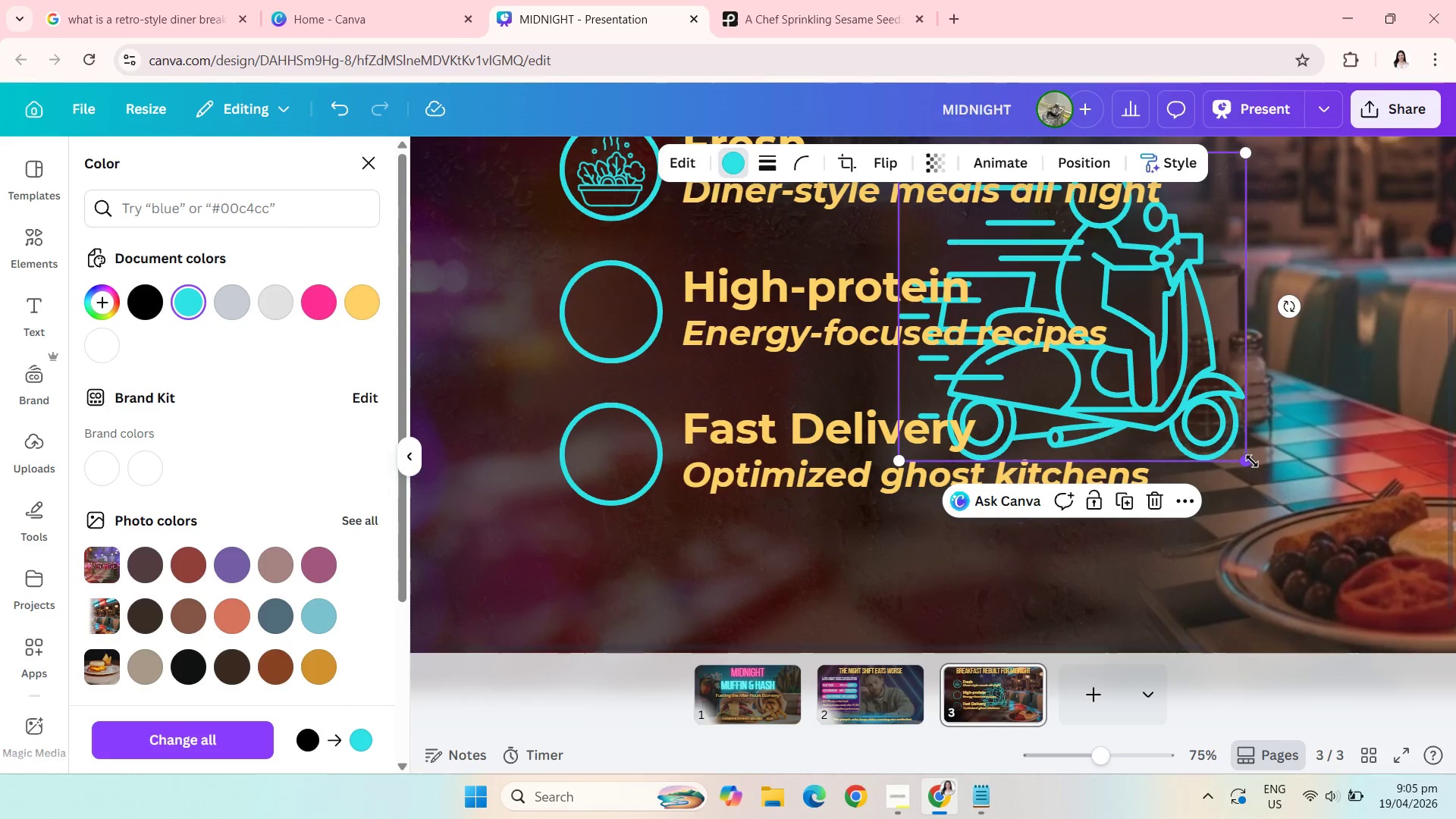 
left_click_drag(start_coordinate=[1252, 461], to_coordinate=[1001, 266])
 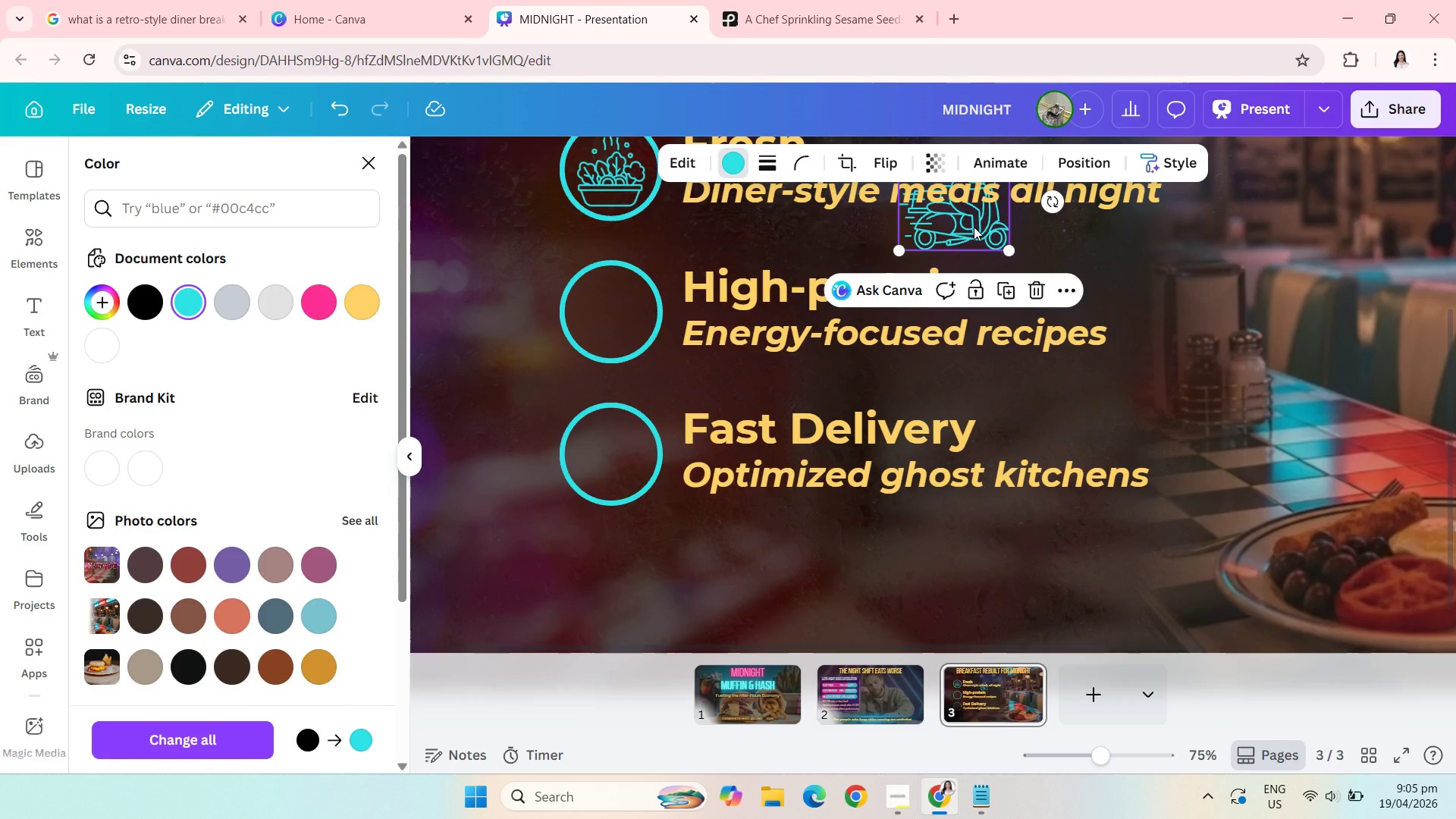 
left_click_drag(start_coordinate=[974, 227], to_coordinate=[631, 467])
 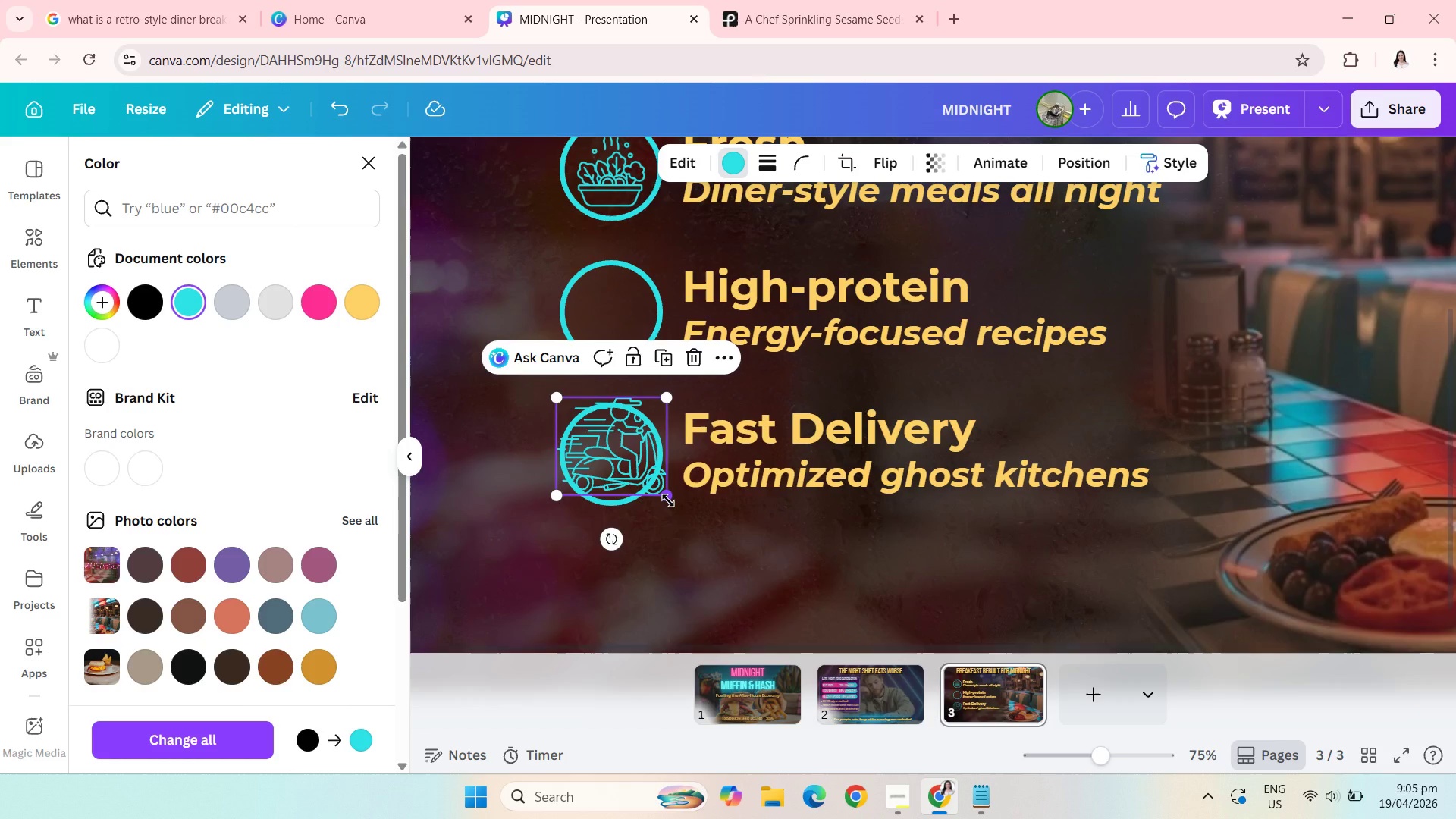 
left_click_drag(start_coordinate=[668, 500], to_coordinate=[607, 460])
 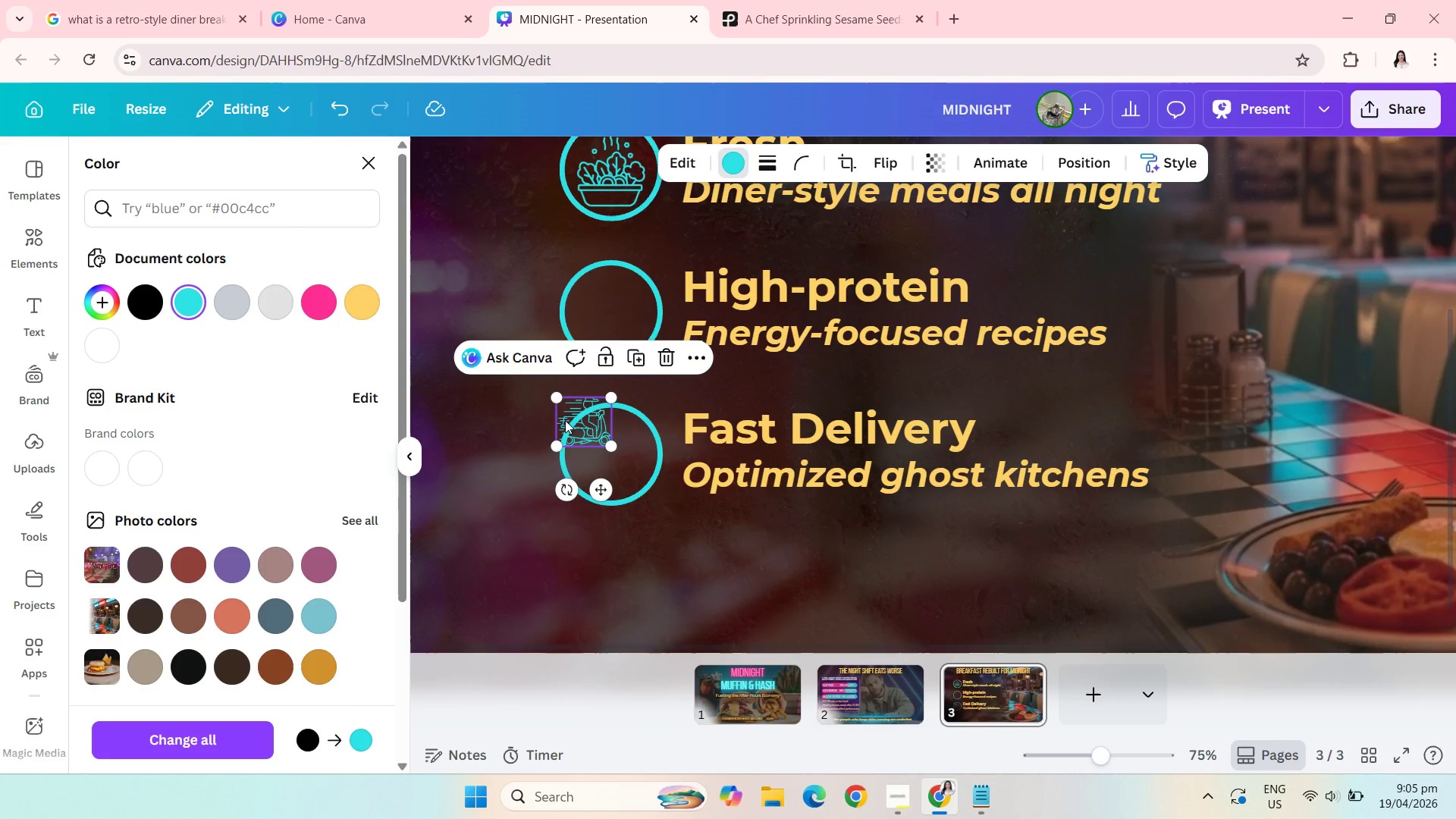 
left_click_drag(start_coordinate=[565, 420], to_coordinate=[592, 170])
 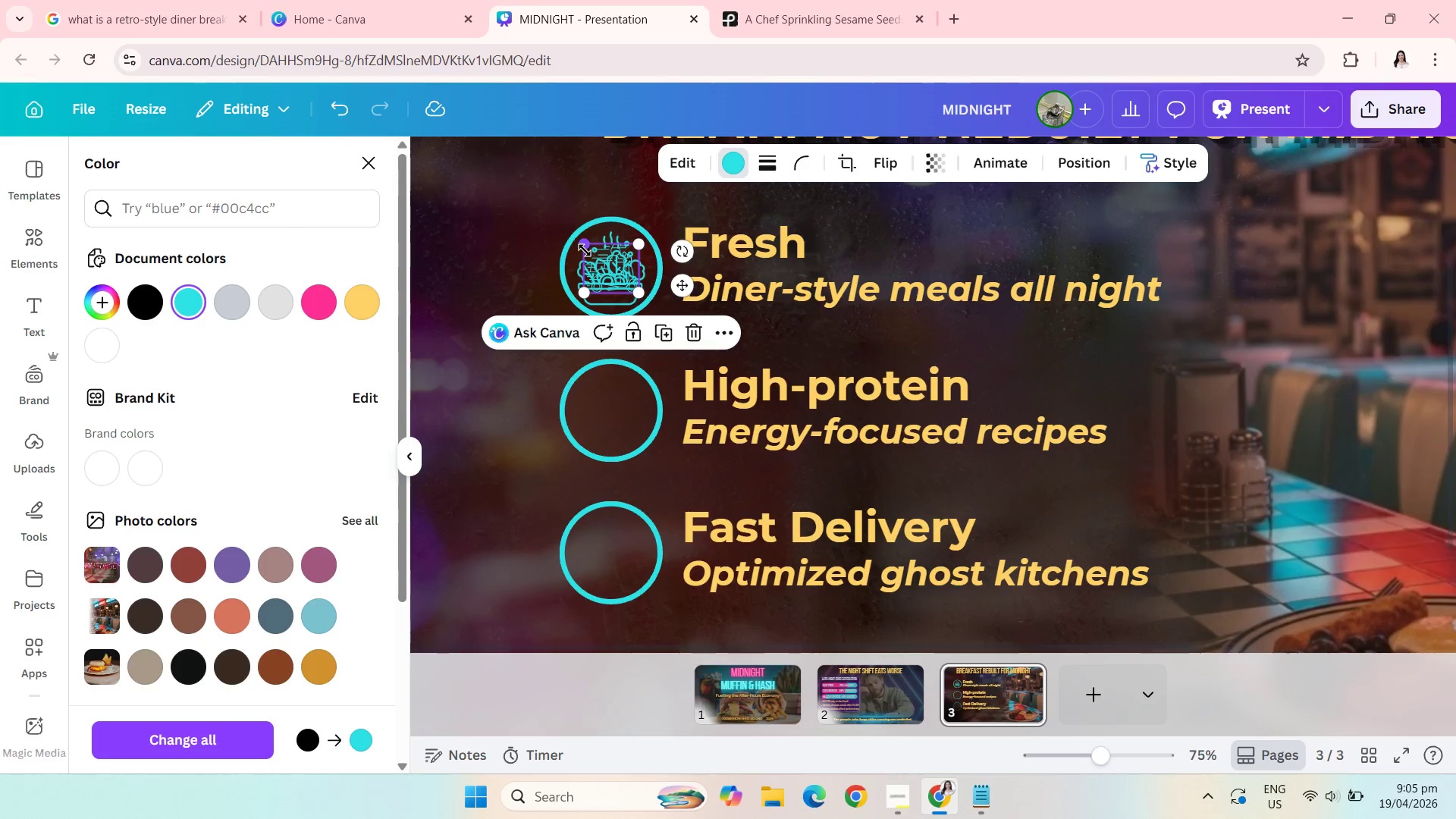 
left_click_drag(start_coordinate=[584, 249], to_coordinate=[579, 231])
 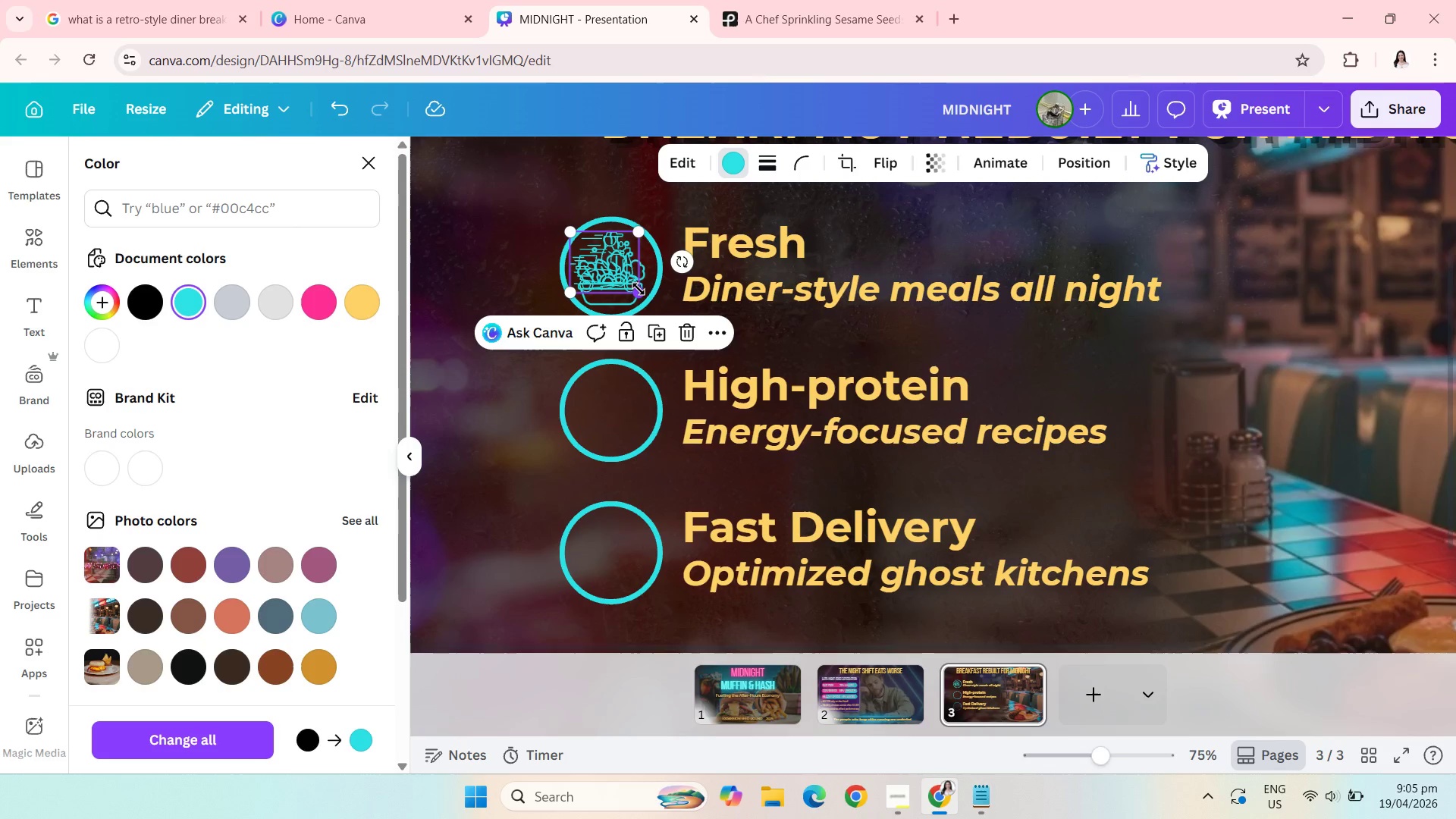 
left_click_drag(start_coordinate=[639, 289], to_coordinate=[648, 305])
 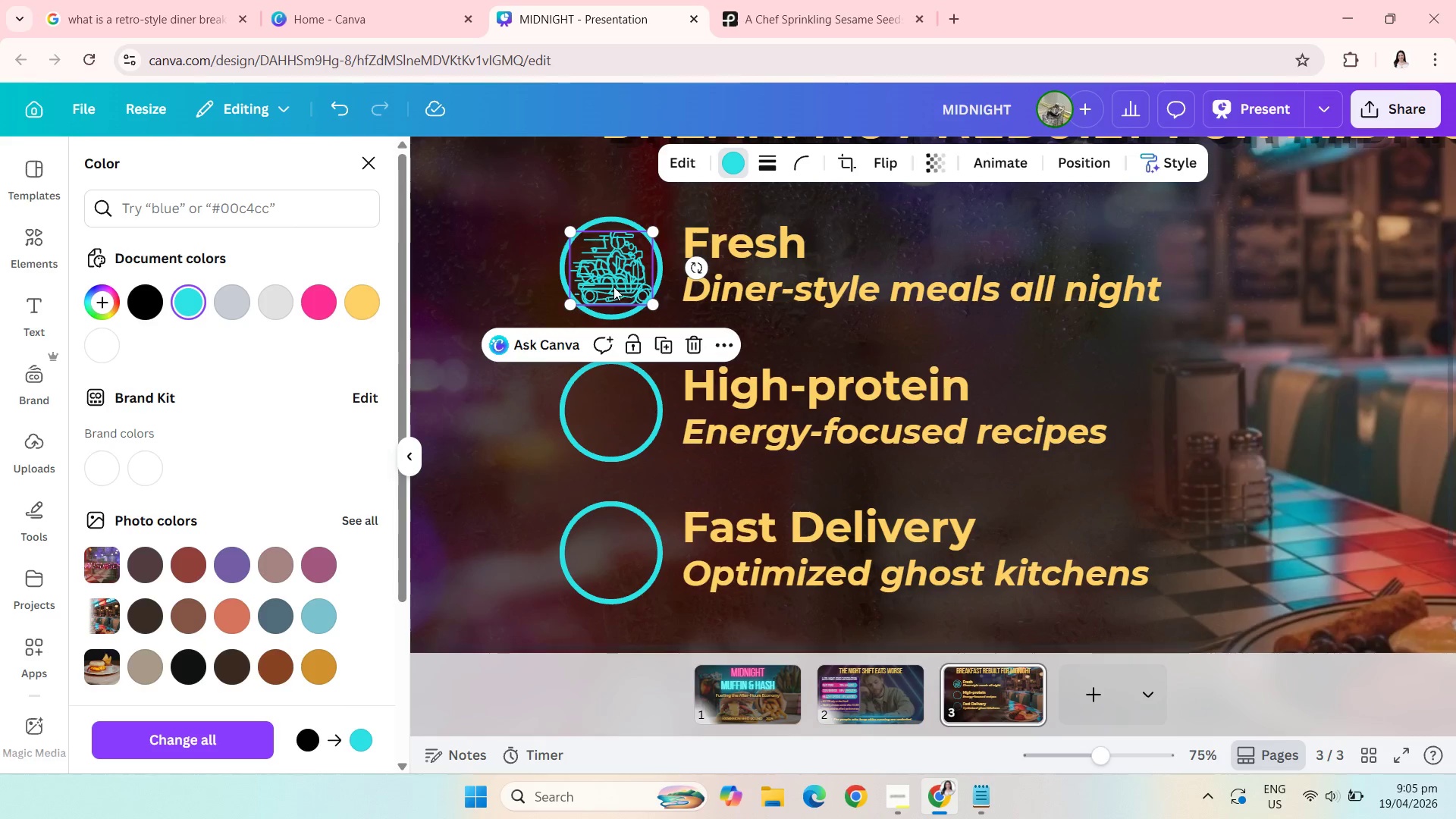 
left_click_drag(start_coordinate=[613, 287], to_coordinate=[607, 569])
 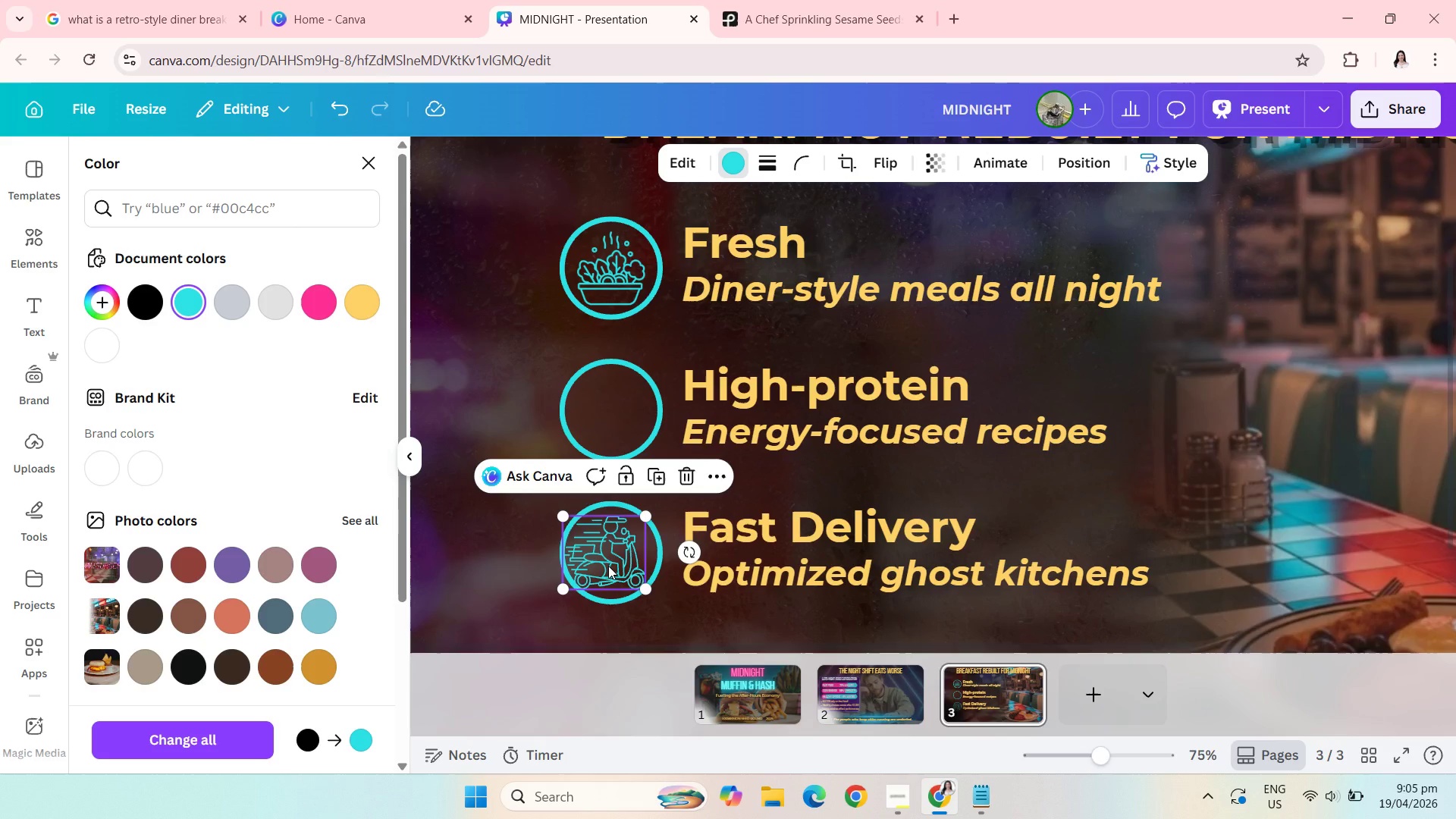 
left_click_drag(start_coordinate=[608, 566], to_coordinate=[614, 567])
 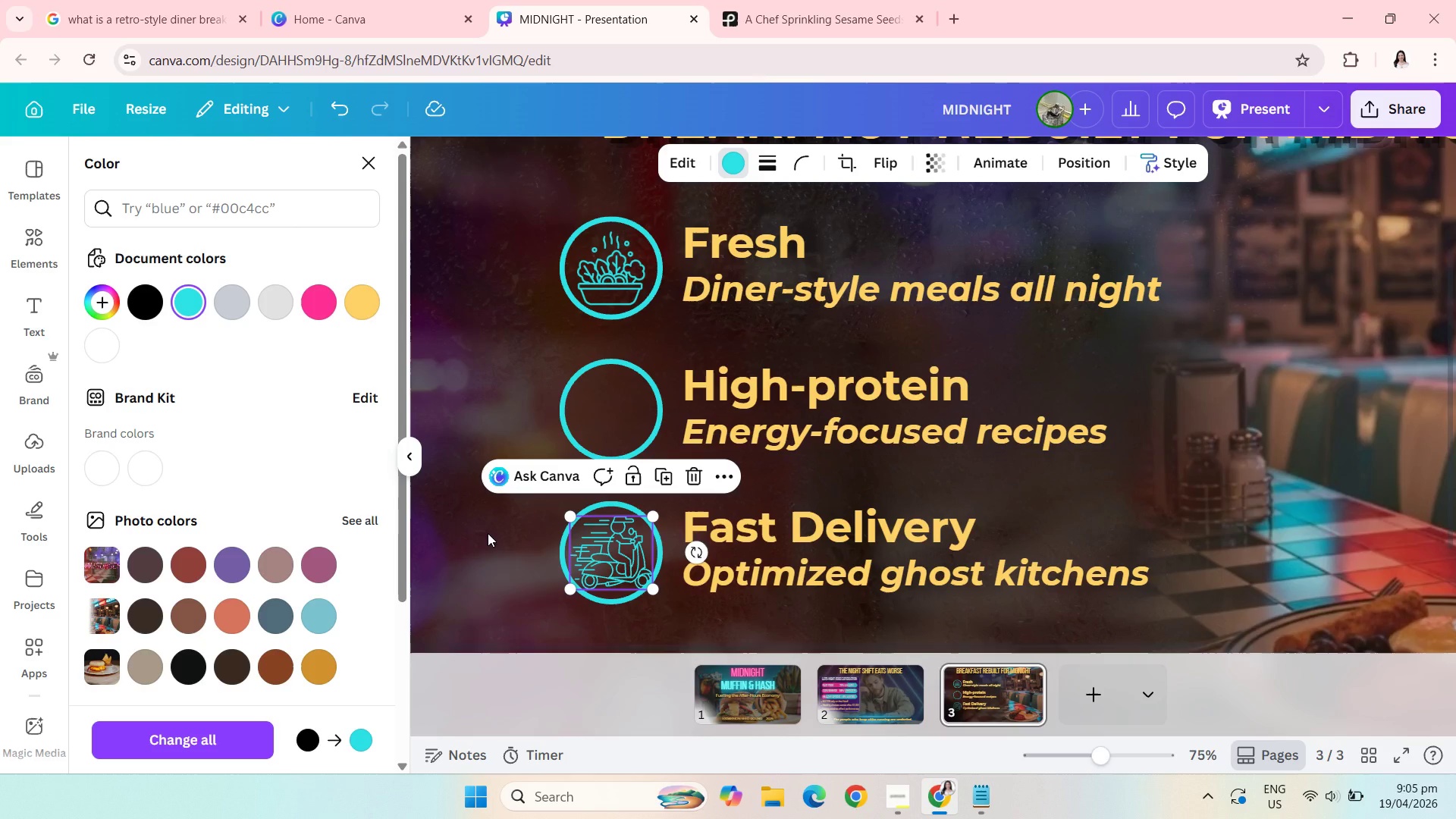 
left_click([488, 533])
 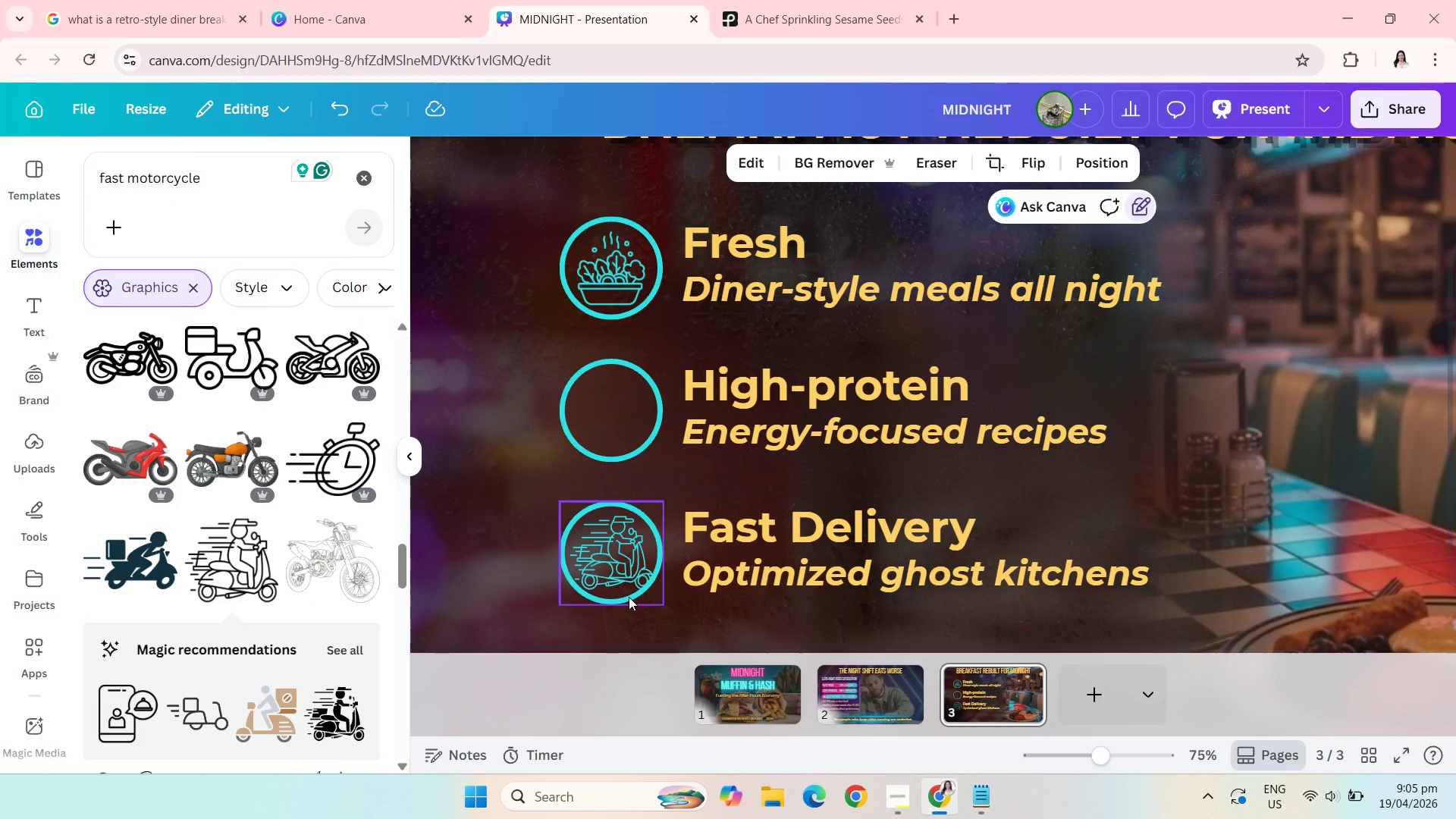 
wait(7.05)
 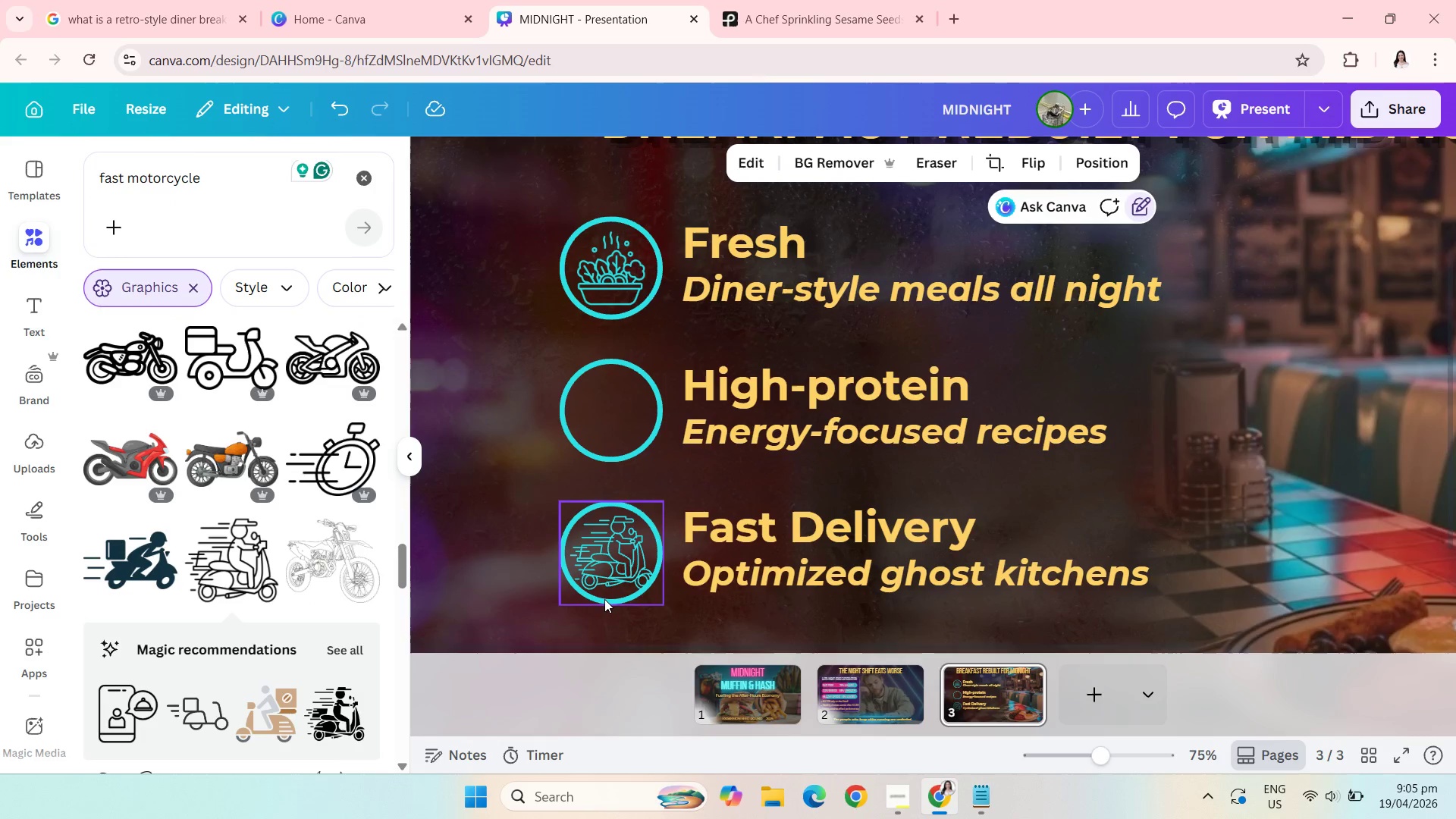 
left_click_drag(start_coordinate=[637, 548], to_coordinate=[632, 545])
 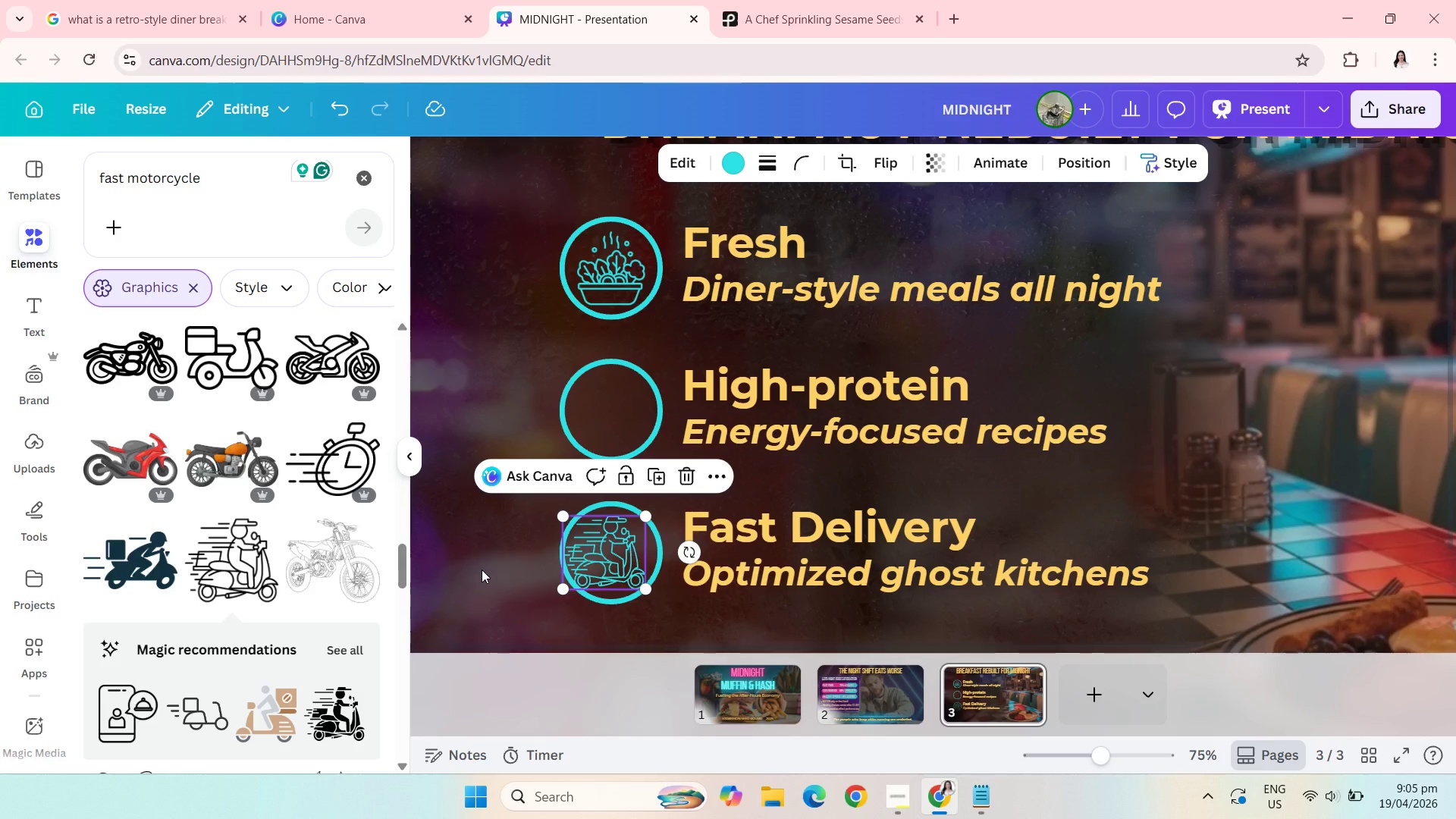 
left_click([482, 570])
 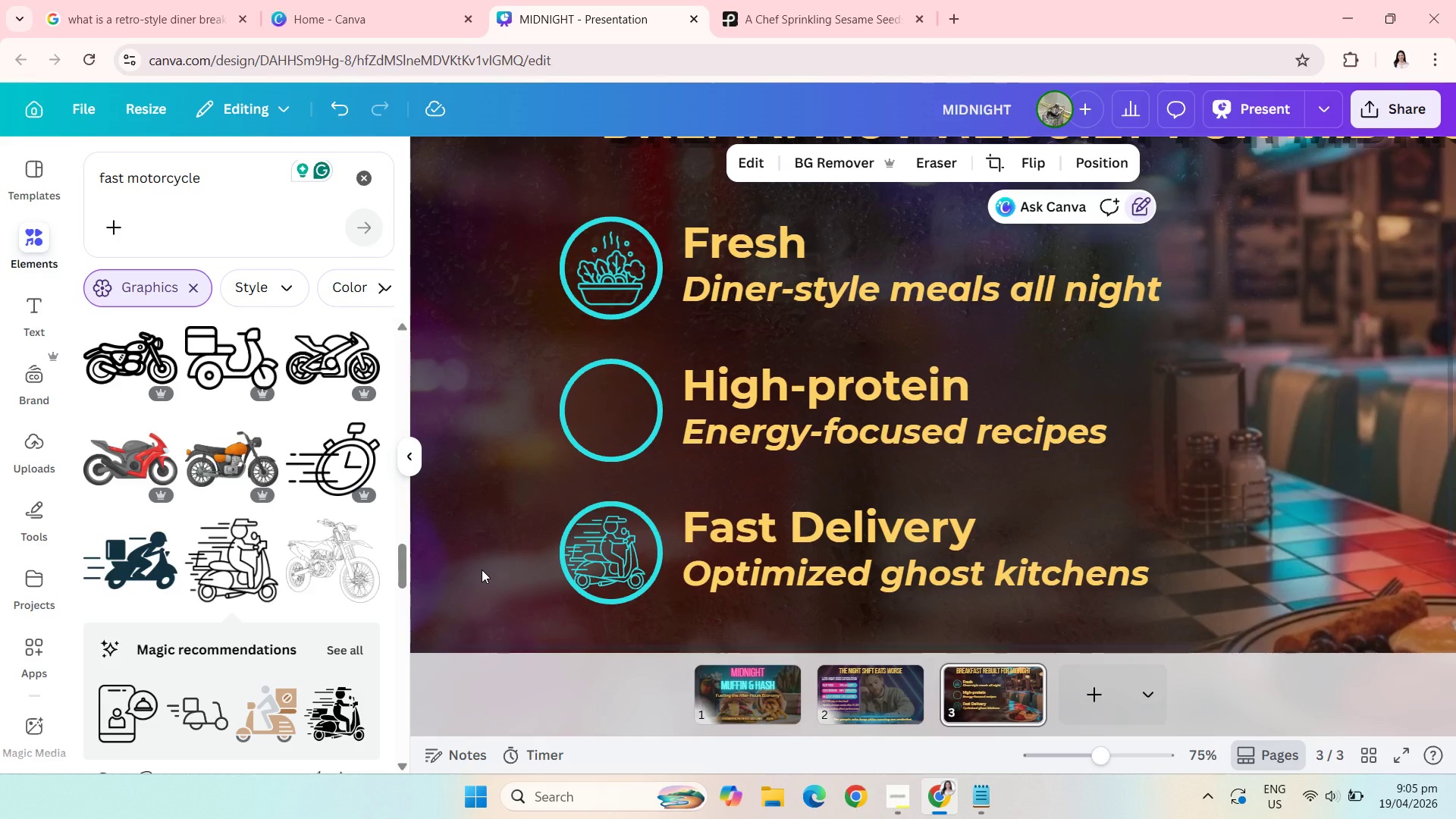 
wait(6.99)
 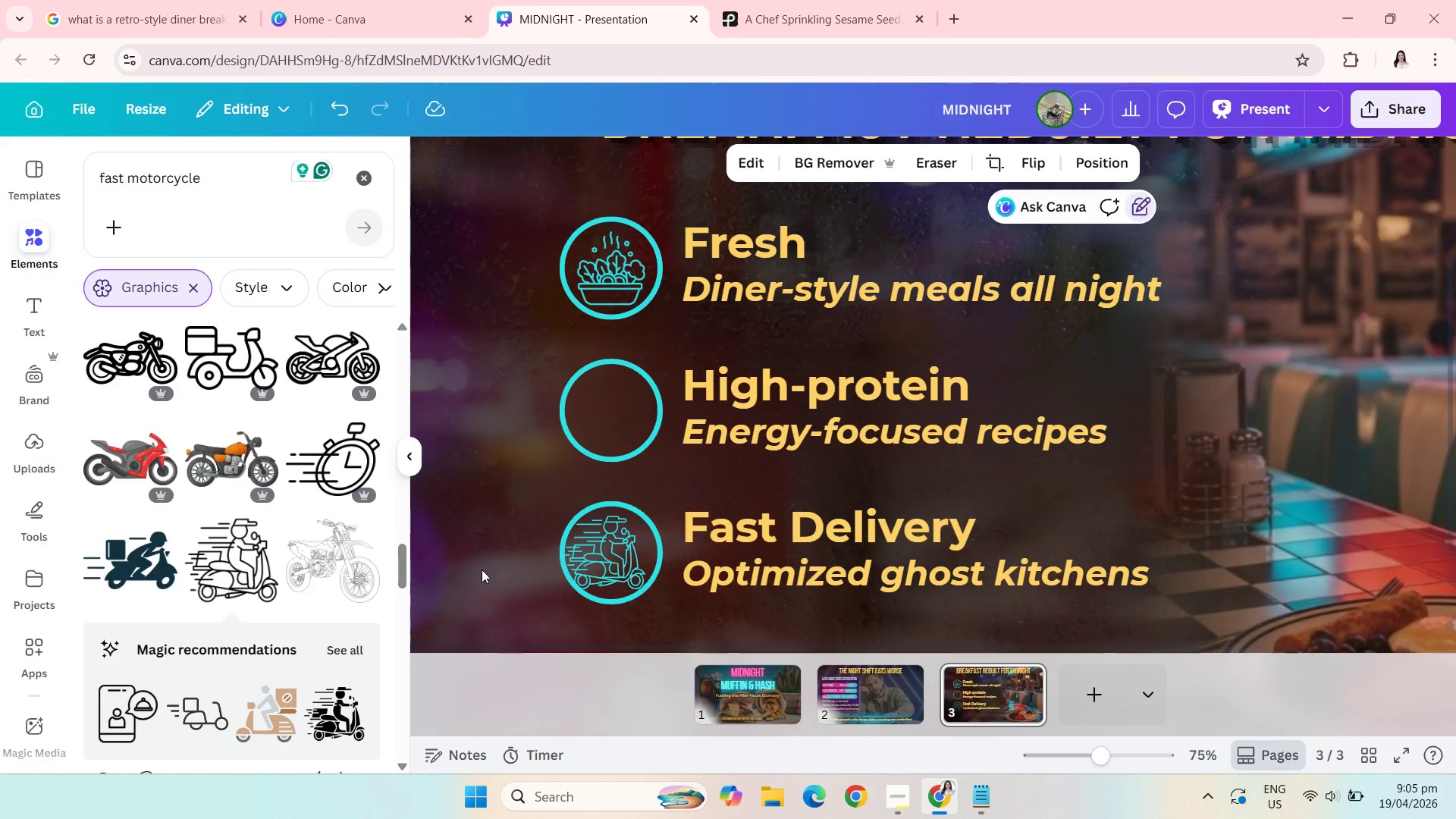 
left_click([365, 187])
 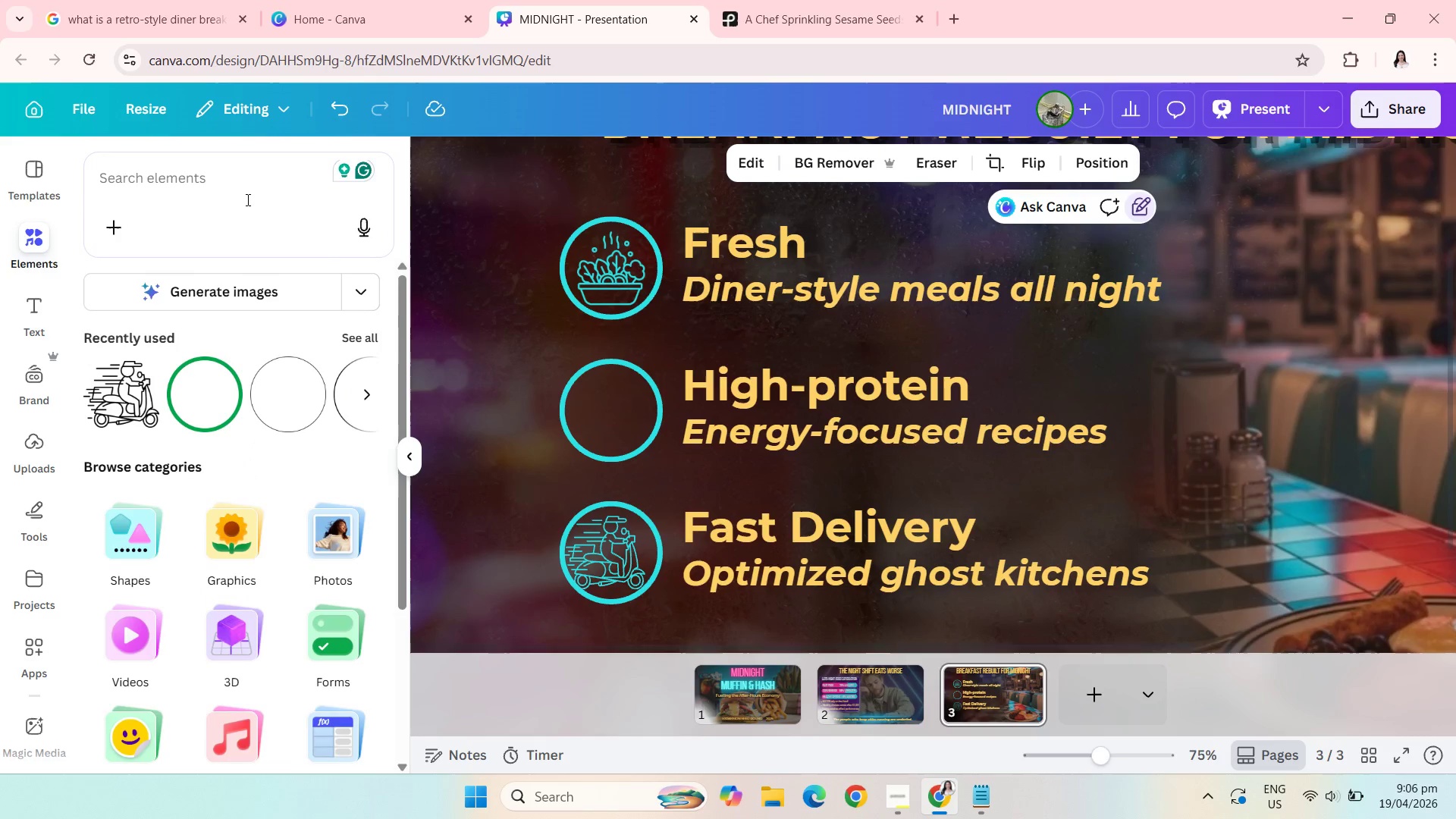 
left_click([246, 199])
 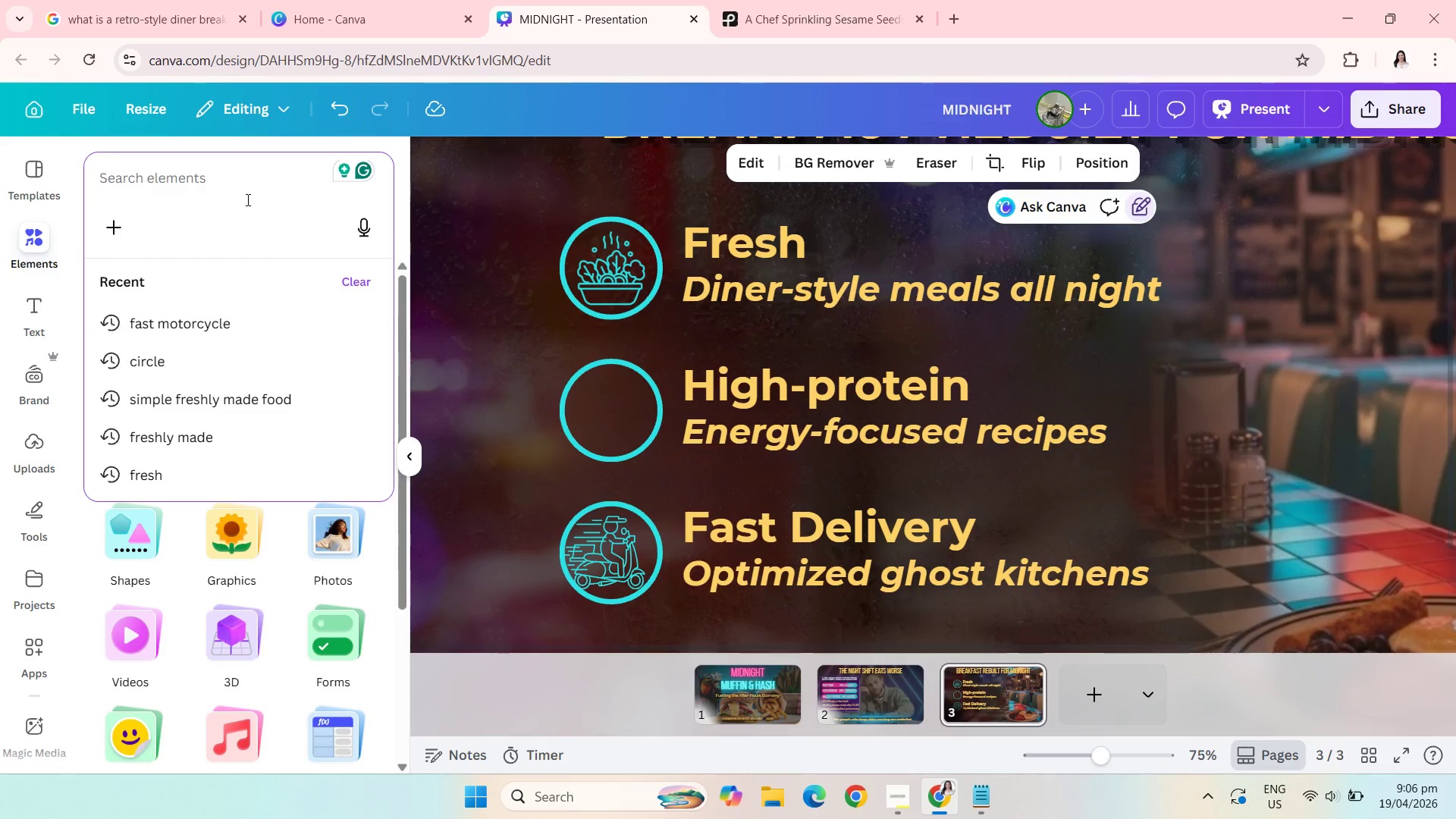 
type(high protein)
 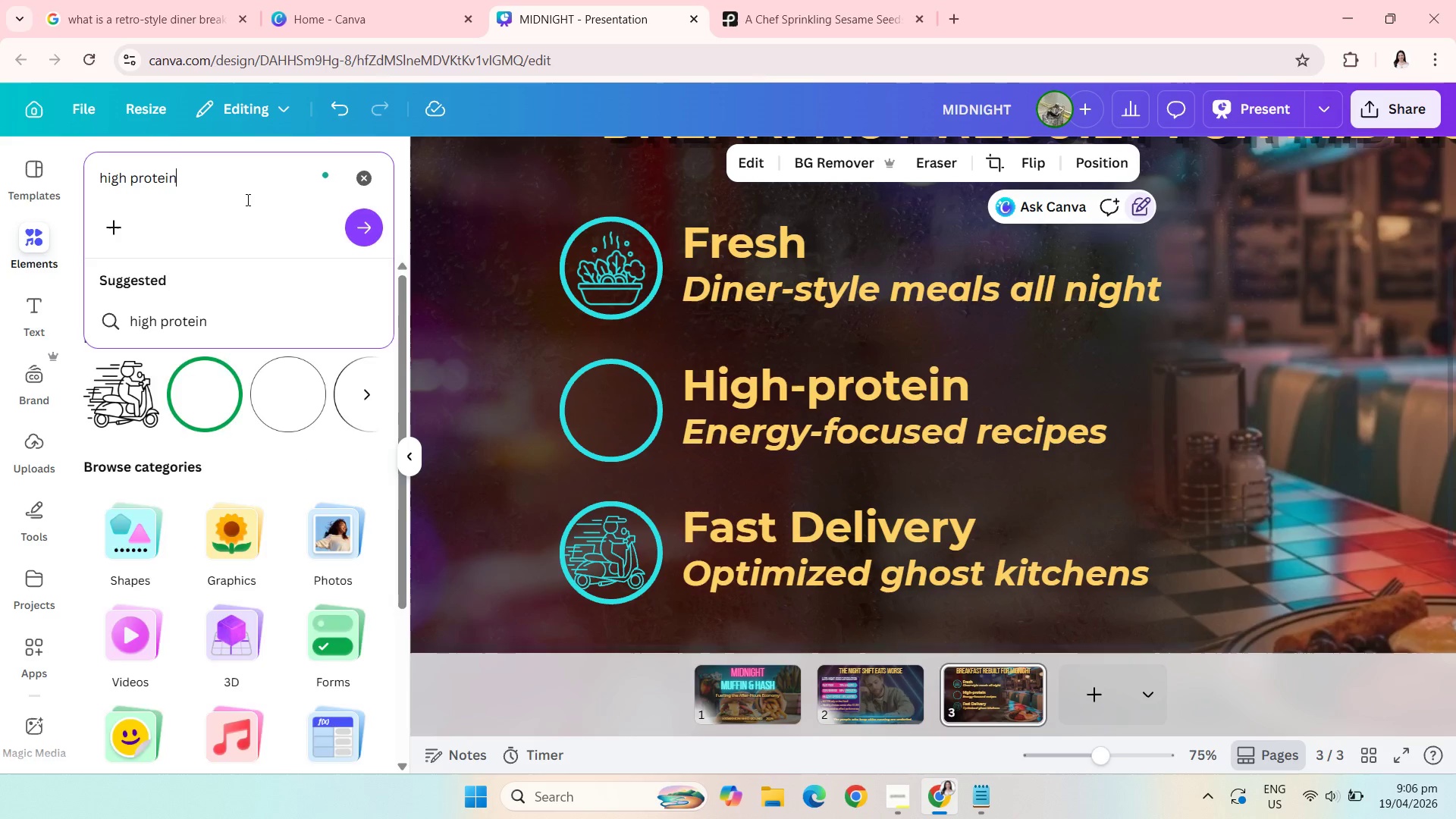 
key(Enter)
 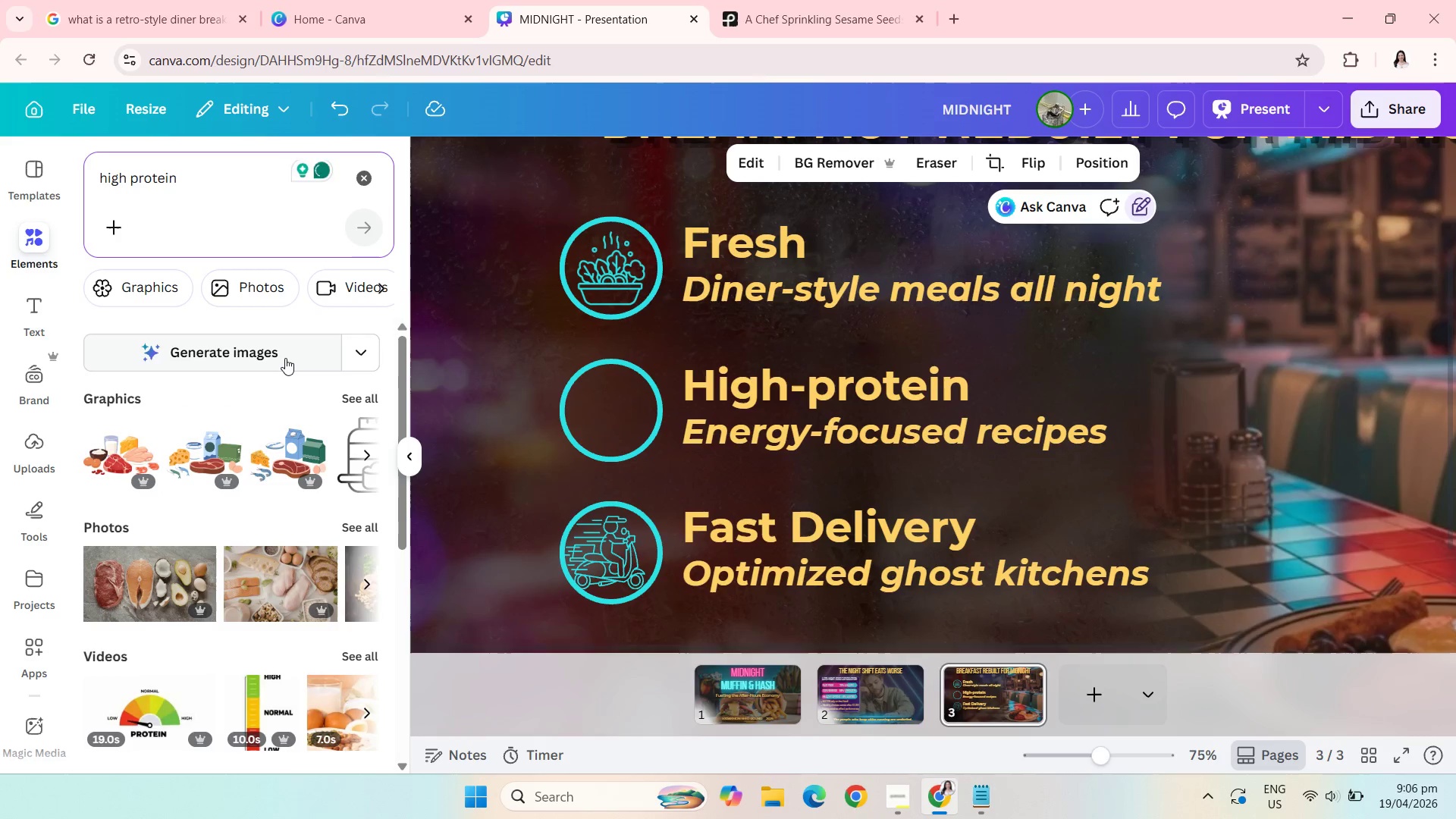 
left_click([362, 397])
 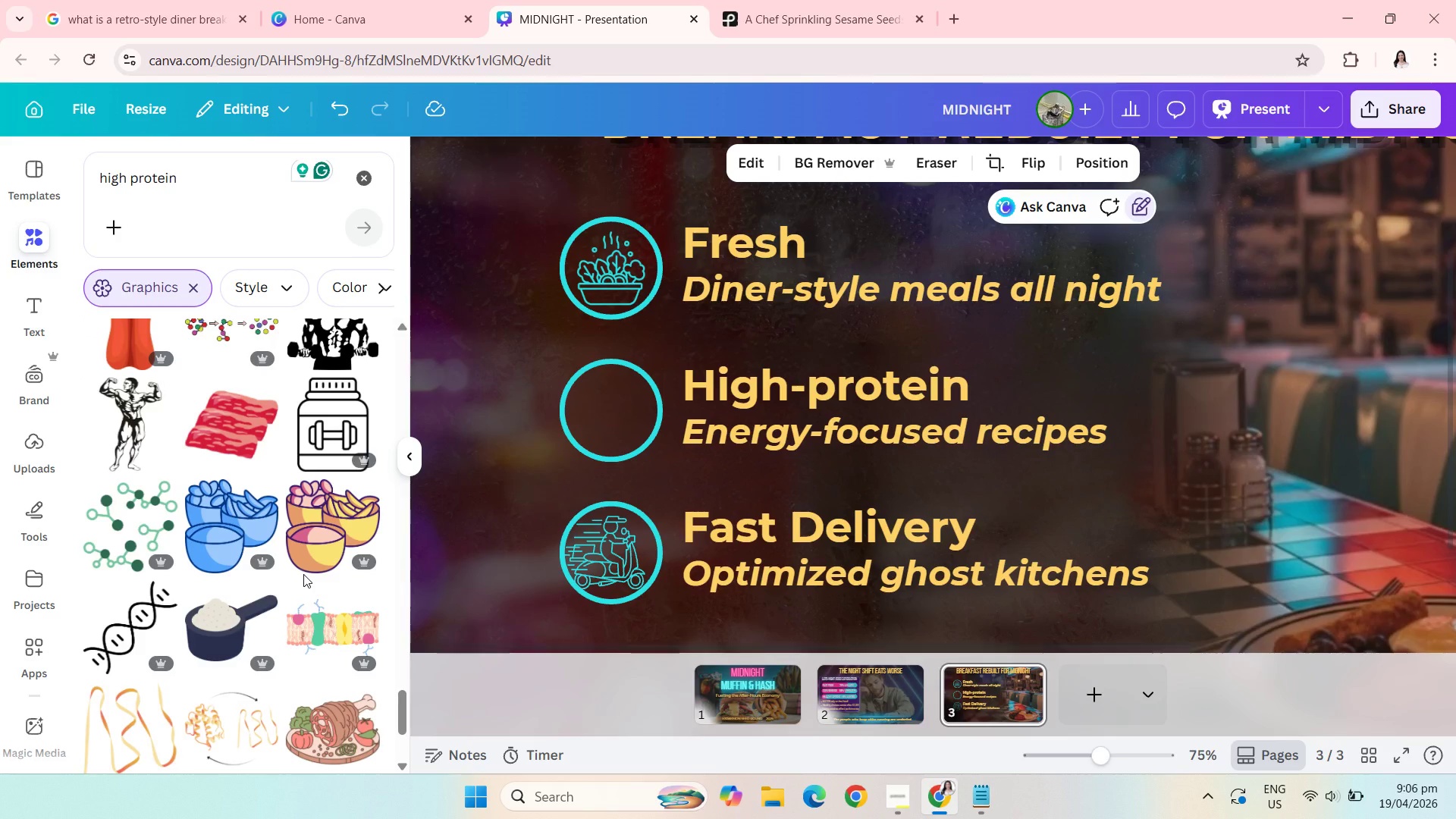 
wait(26.0)
 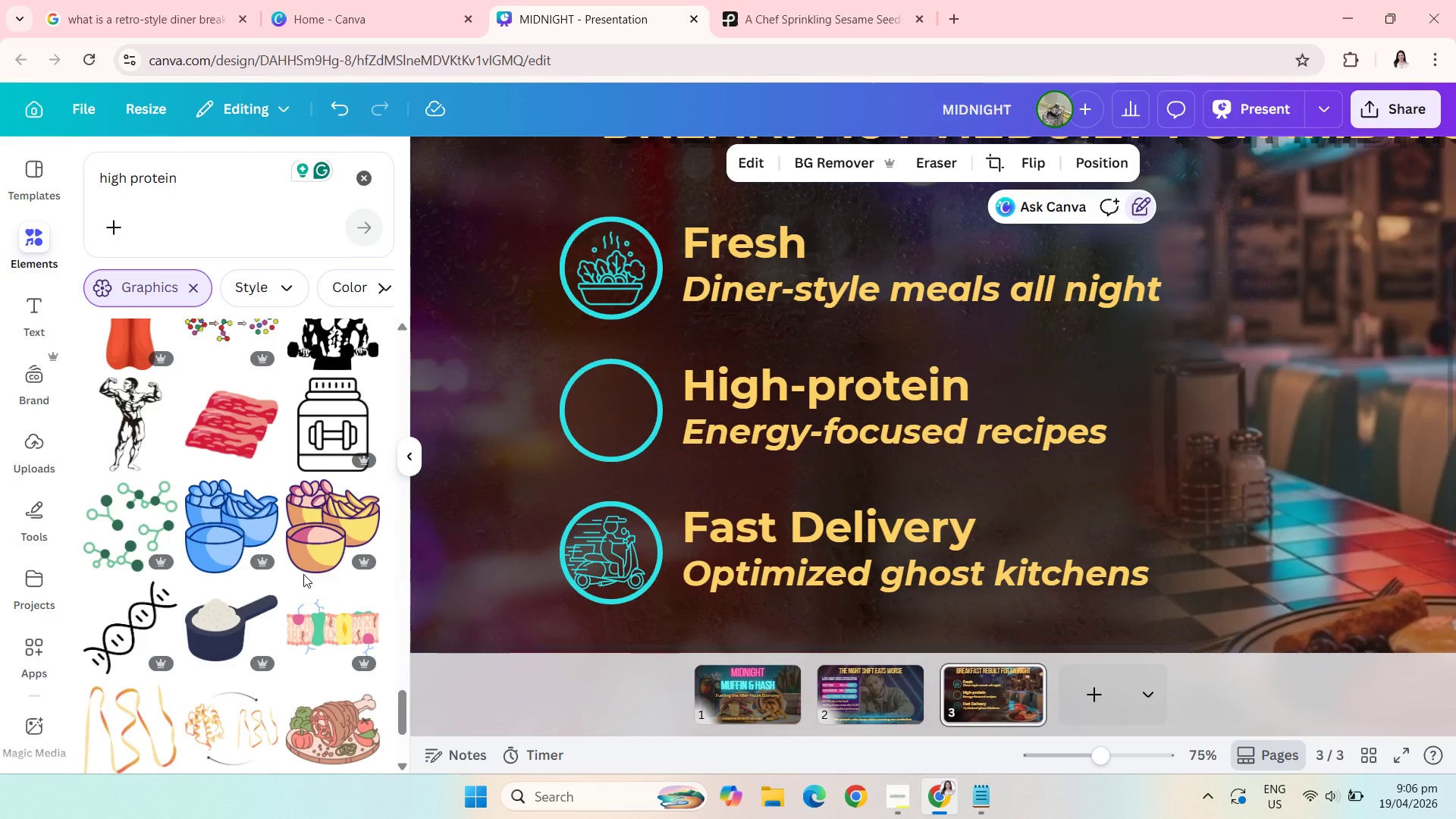 
left_click([328, 500])
 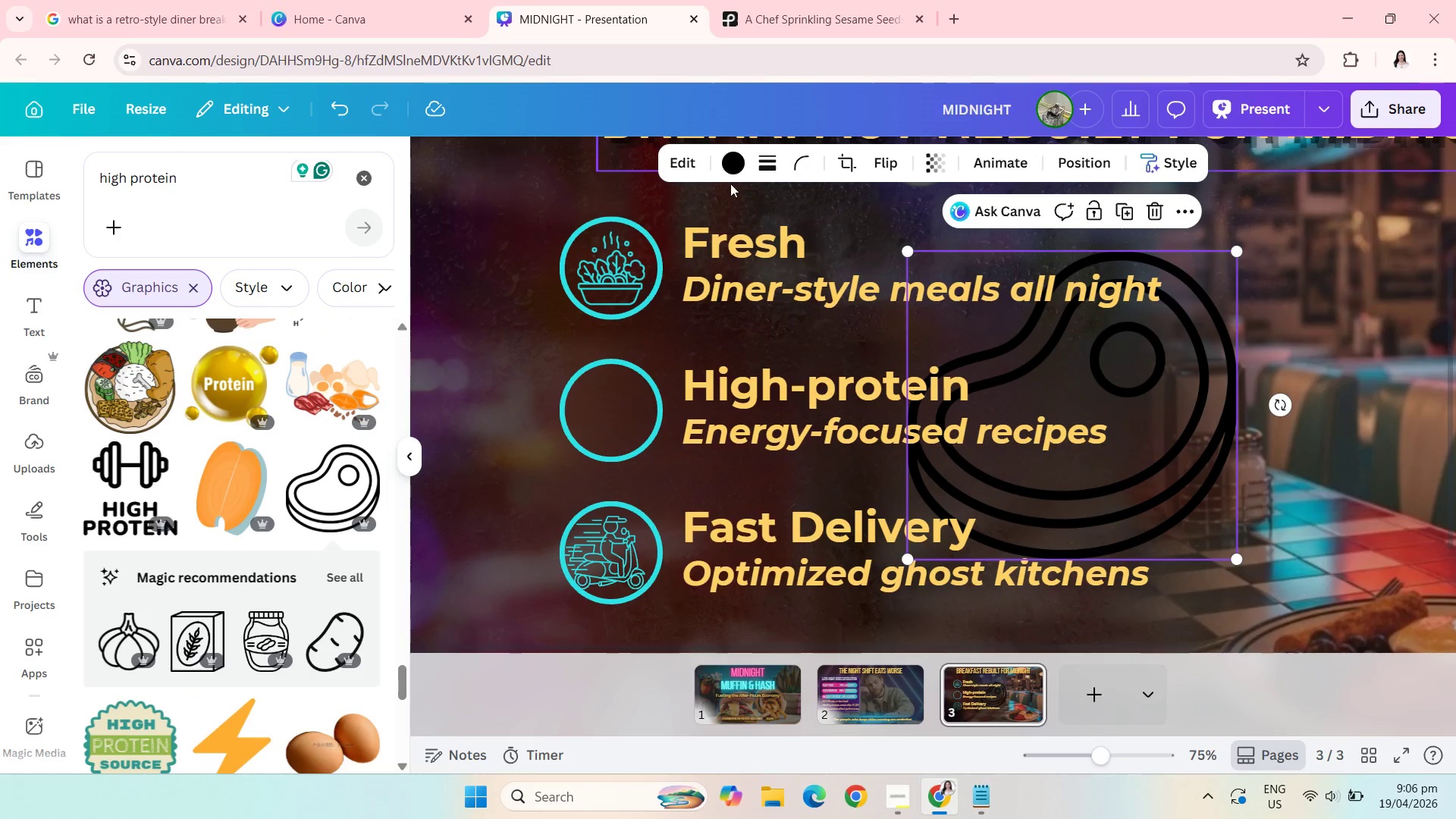 
left_click([727, 174])
 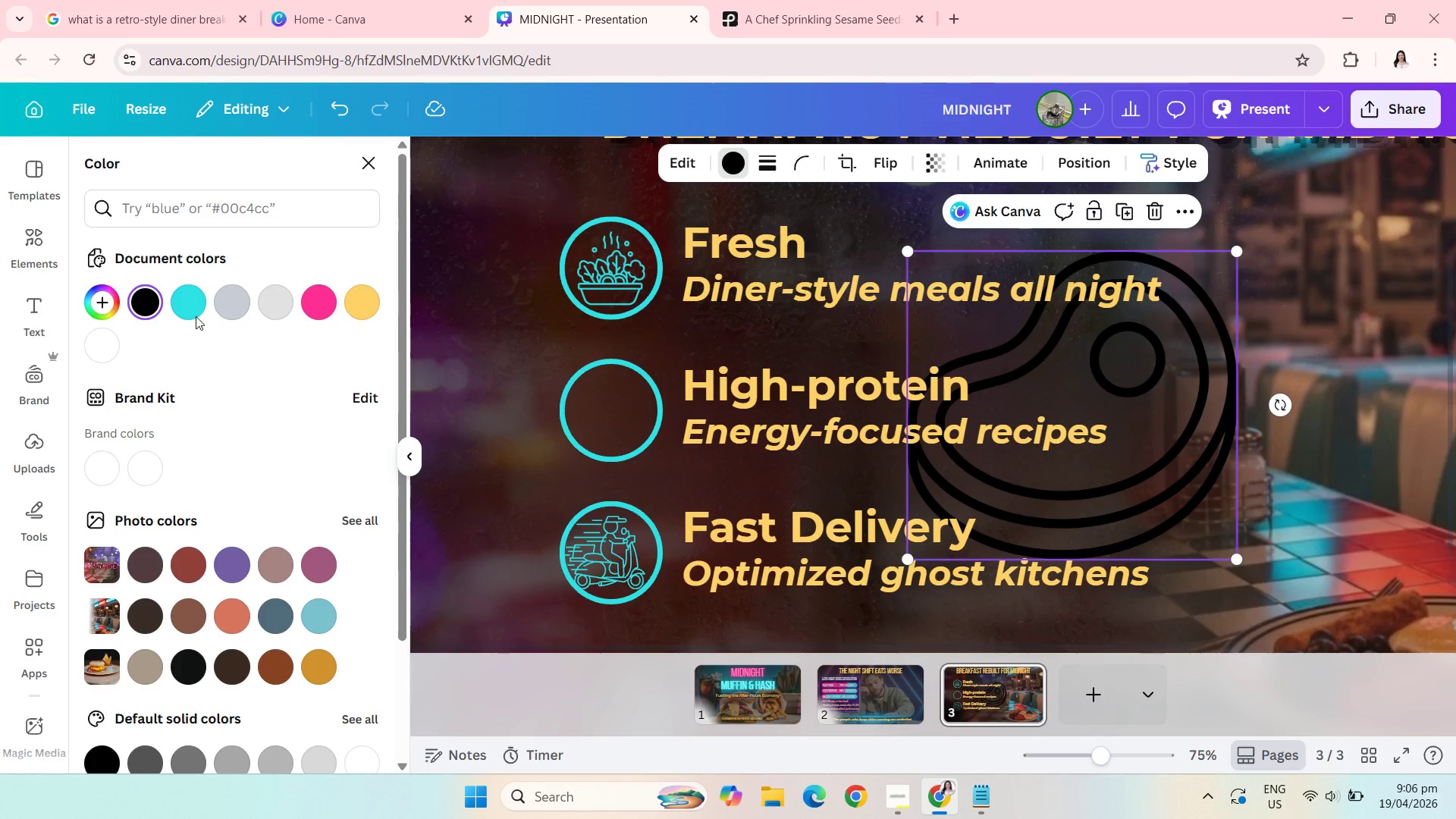 
left_click([192, 302])
 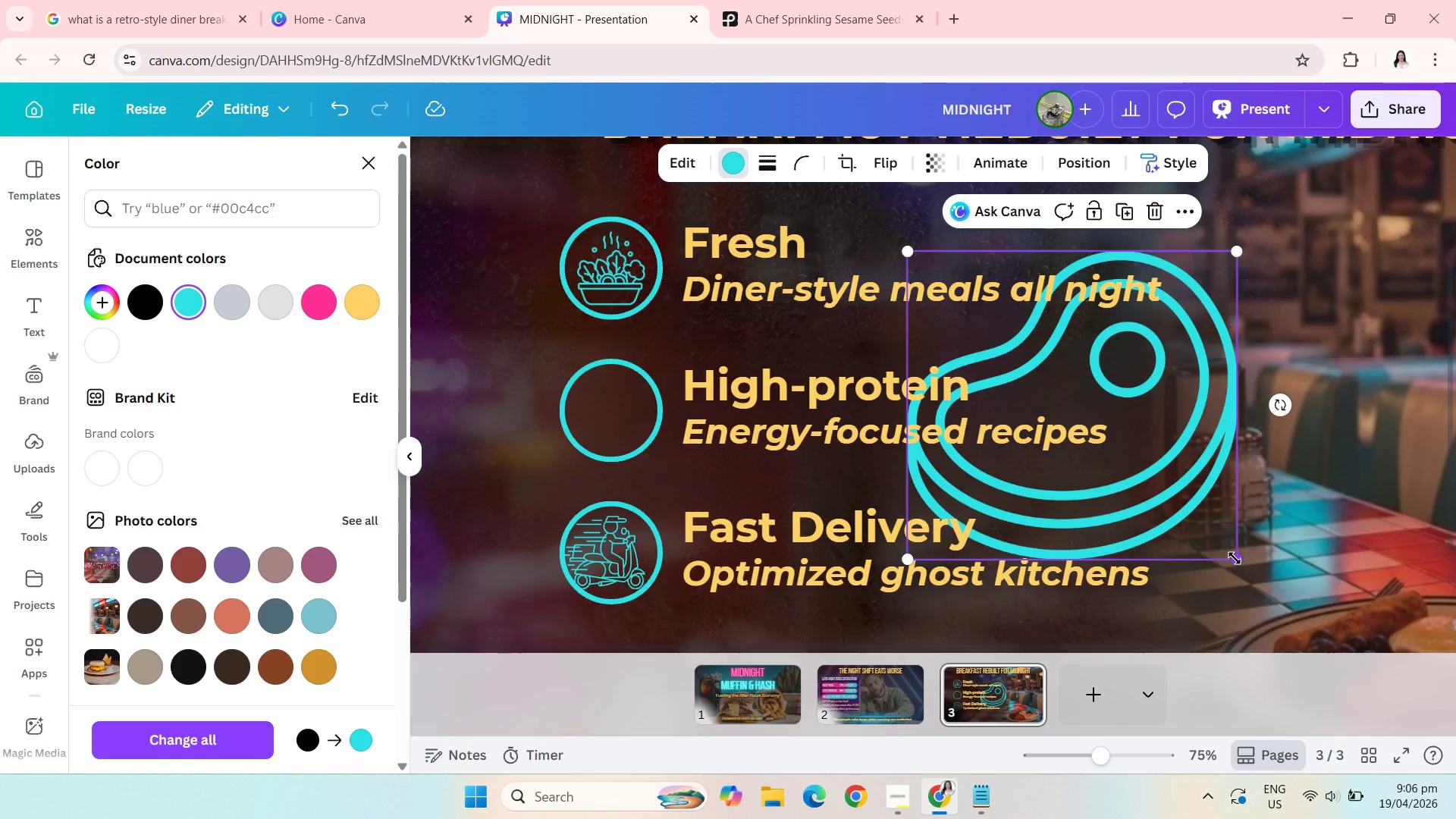 
wait(5.22)
 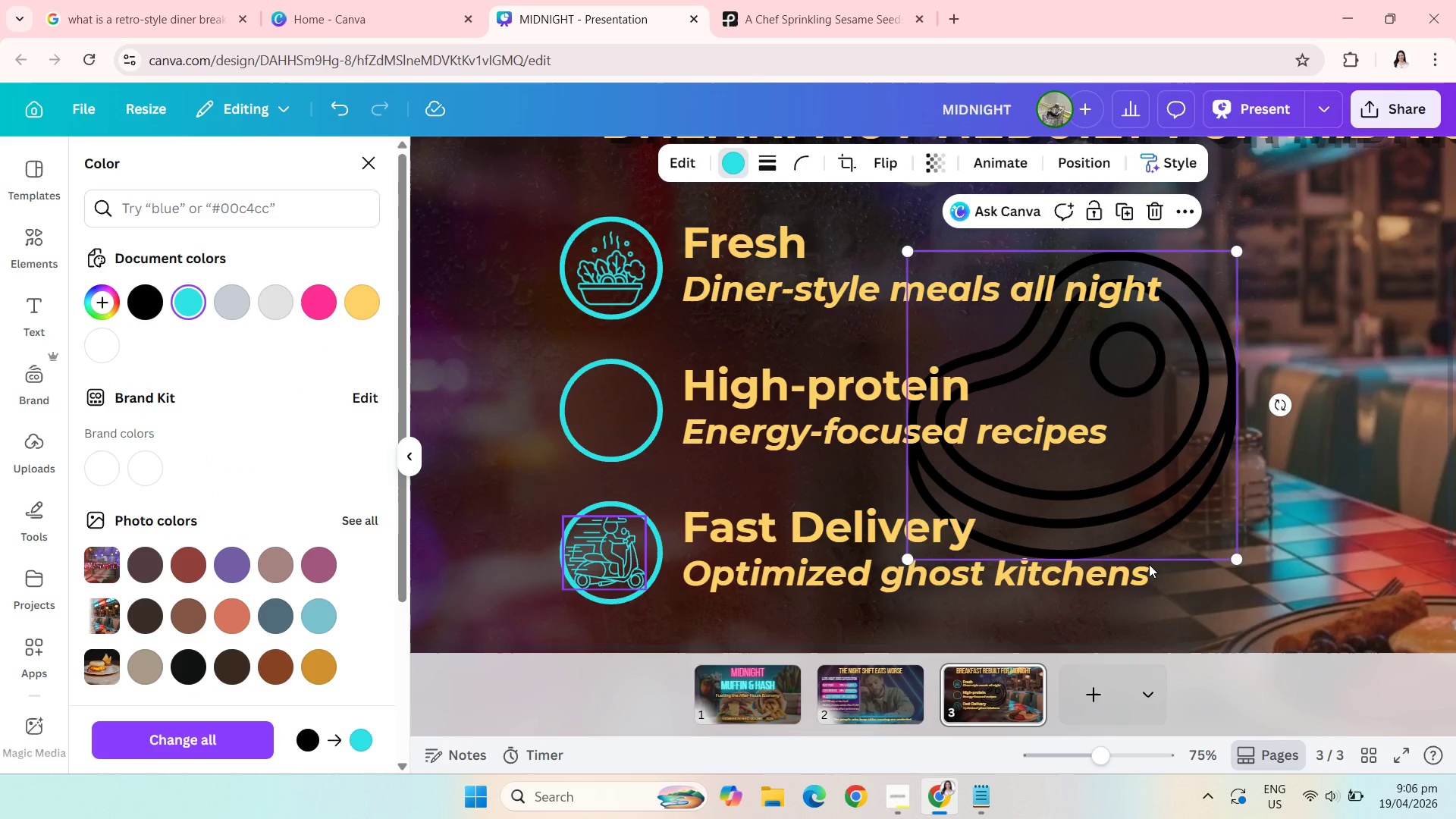 
left_click_drag(start_coordinate=[1239, 560], to_coordinate=[1016, 337])
 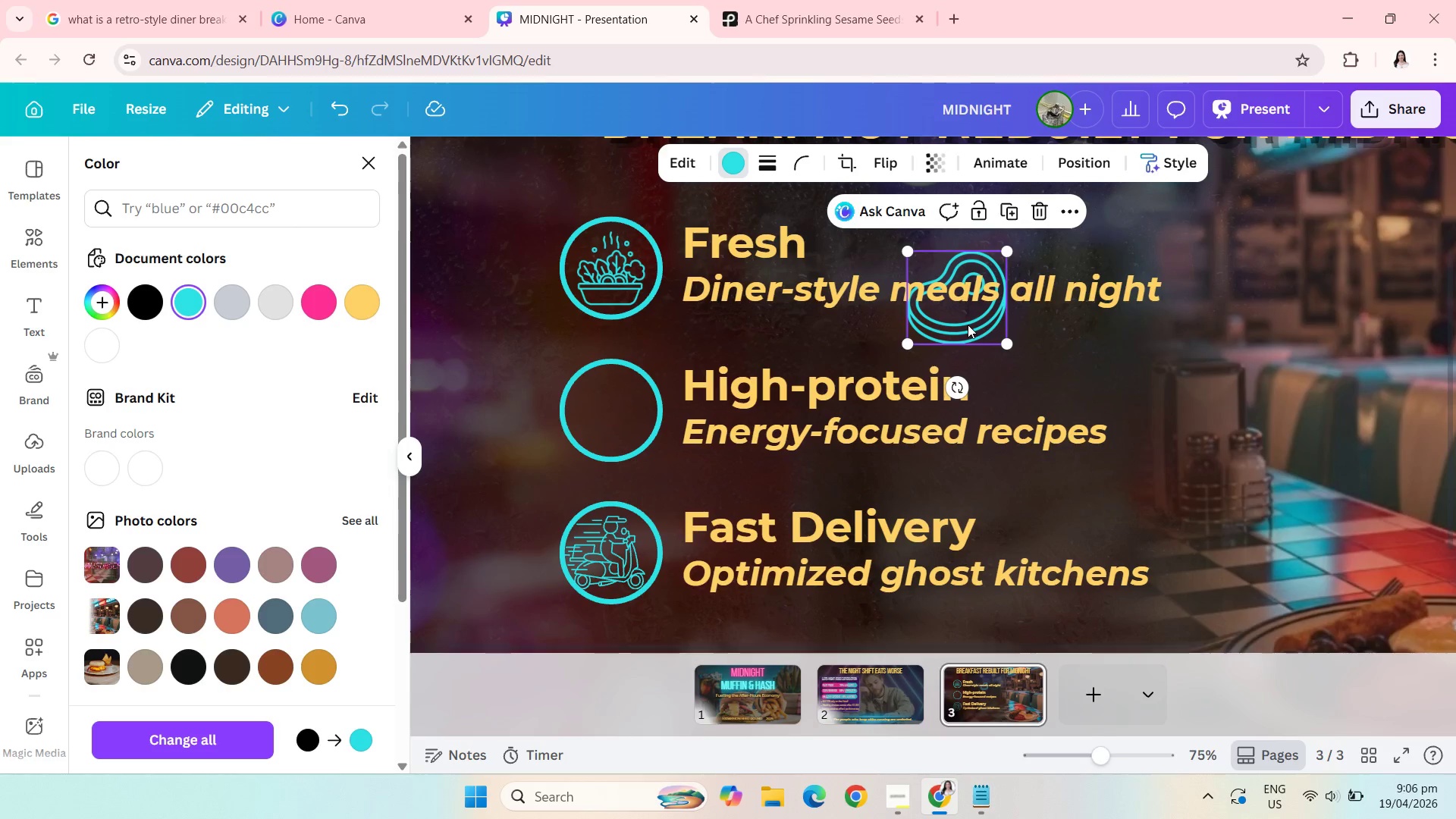 
left_click_drag(start_coordinate=[968, 325], to_coordinate=[584, 589])
 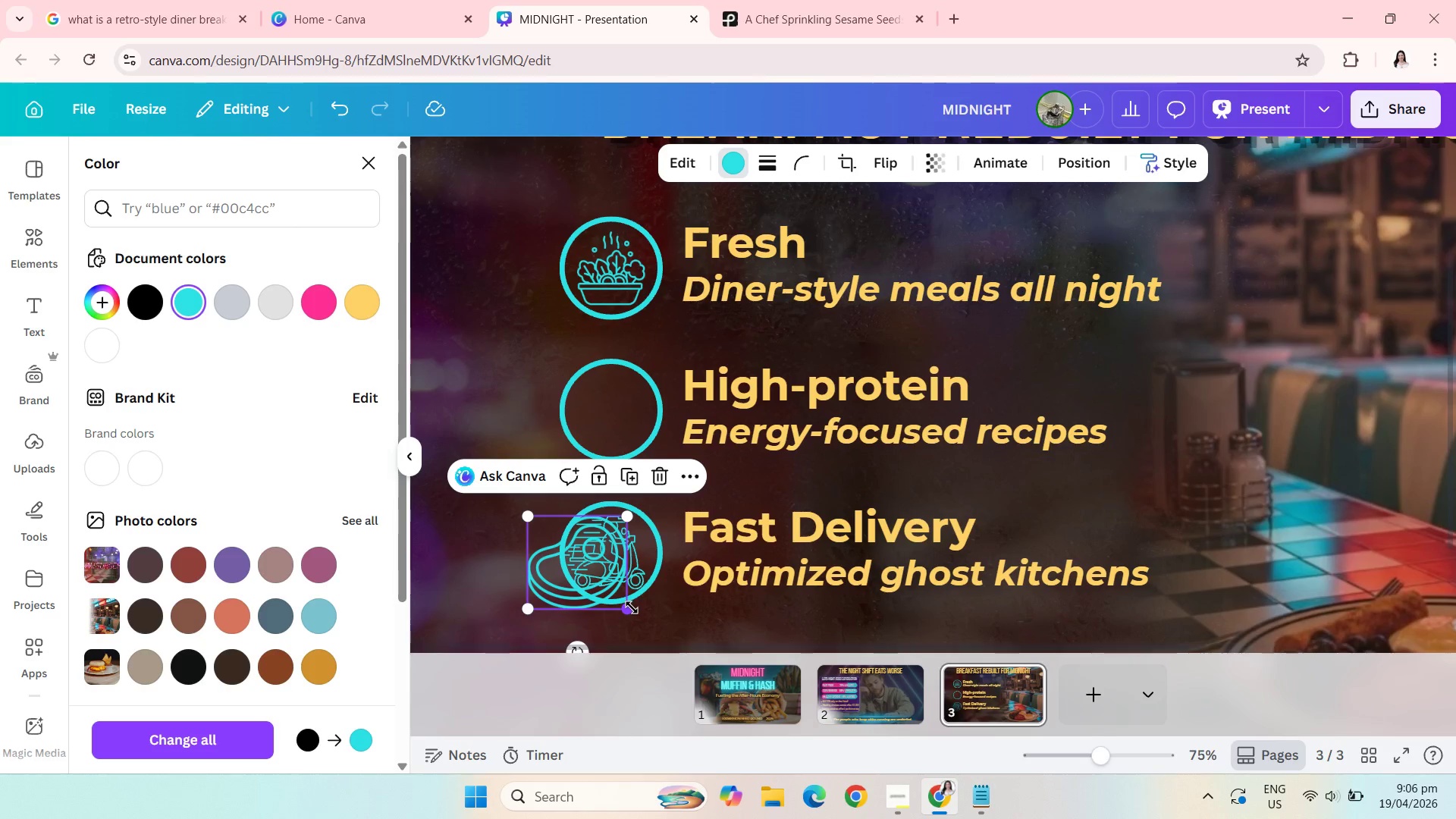 
left_click_drag(start_coordinate=[632, 607], to_coordinate=[610, 588])
 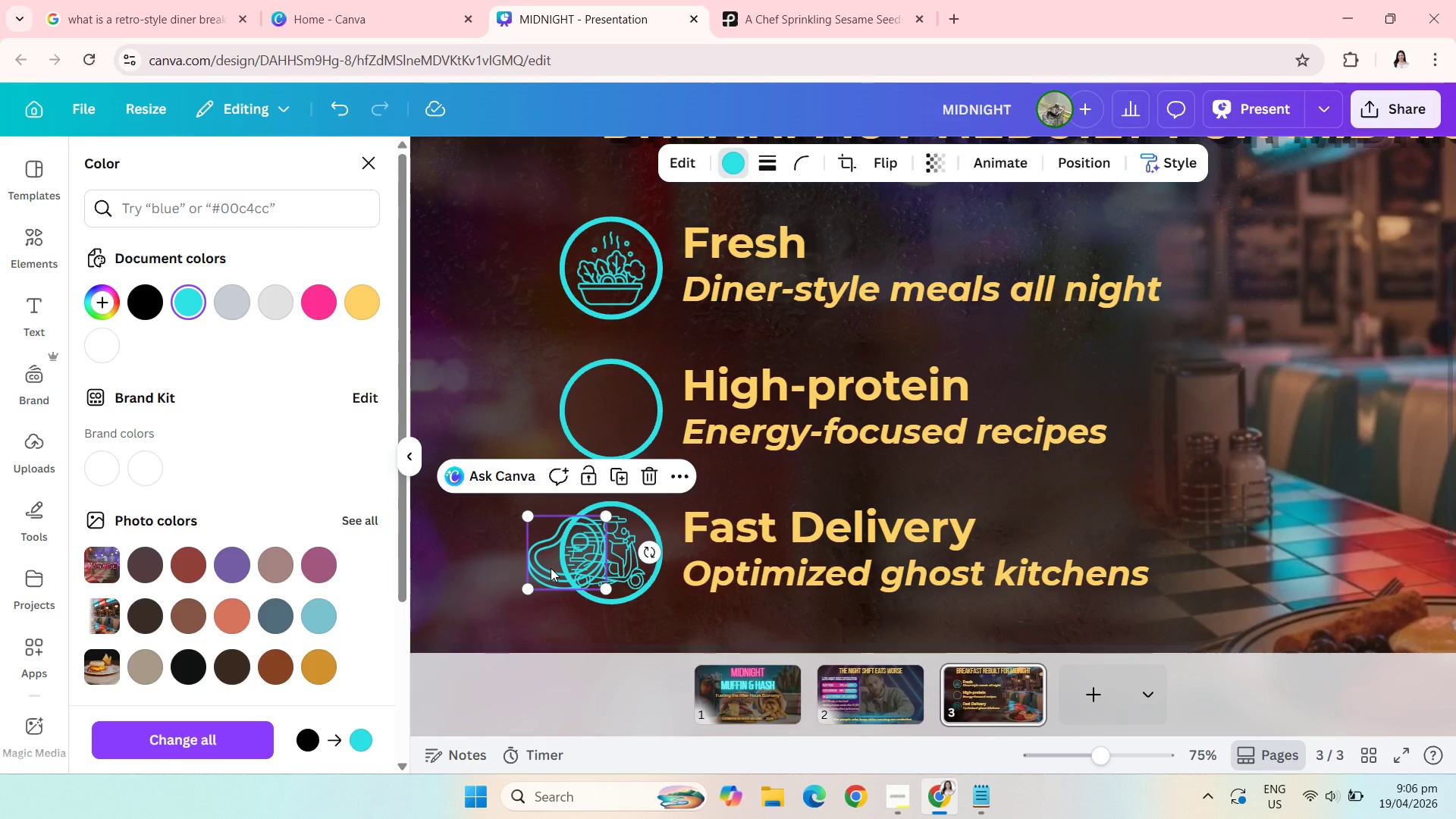 
left_click_drag(start_coordinate=[551, 568], to_coordinate=[595, 428])
 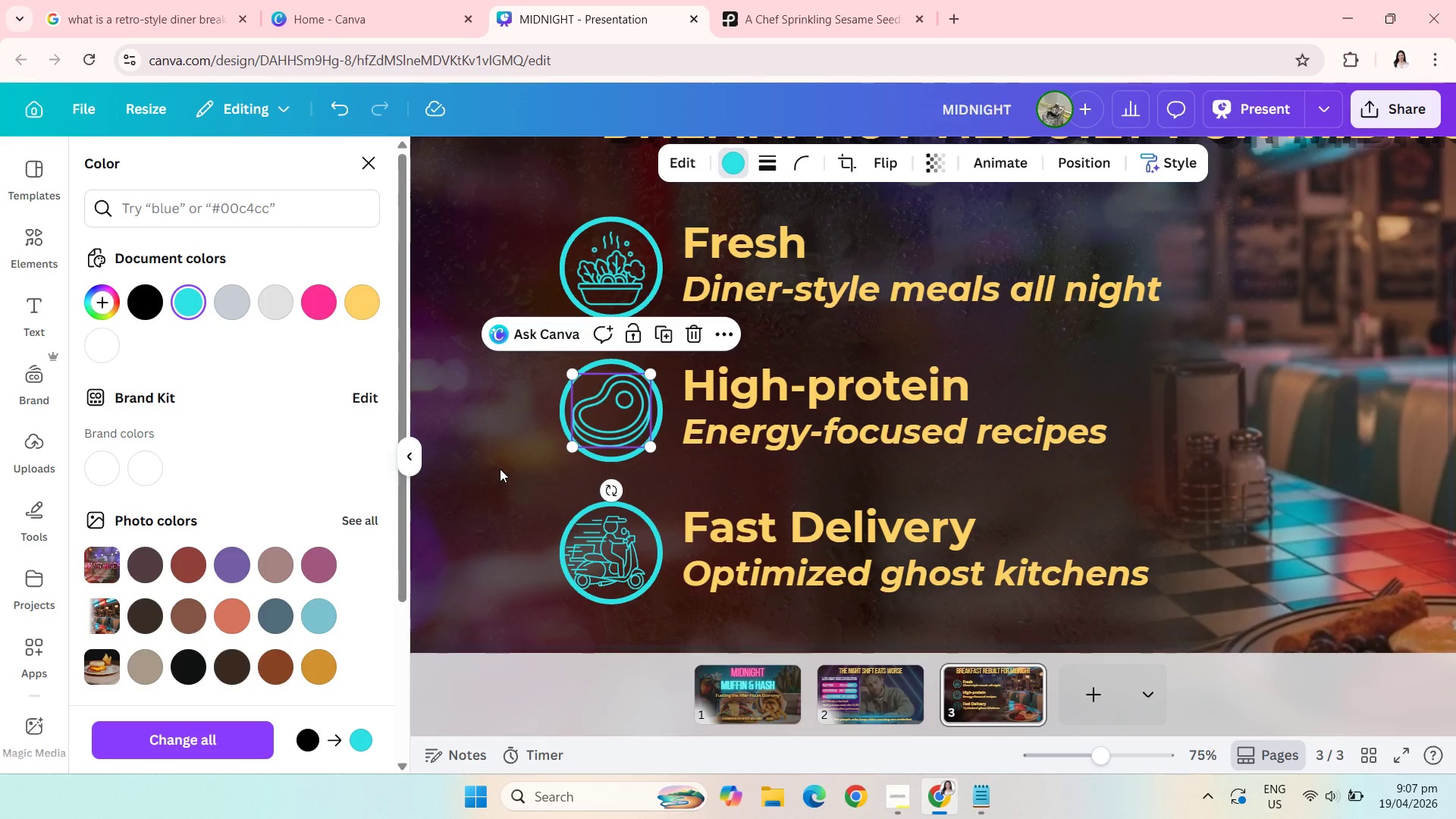 
left_click([500, 469])
 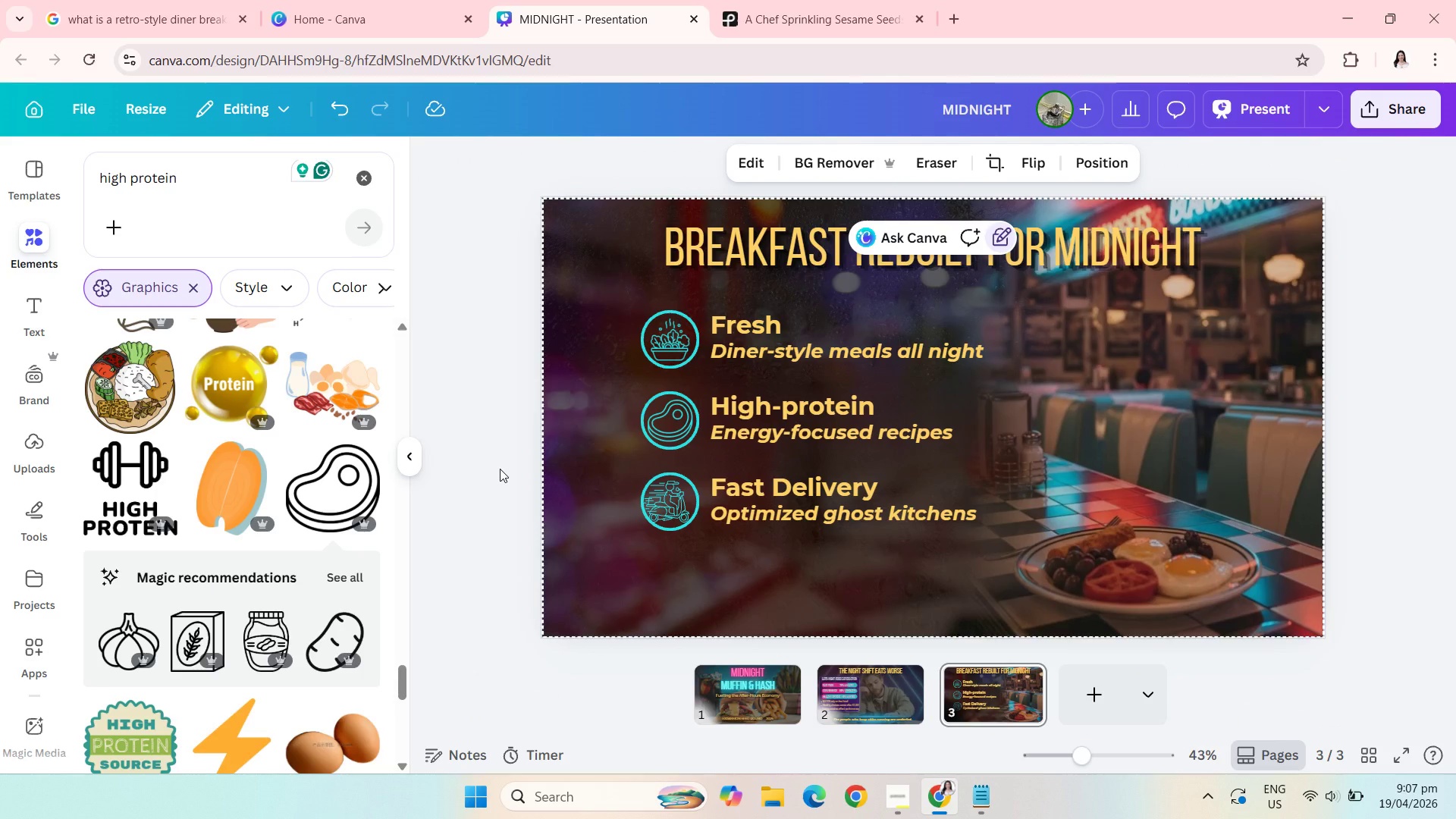 
wait(14.16)
 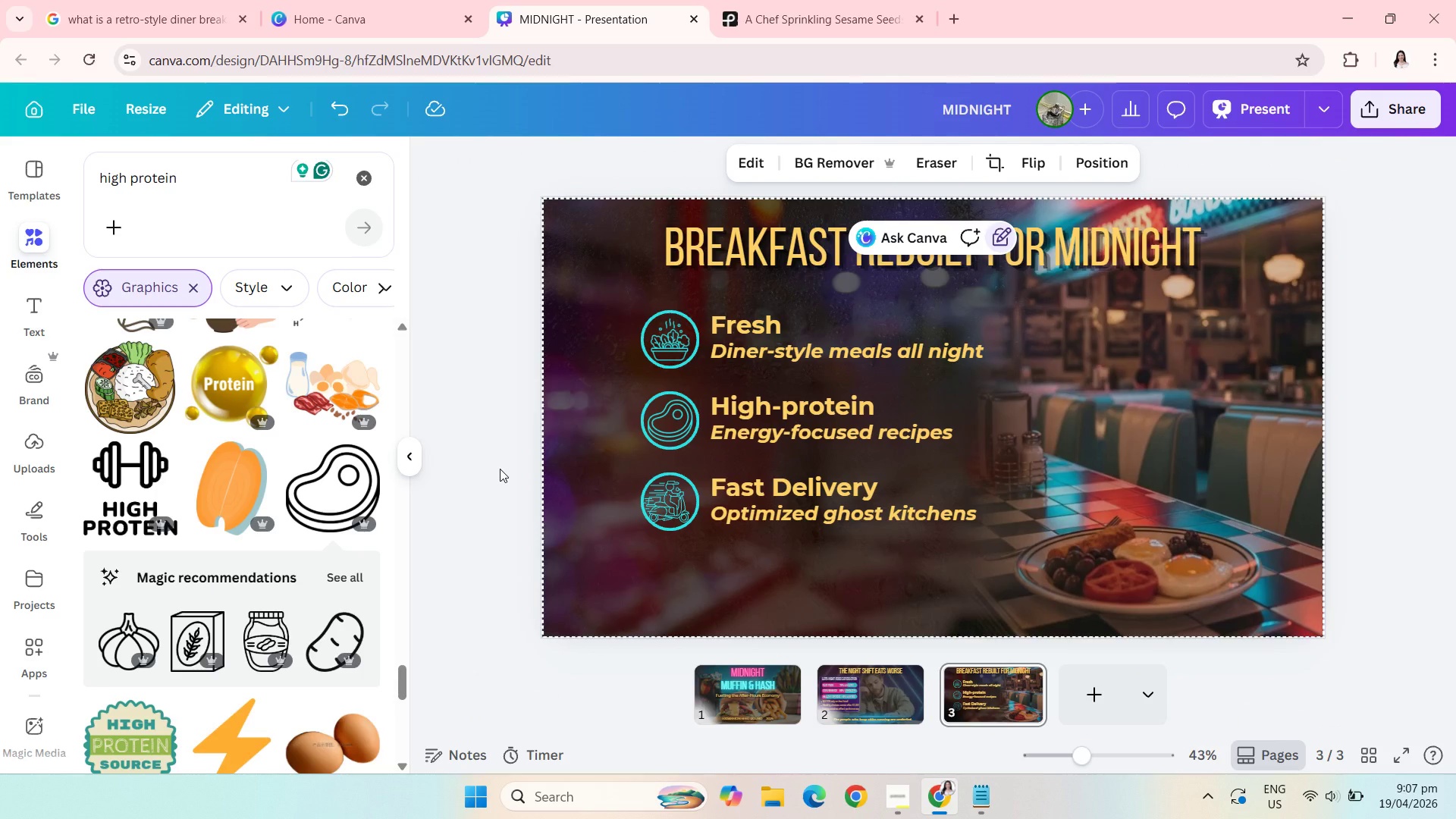 
left_click([511, 490])
 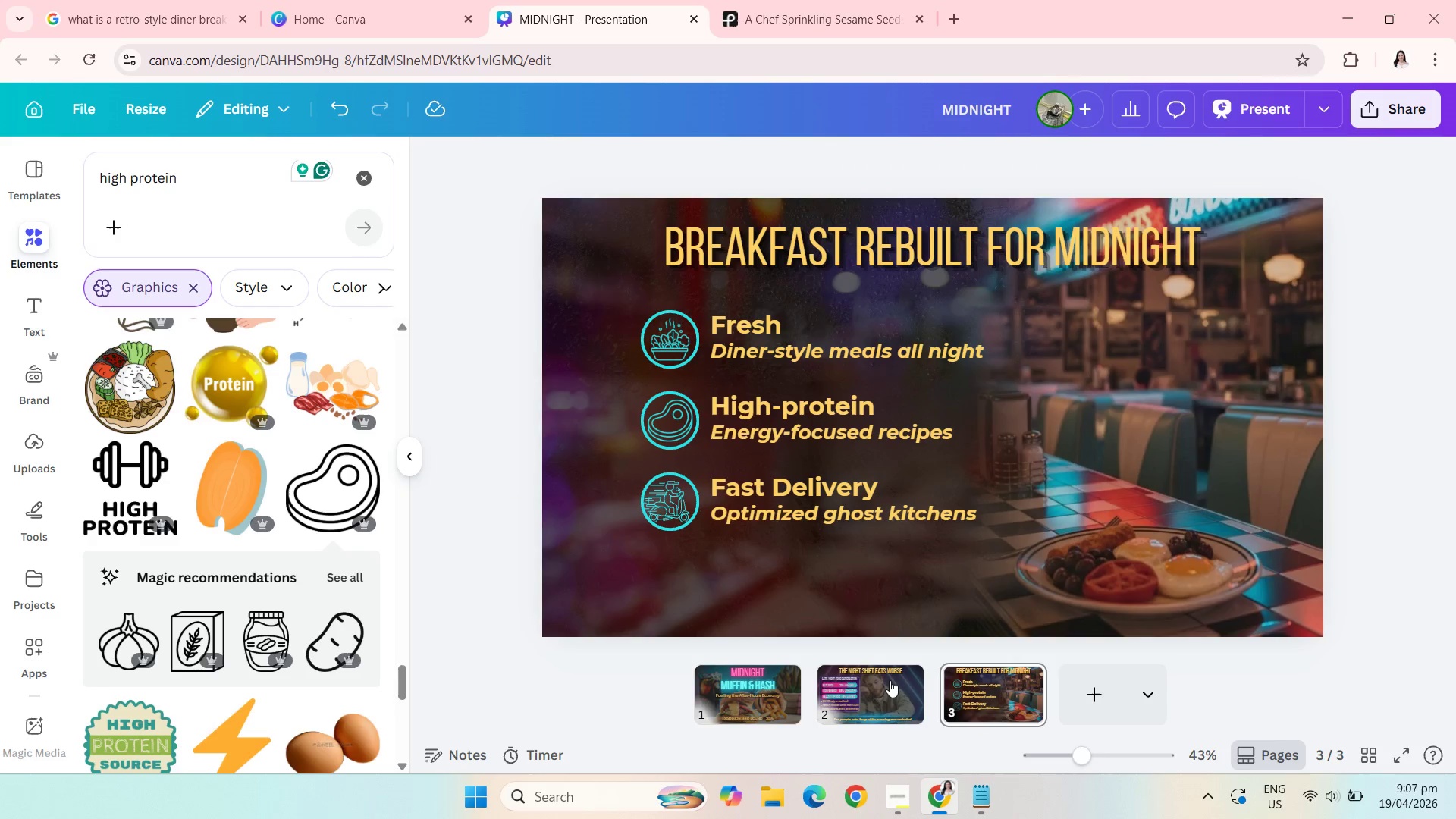 
left_click([894, 682])
 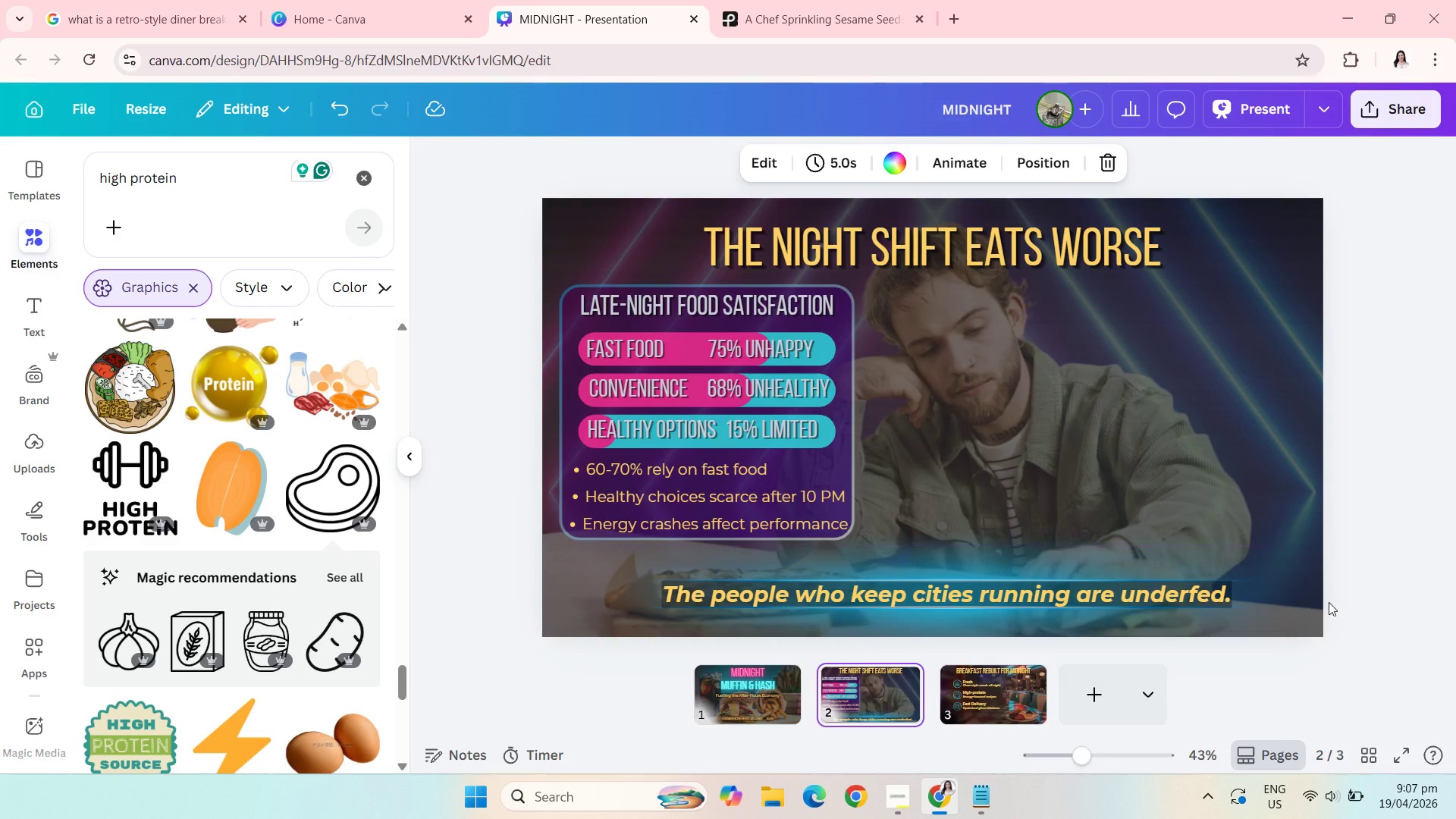 
left_click_drag(start_coordinate=[1311, 625], to_coordinate=[1005, 556])
 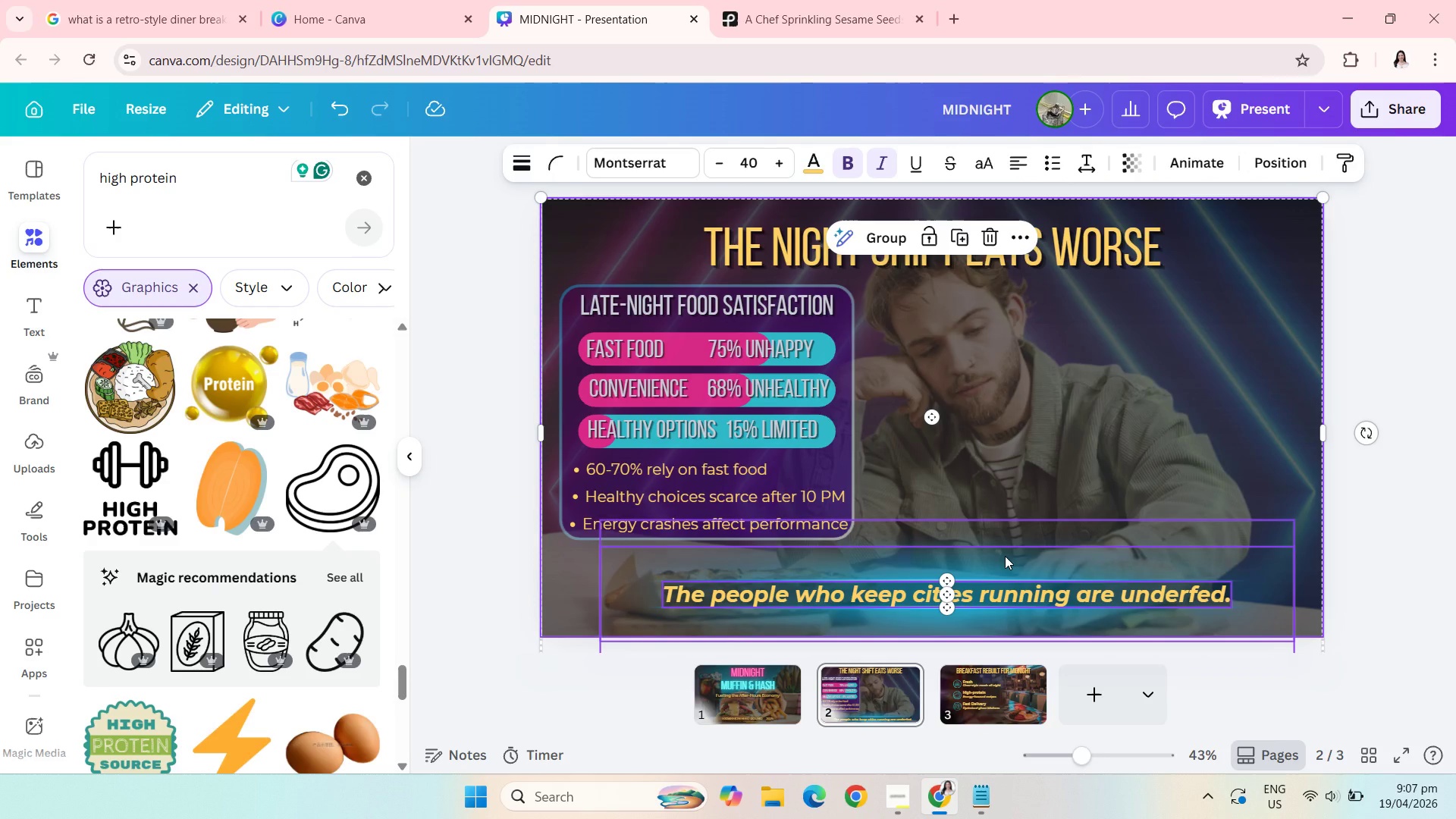 
key(Control+C)
 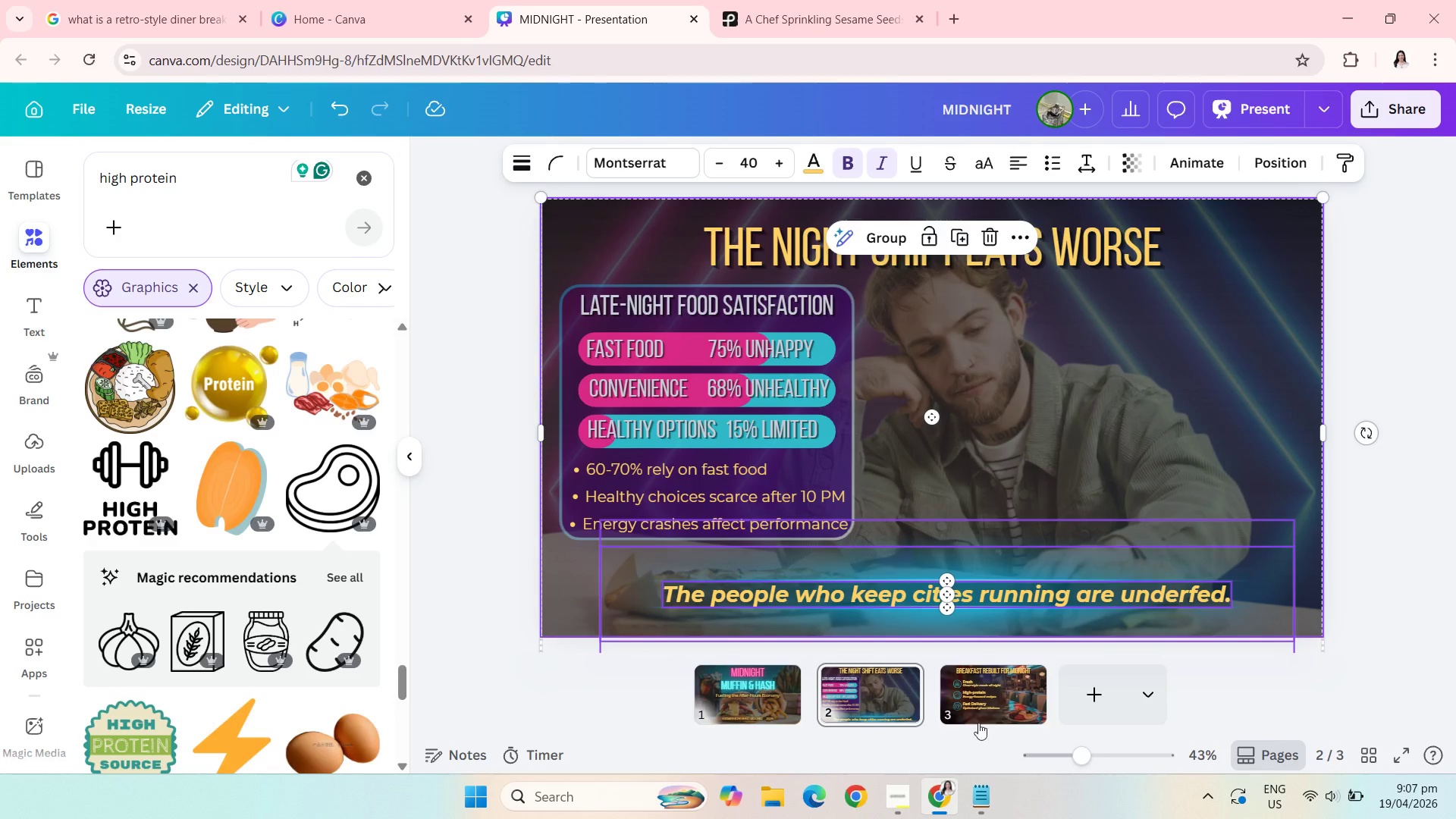 
left_click([967, 708])
 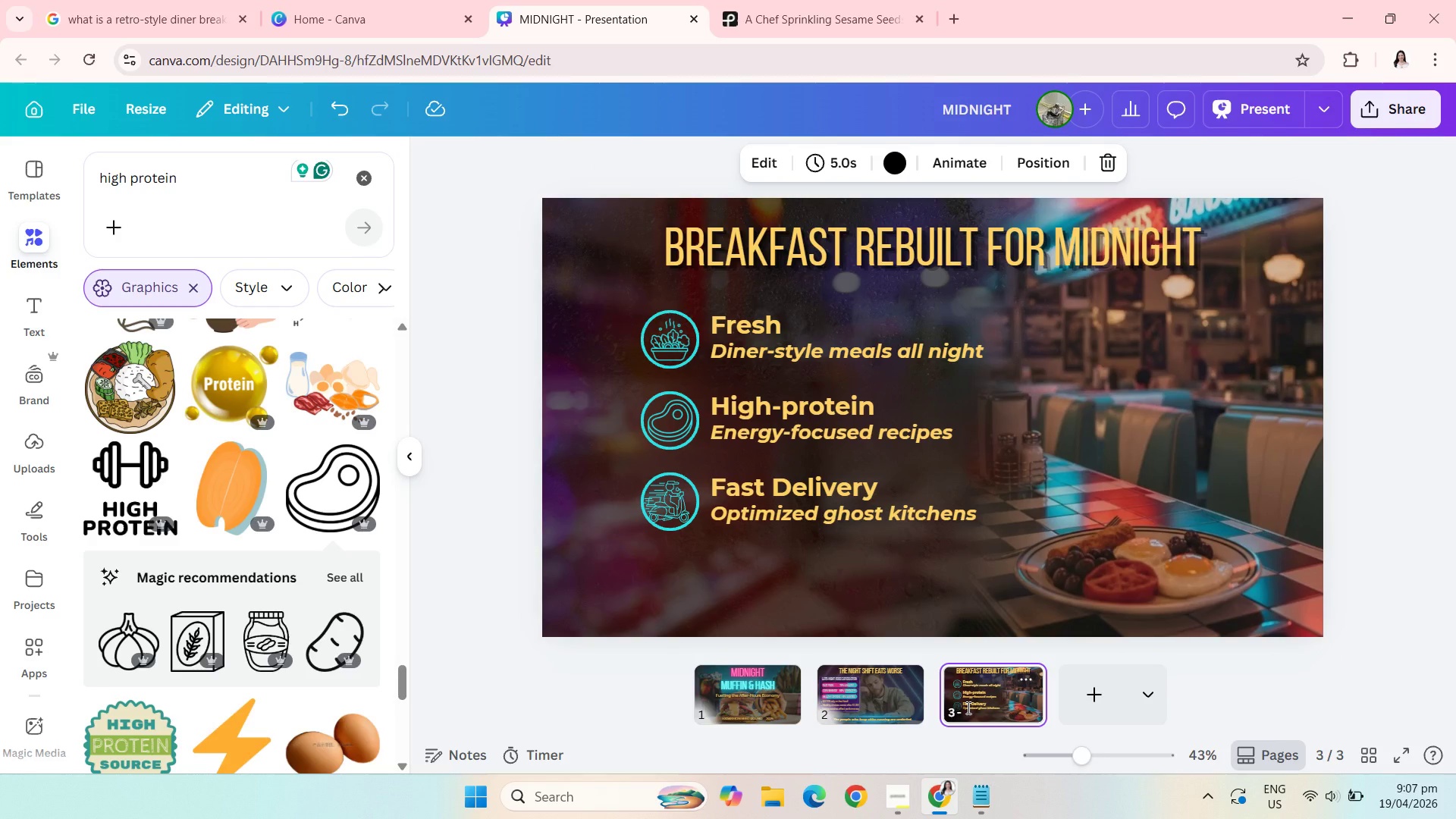 
key(Control+V)
 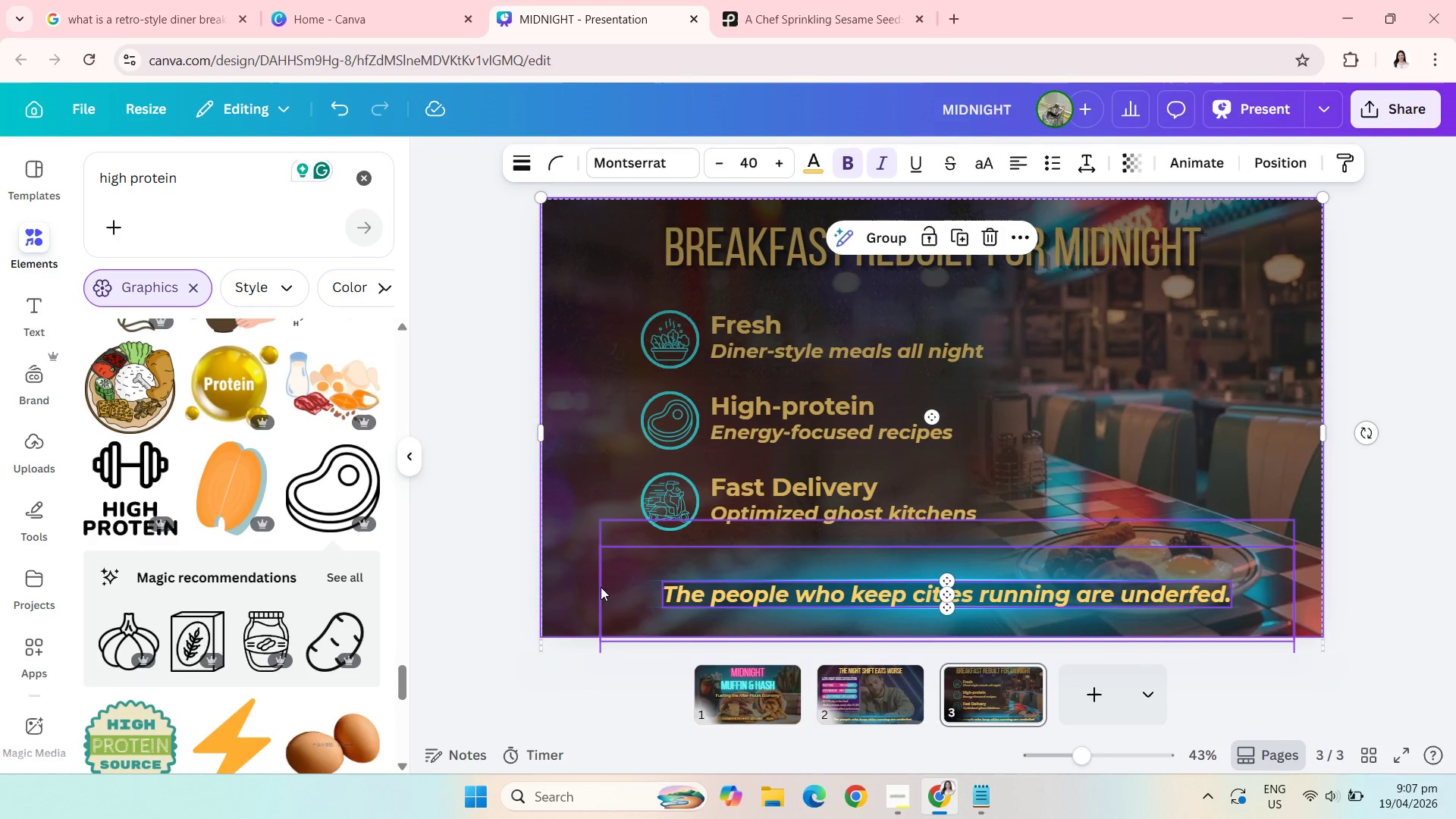 
left_click([481, 490])
 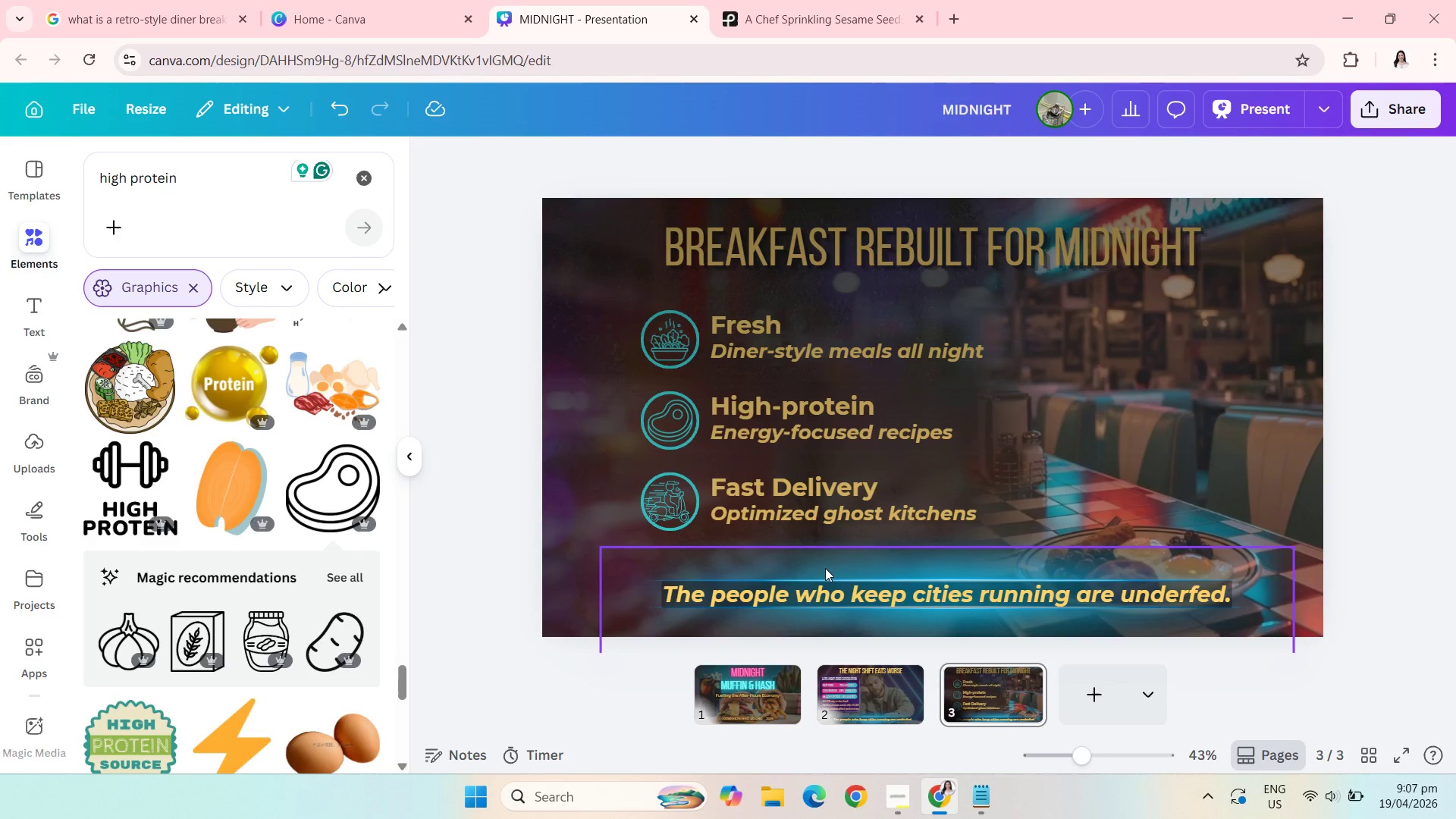 
left_click([862, 597])
 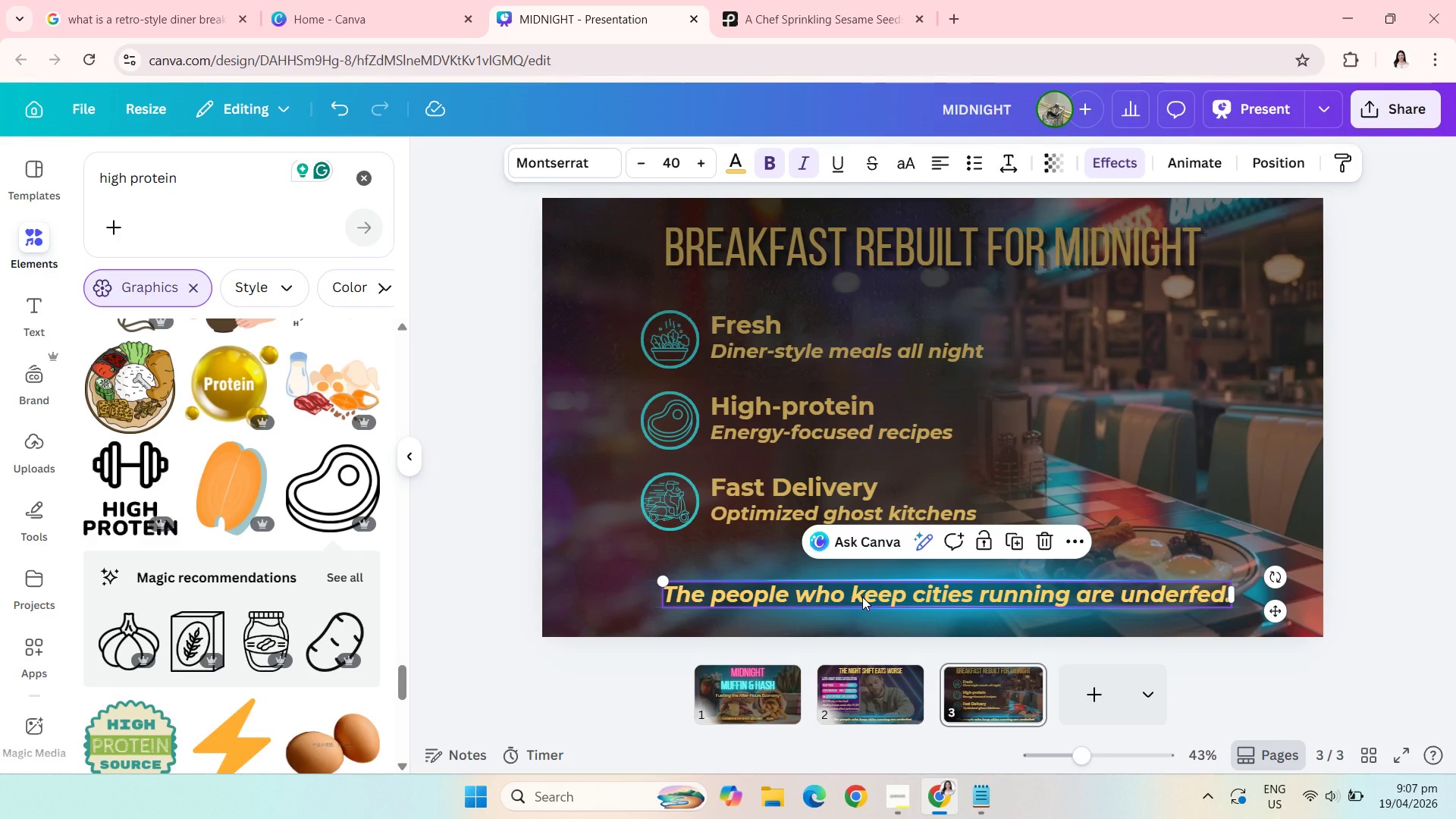 
left_click([862, 597])
 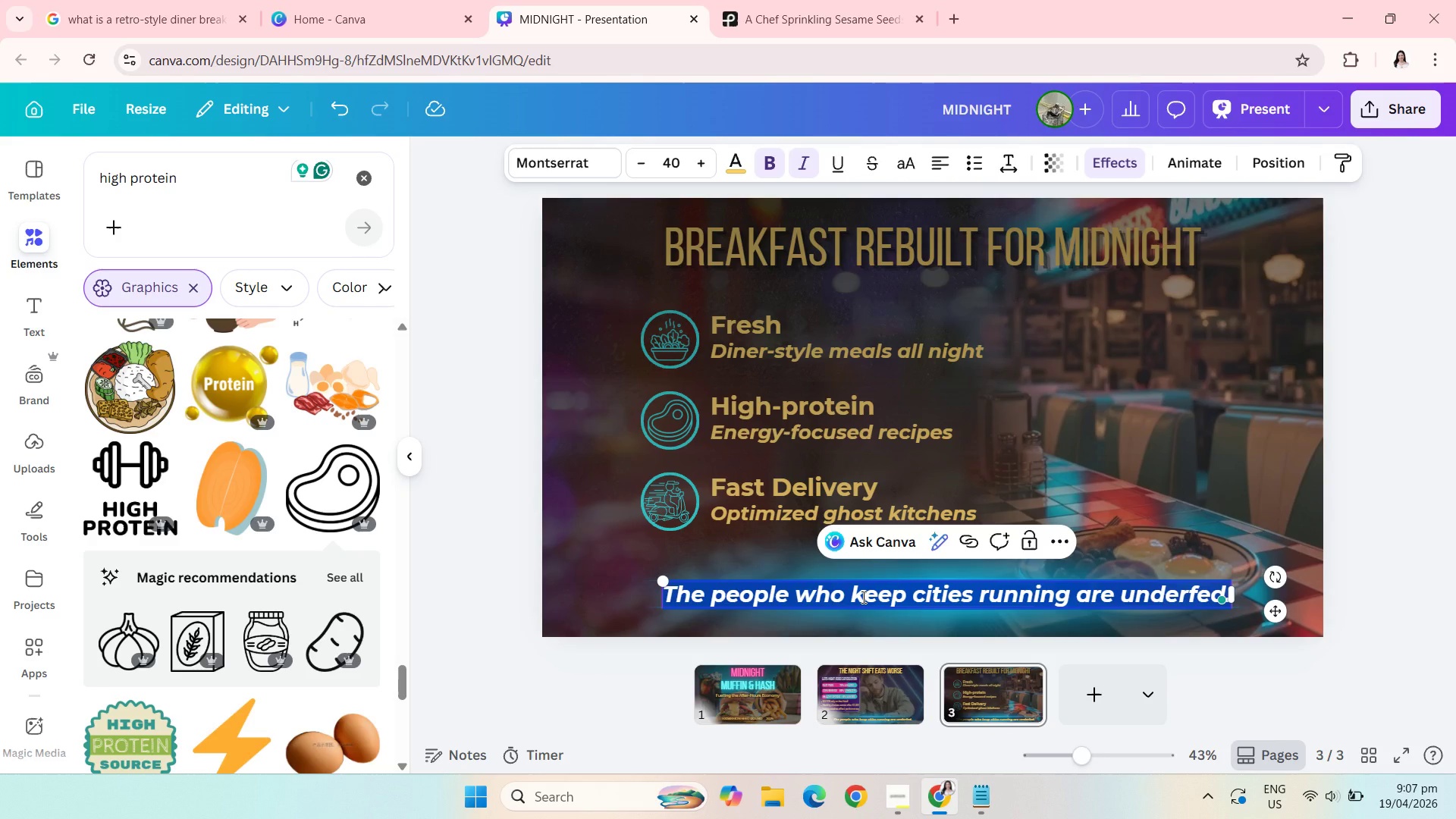 
type(Comfort food engo)
key(Backspace)
type(o)
key(Backspace)
type(ineered for performance)
 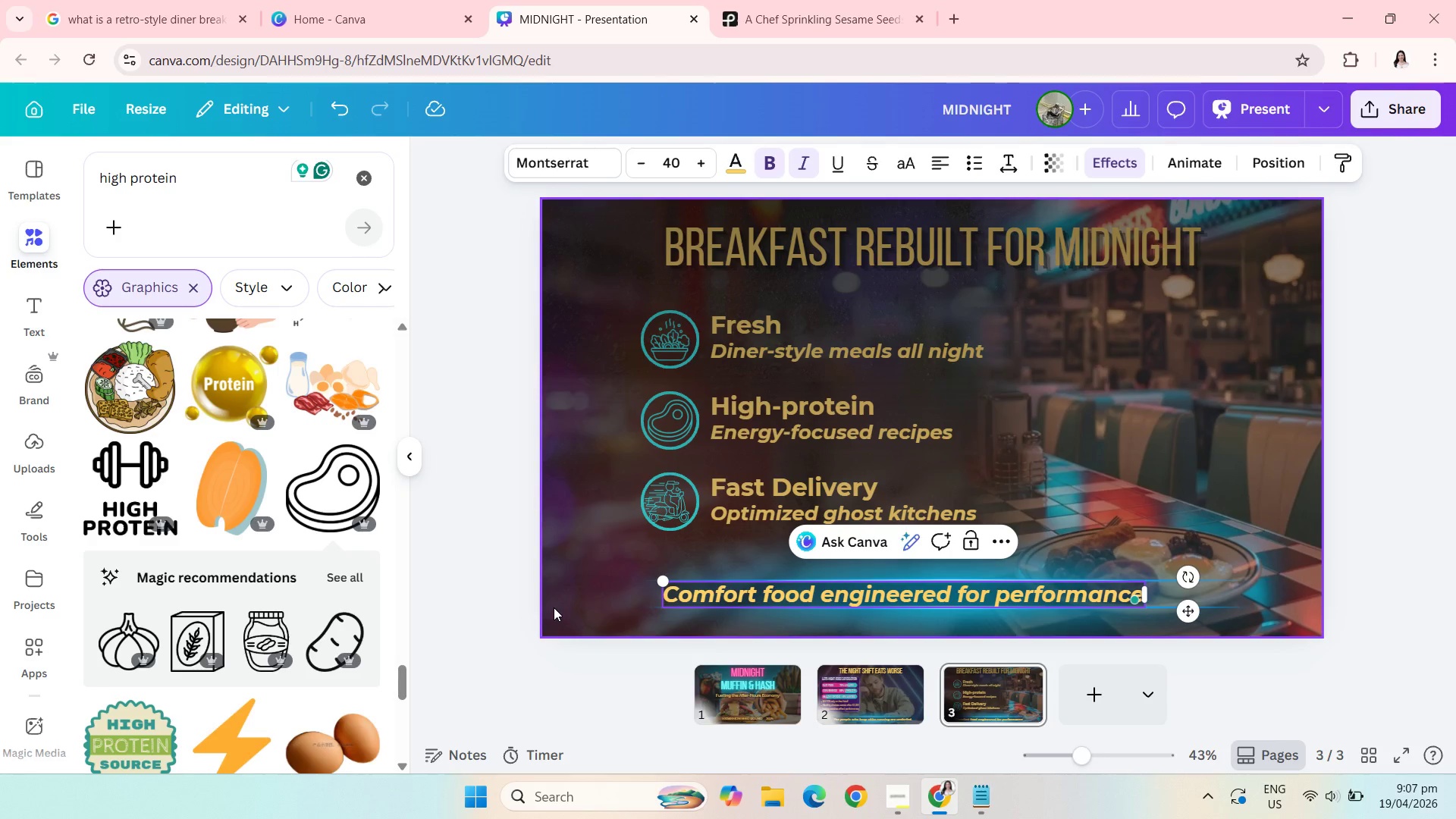 
left_click([489, 544])
 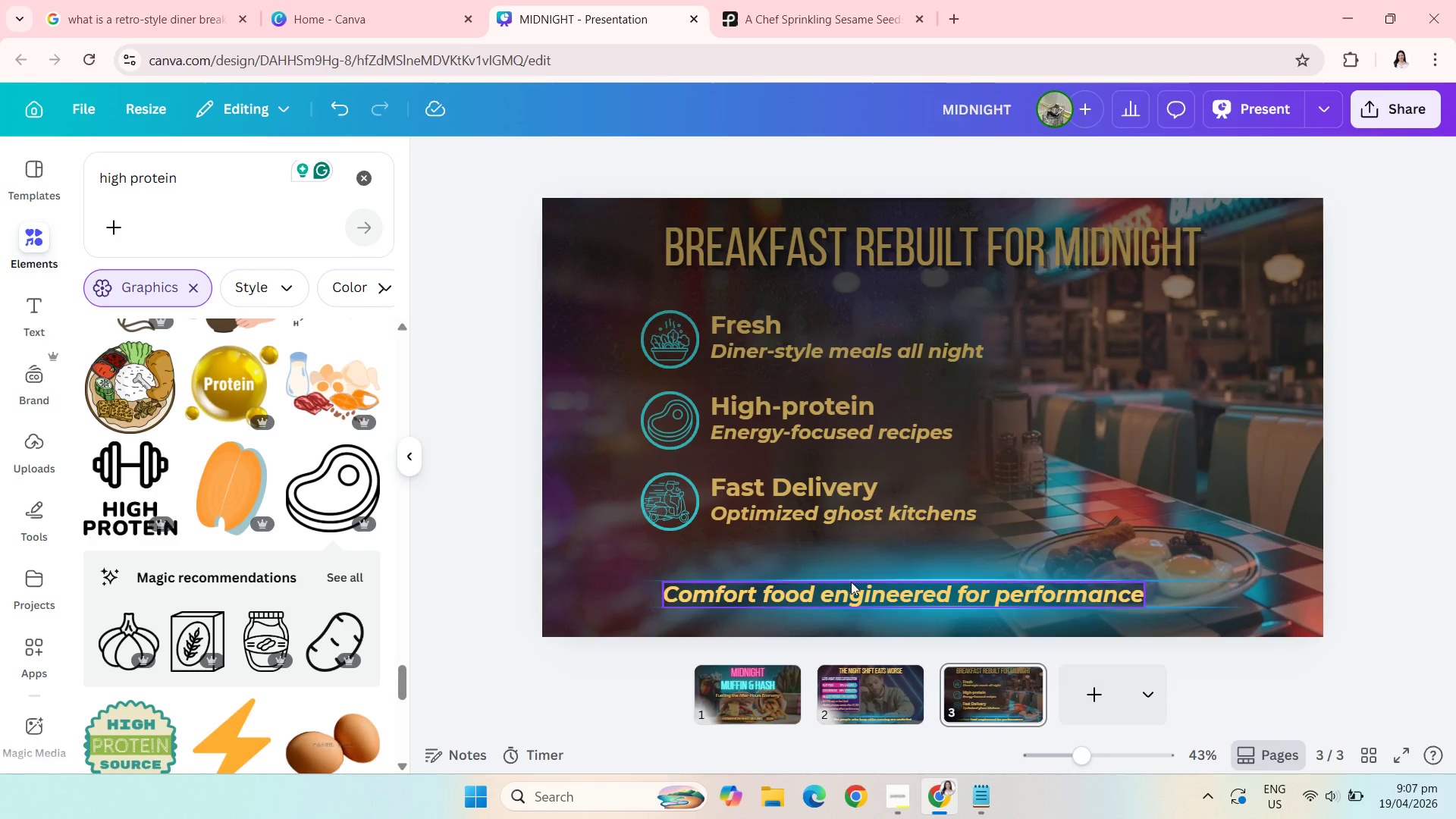 
left_click_drag(start_coordinate=[858, 589], to_coordinate=[871, 589])
 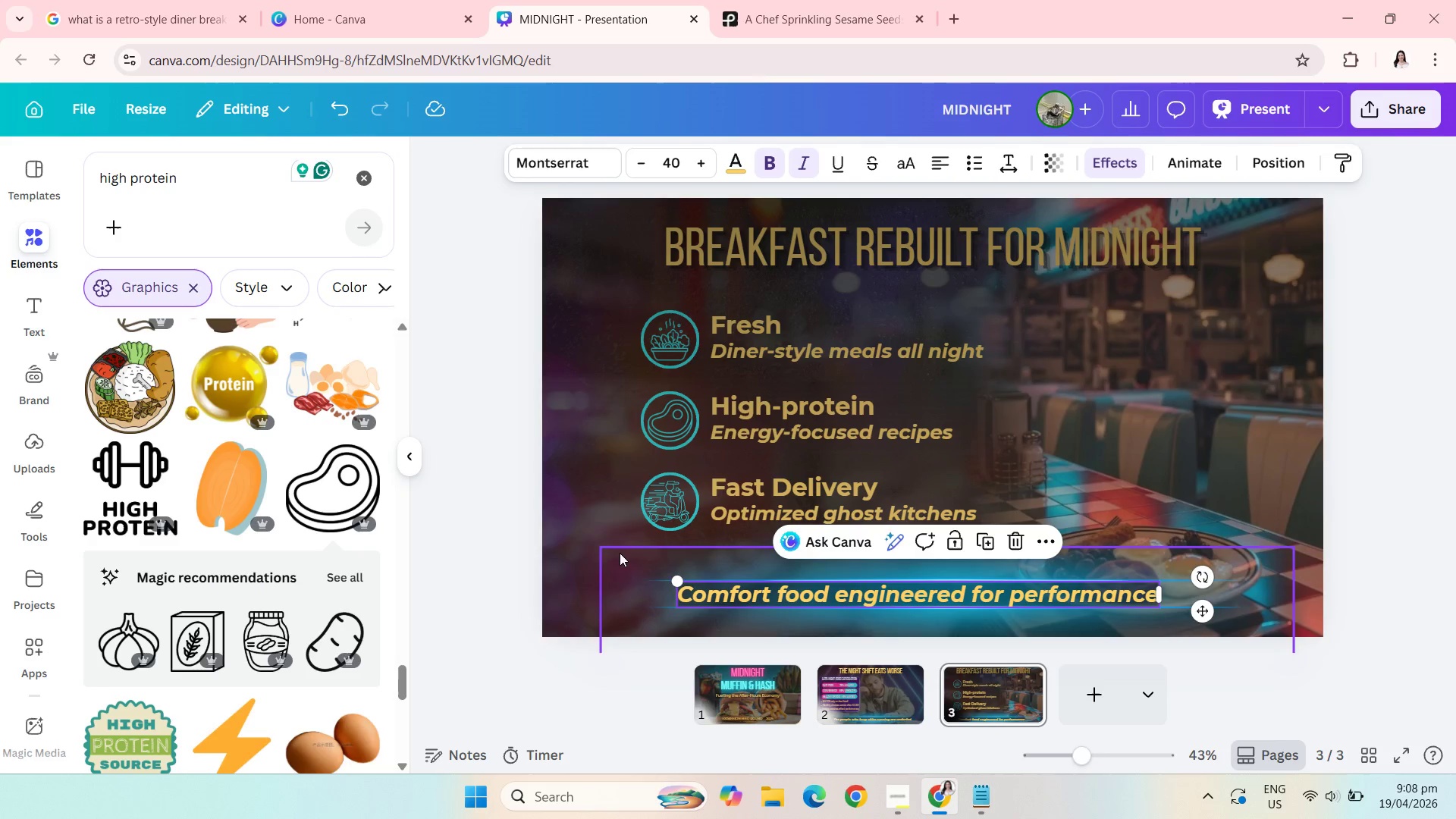 
left_click([485, 508])
 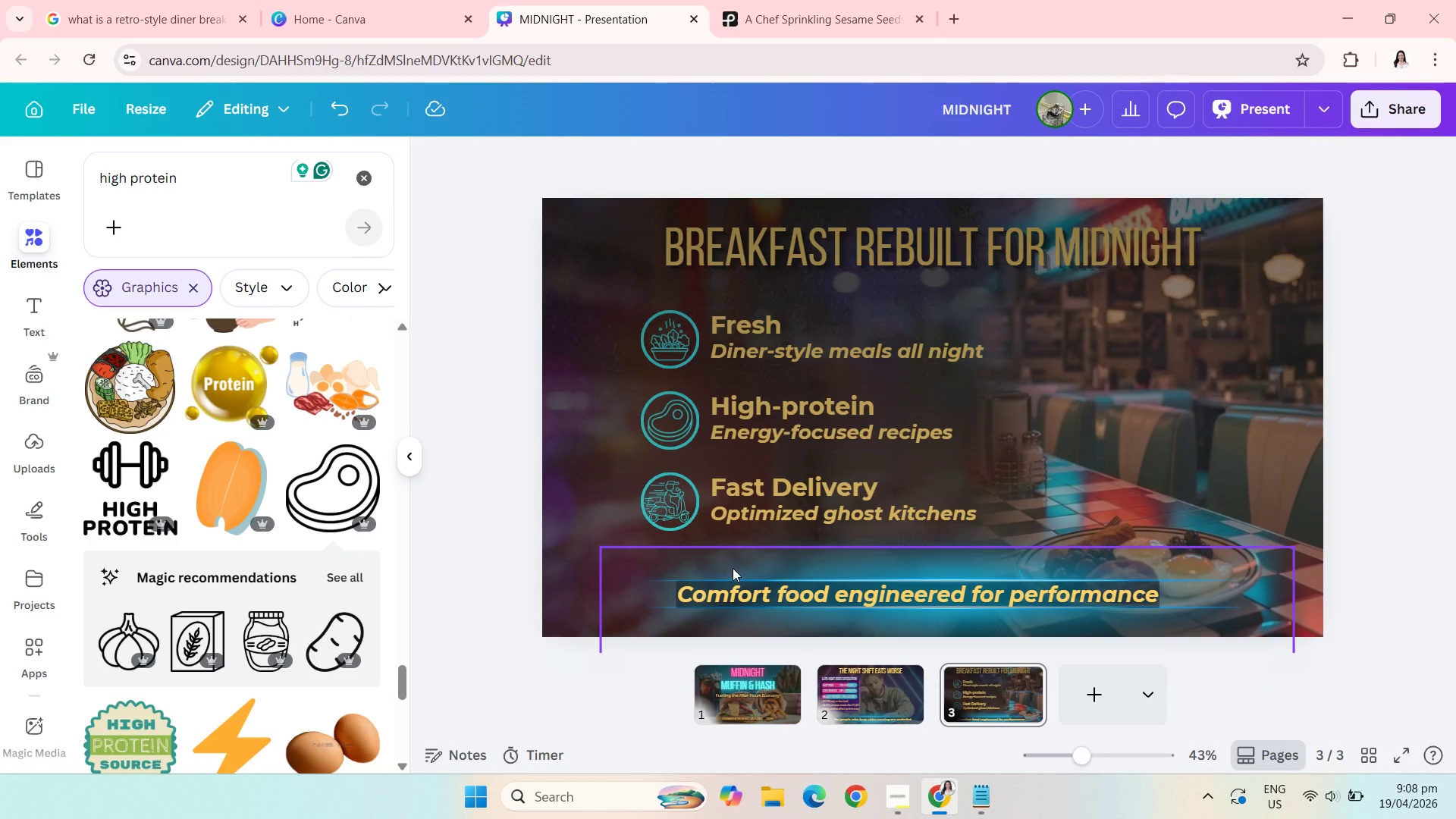 
left_click([737, 570])
 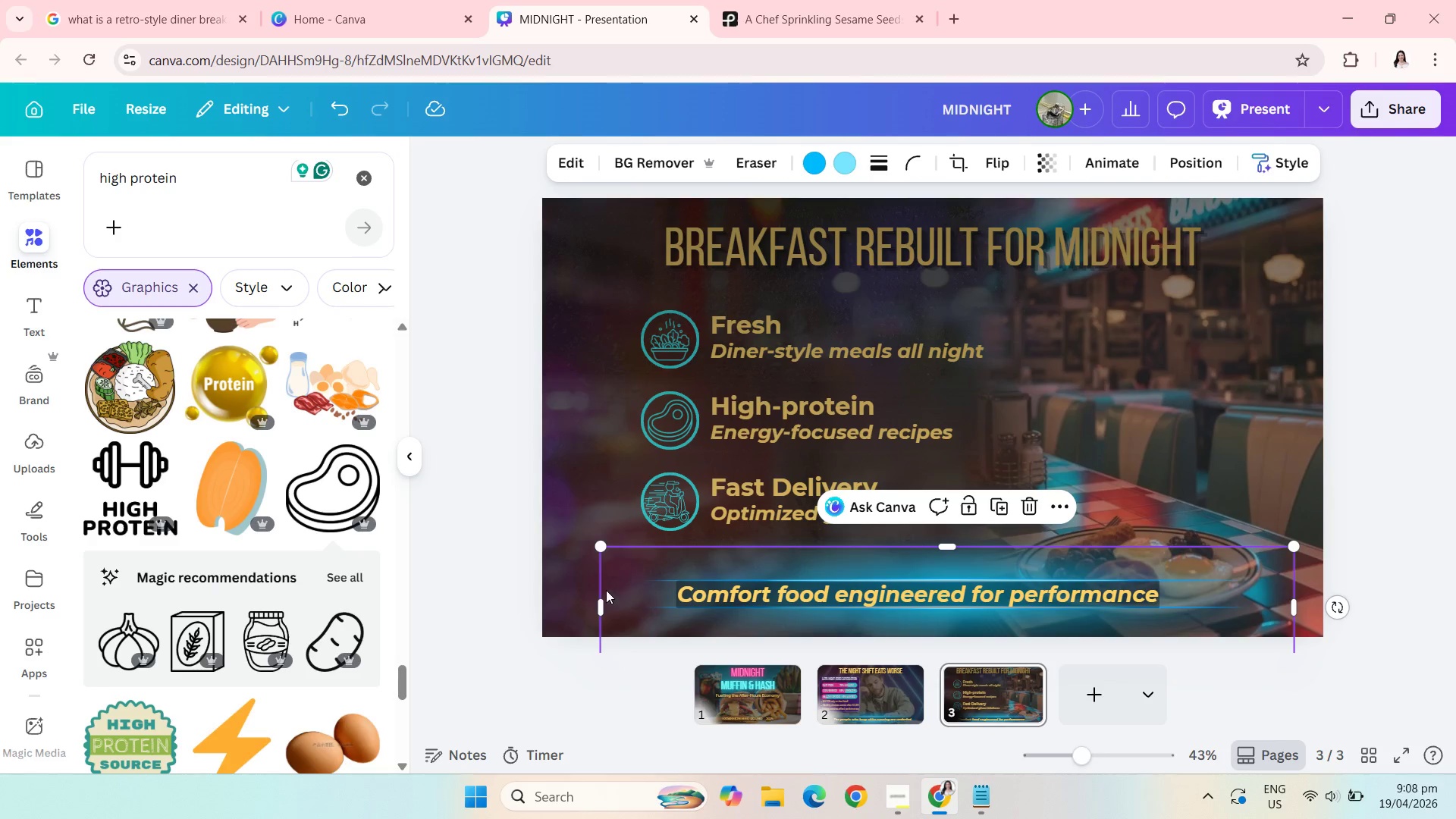 
left_click_drag(start_coordinate=[606, 603], to_coordinate=[682, 606])
 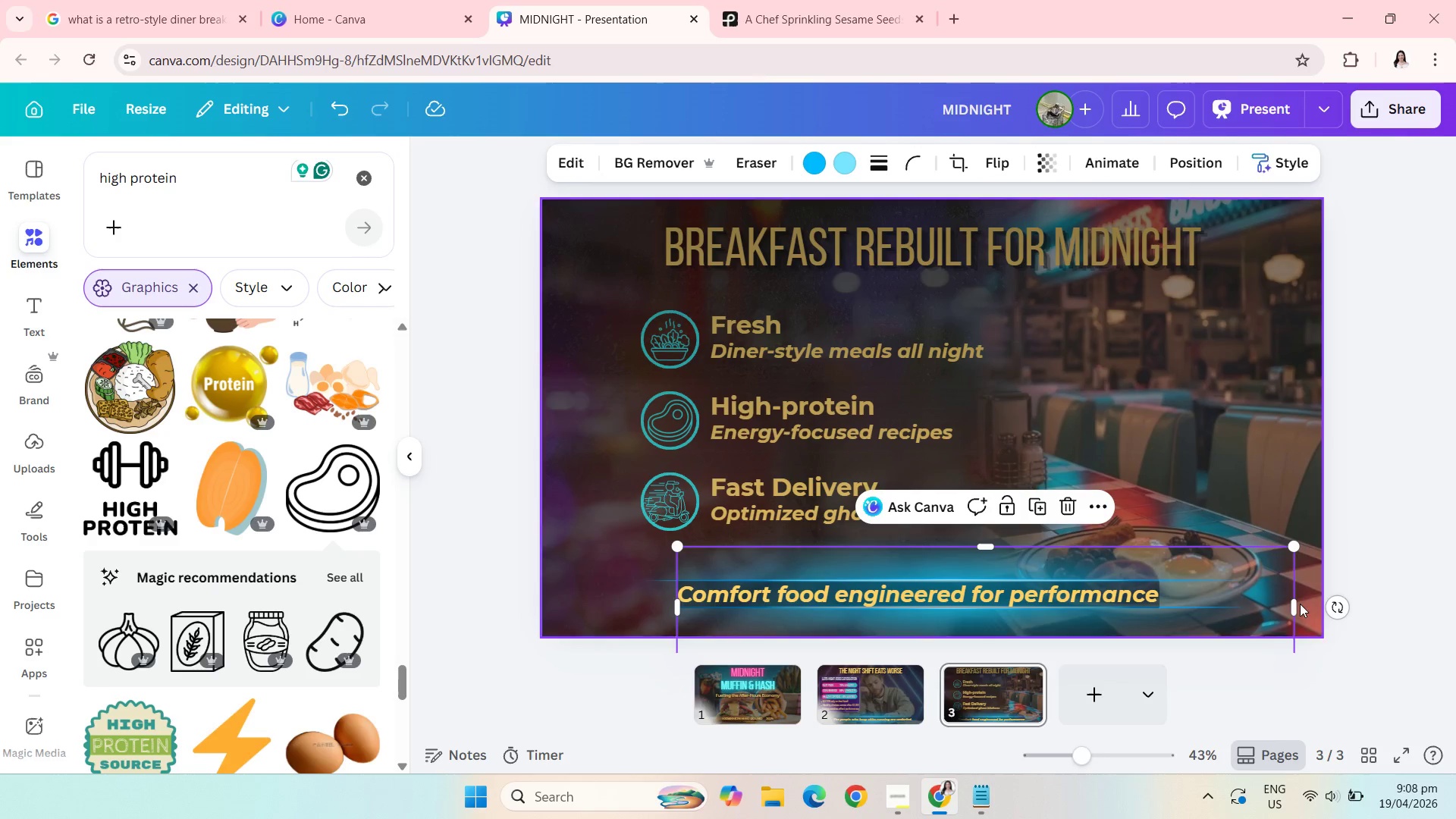 
left_click_drag(start_coordinate=[1295, 605], to_coordinate=[1163, 591])
 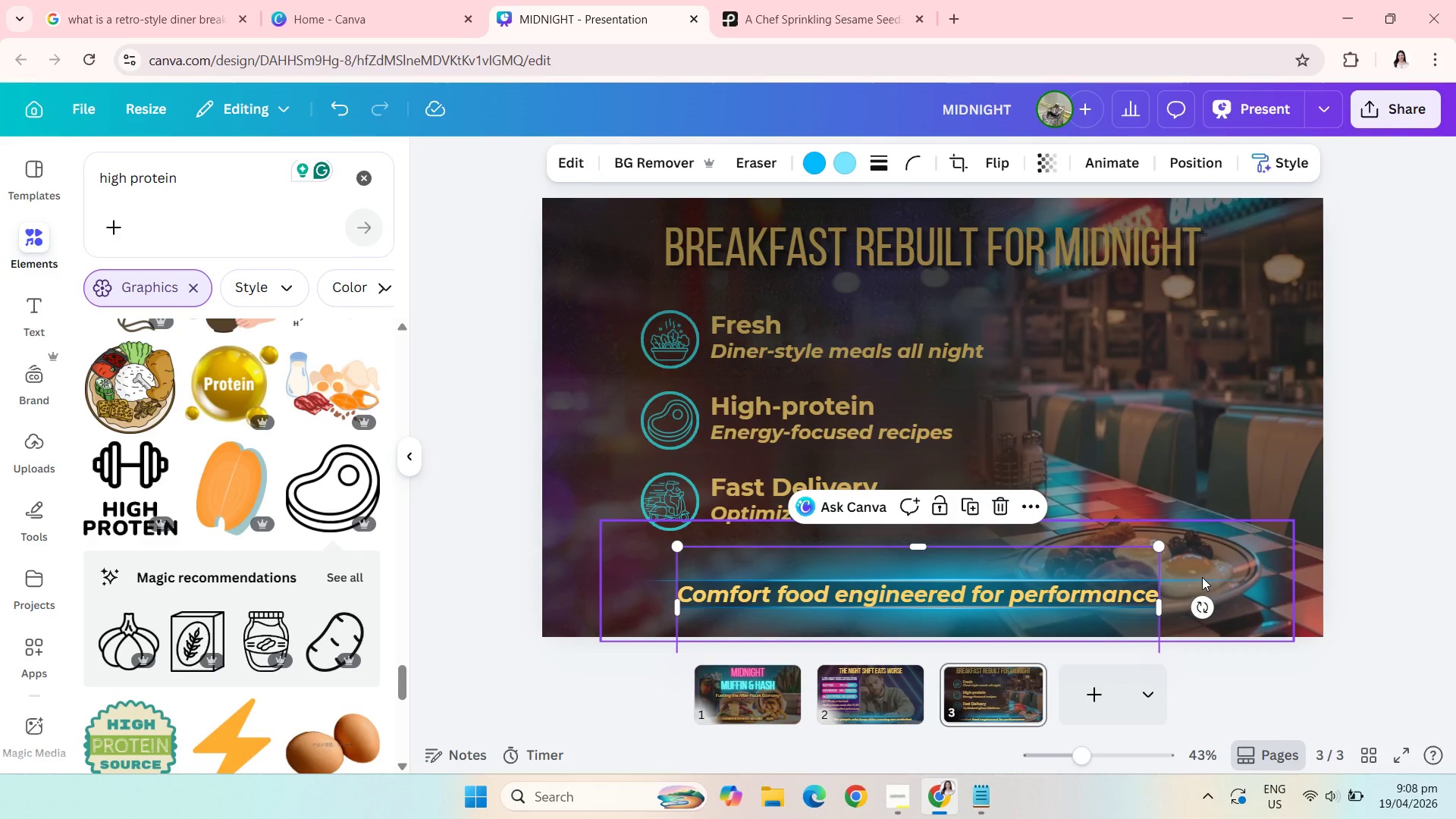 
left_click([1202, 577])
 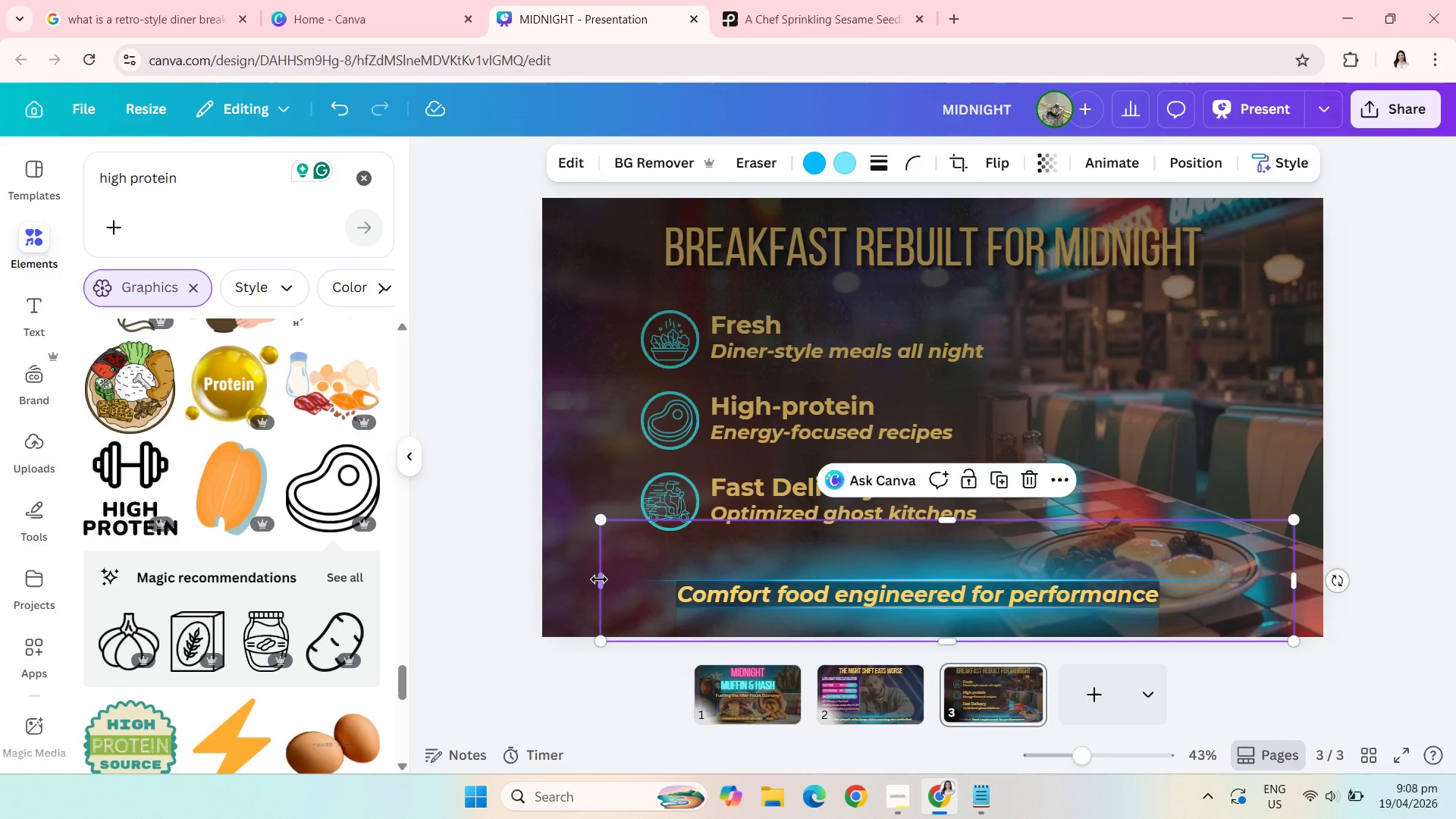 
left_click_drag(start_coordinate=[598, 579], to_coordinate=[679, 588])
 